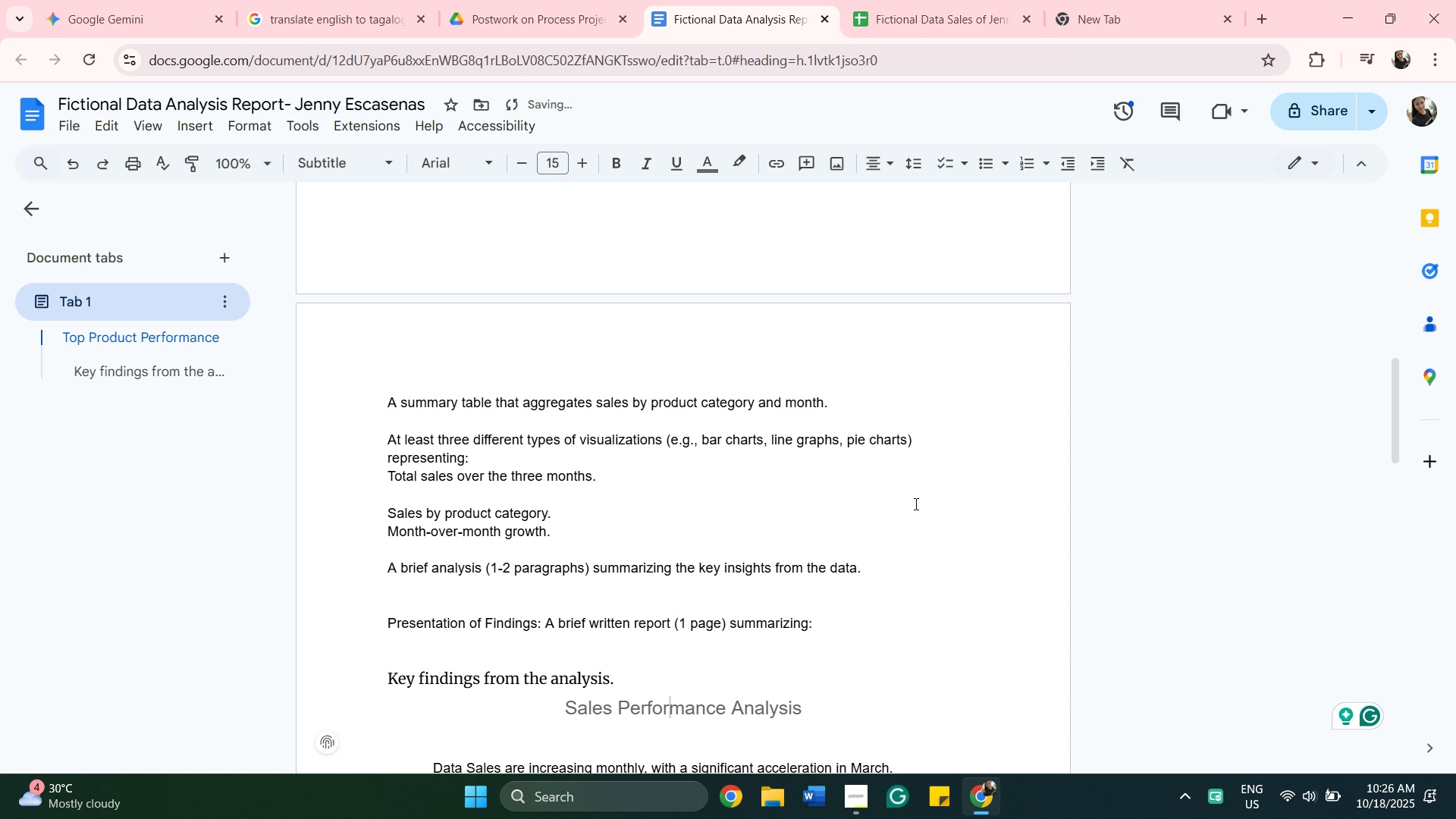 
scroll: coordinate [837, 476], scroll_direction: up, amount: 8.0
 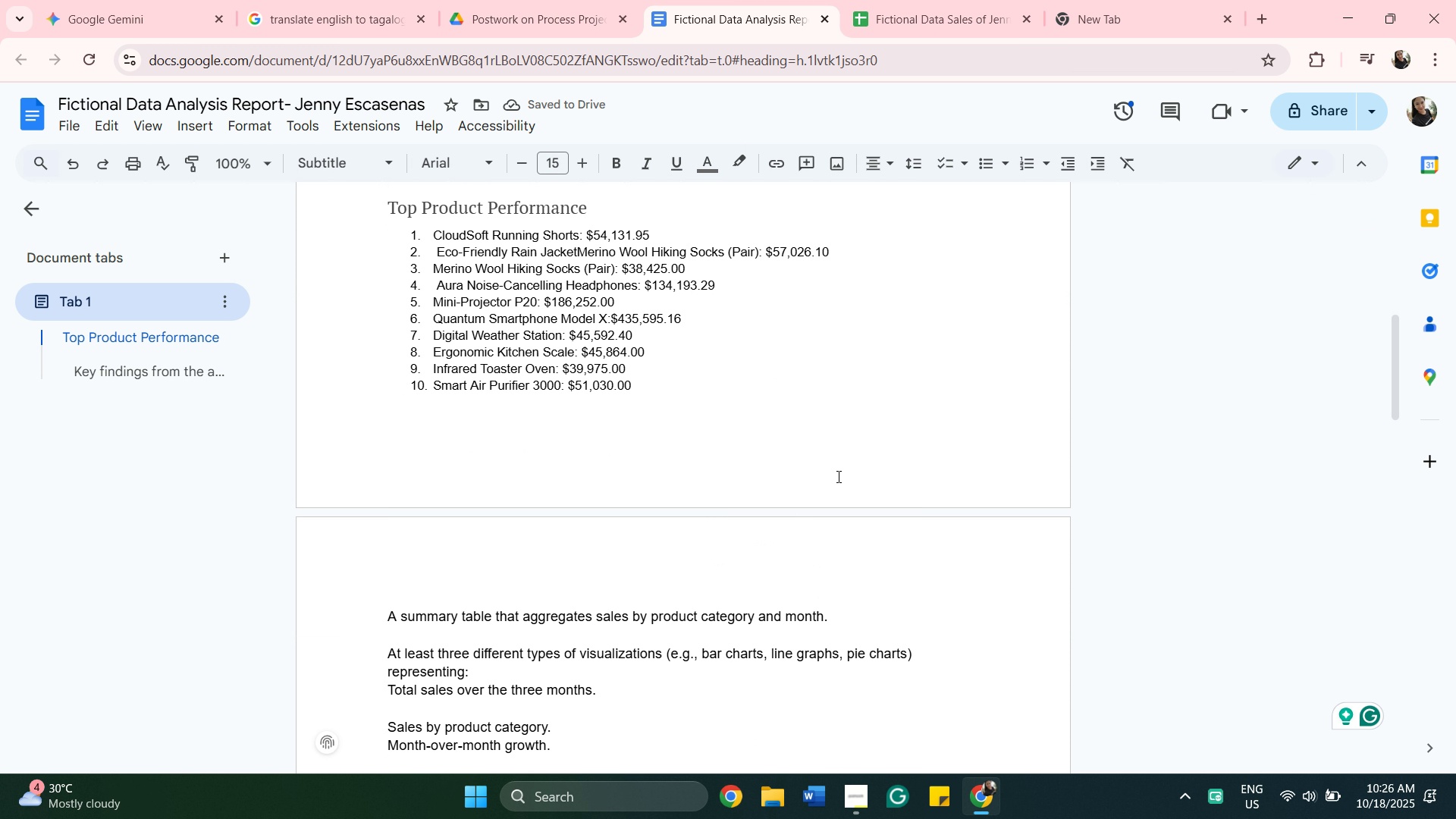 
scroll: coordinate [837, 476], scroll_direction: down, amount: 6.0
 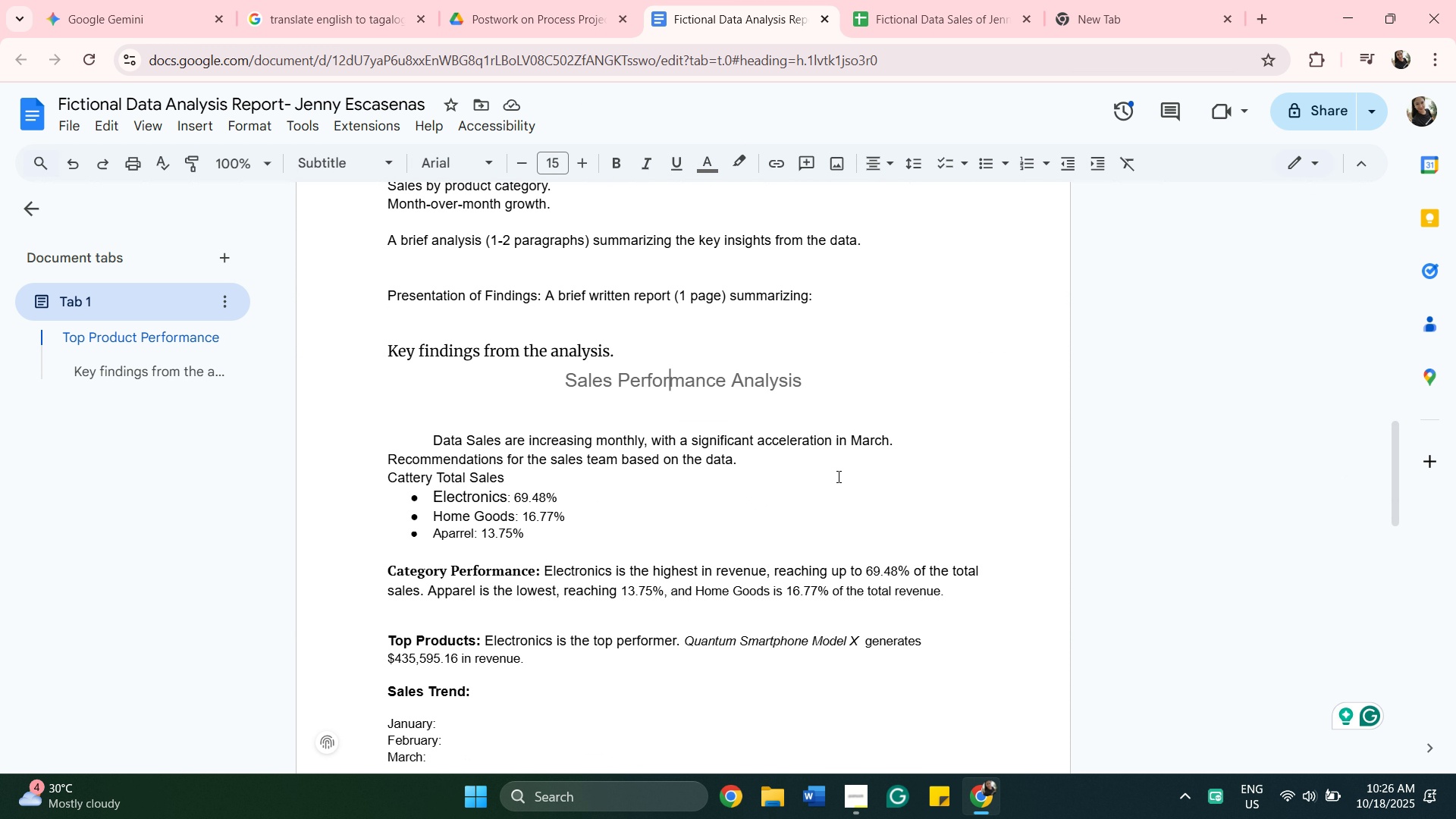 
scroll: coordinate [837, 476], scroll_direction: none, amount: 0.0
 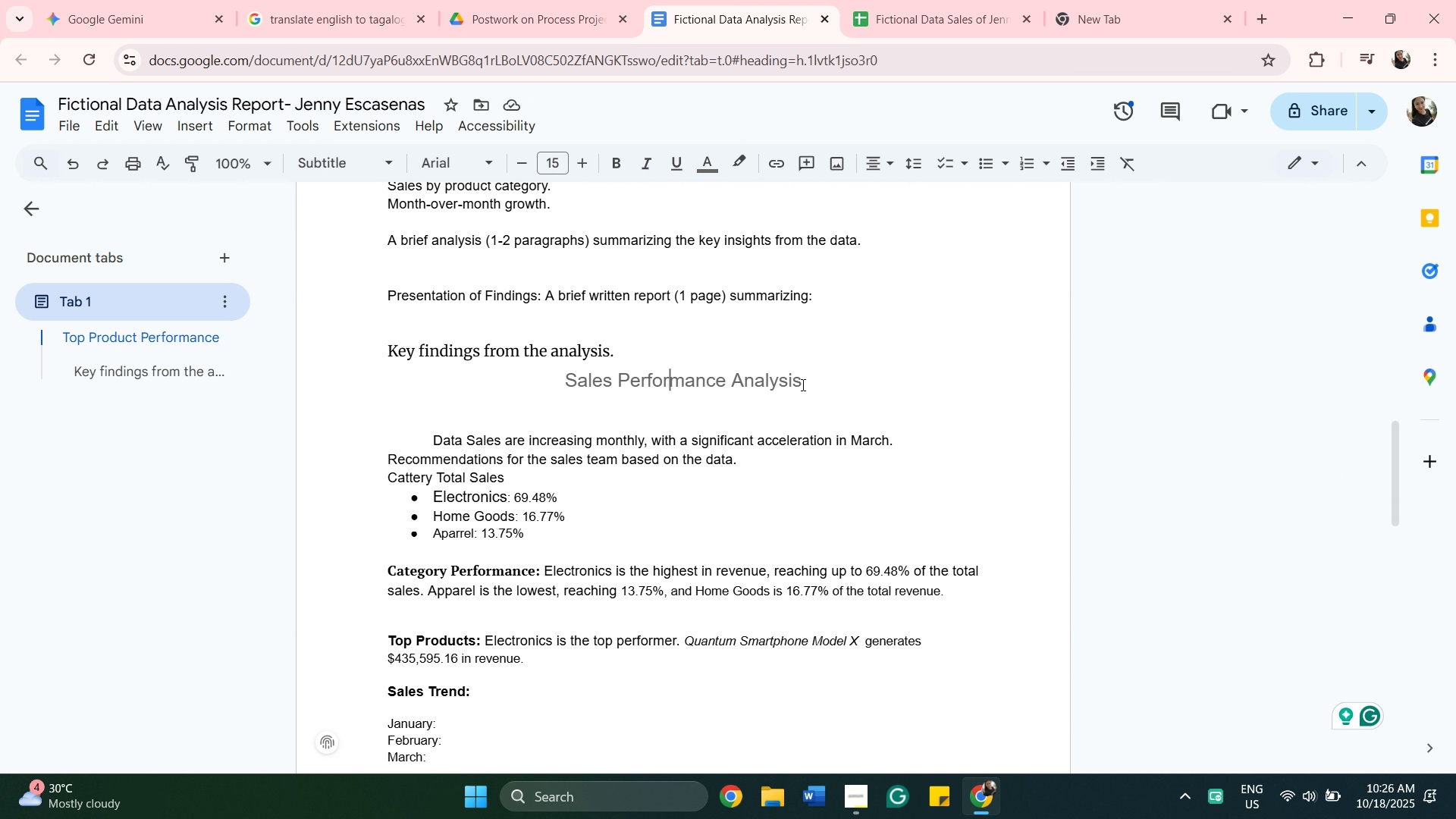 
left_click_drag(start_coordinate=[802, 383], to_coordinate=[576, 366])
 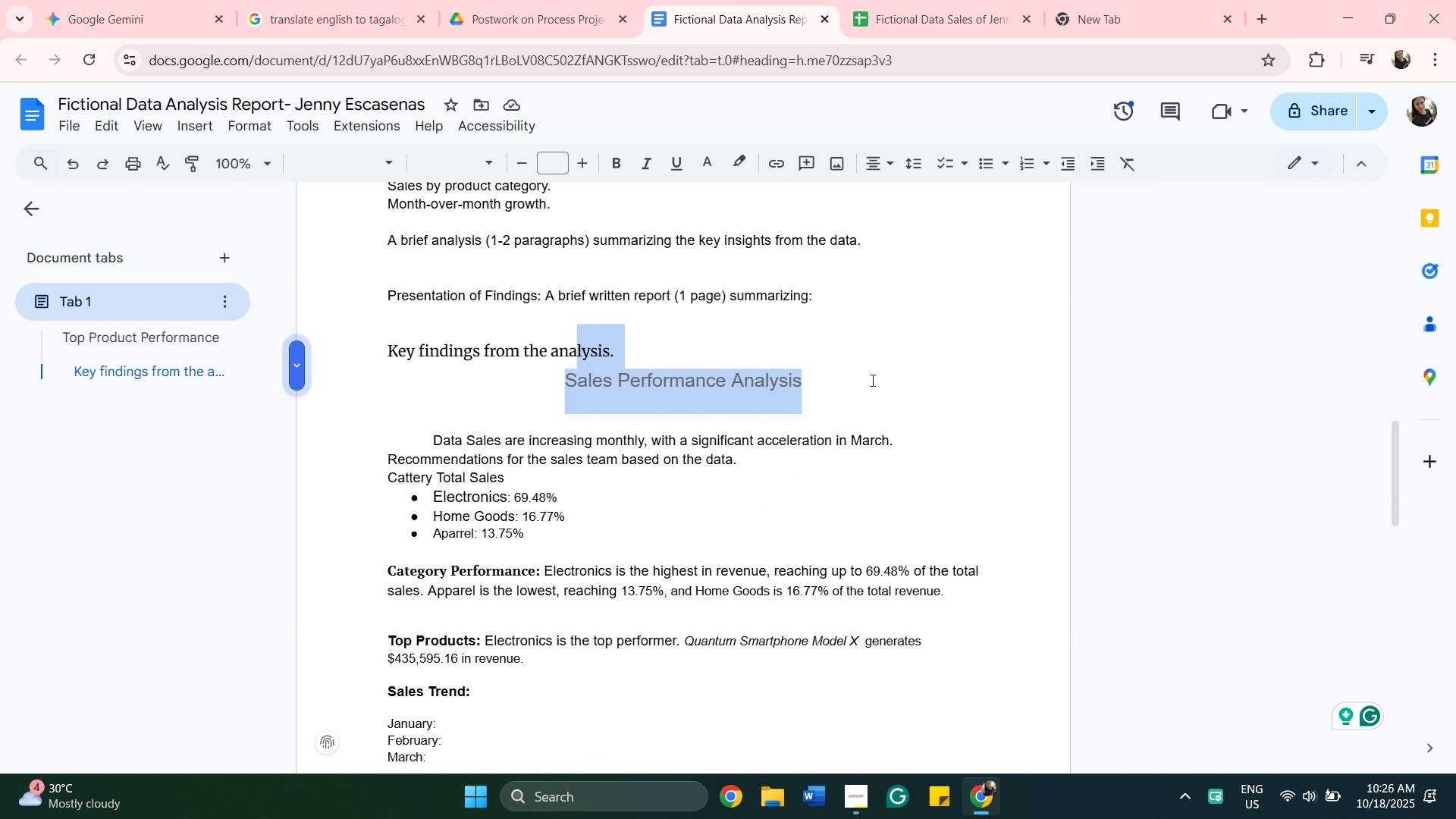 
left_click_drag(start_coordinate=[871, 377], to_coordinate=[860, 373])
 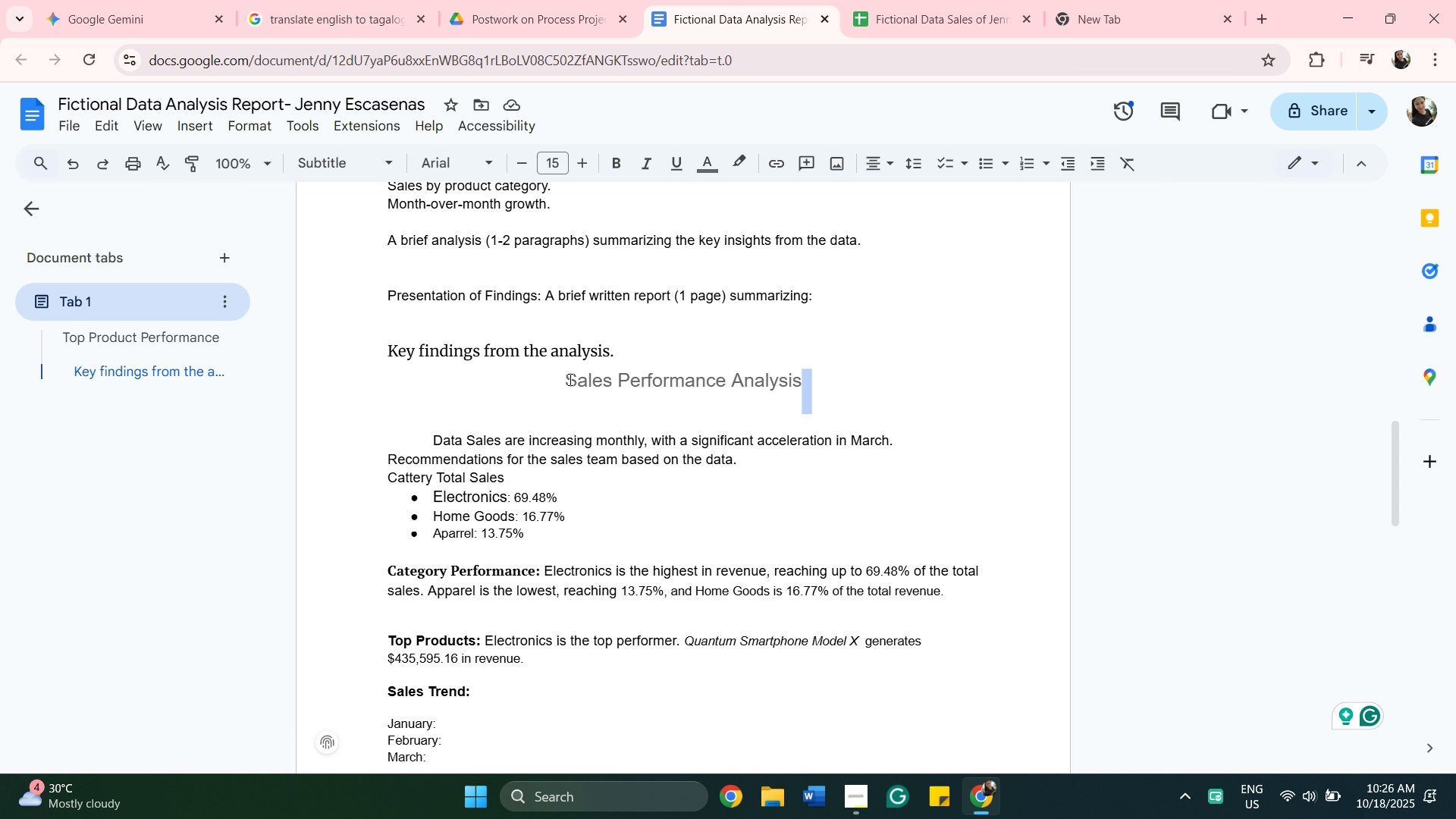 
left_click_drag(start_coordinate=[569, 379], to_coordinate=[802, 399])
 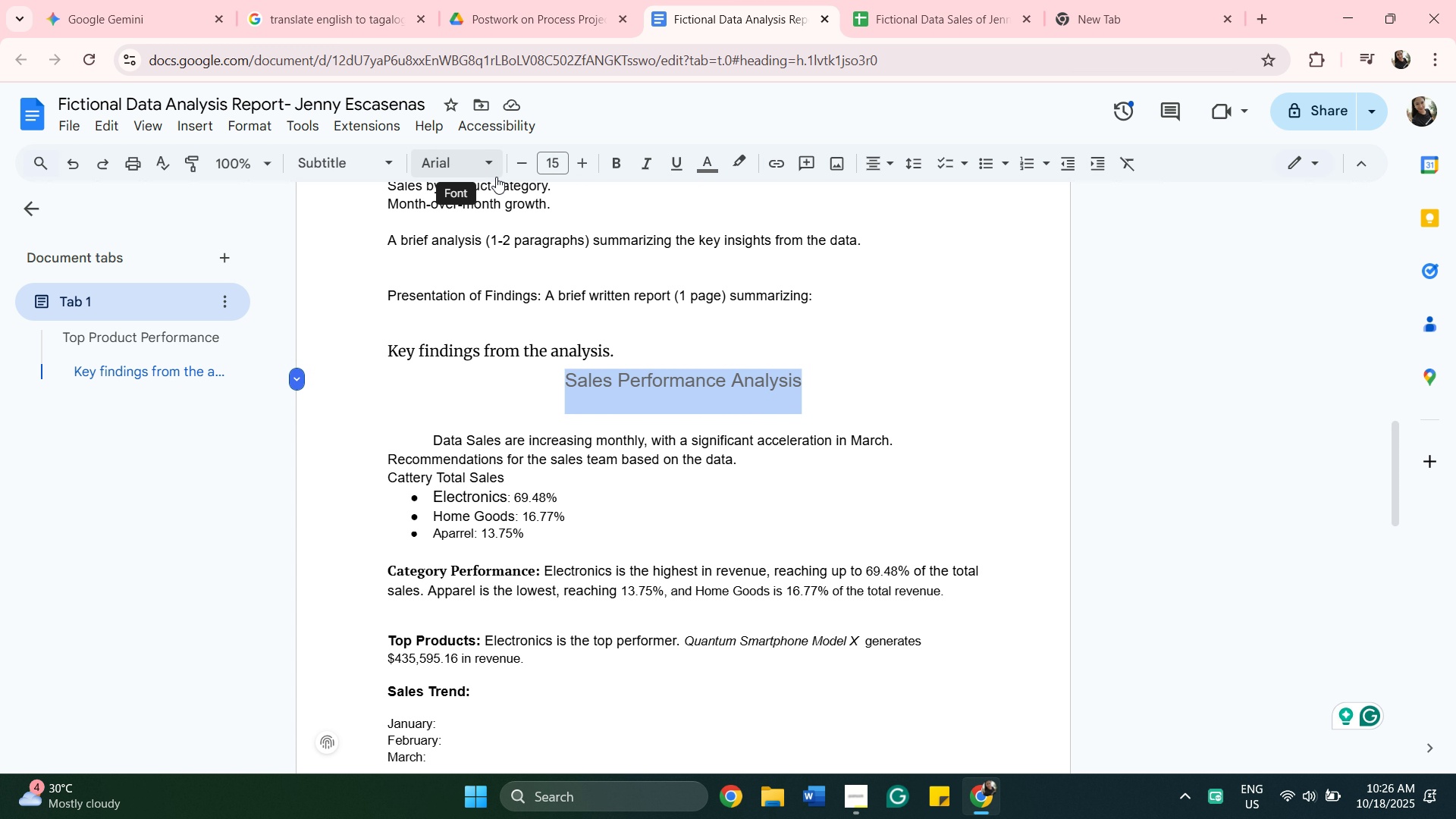 
wait(5.26)
 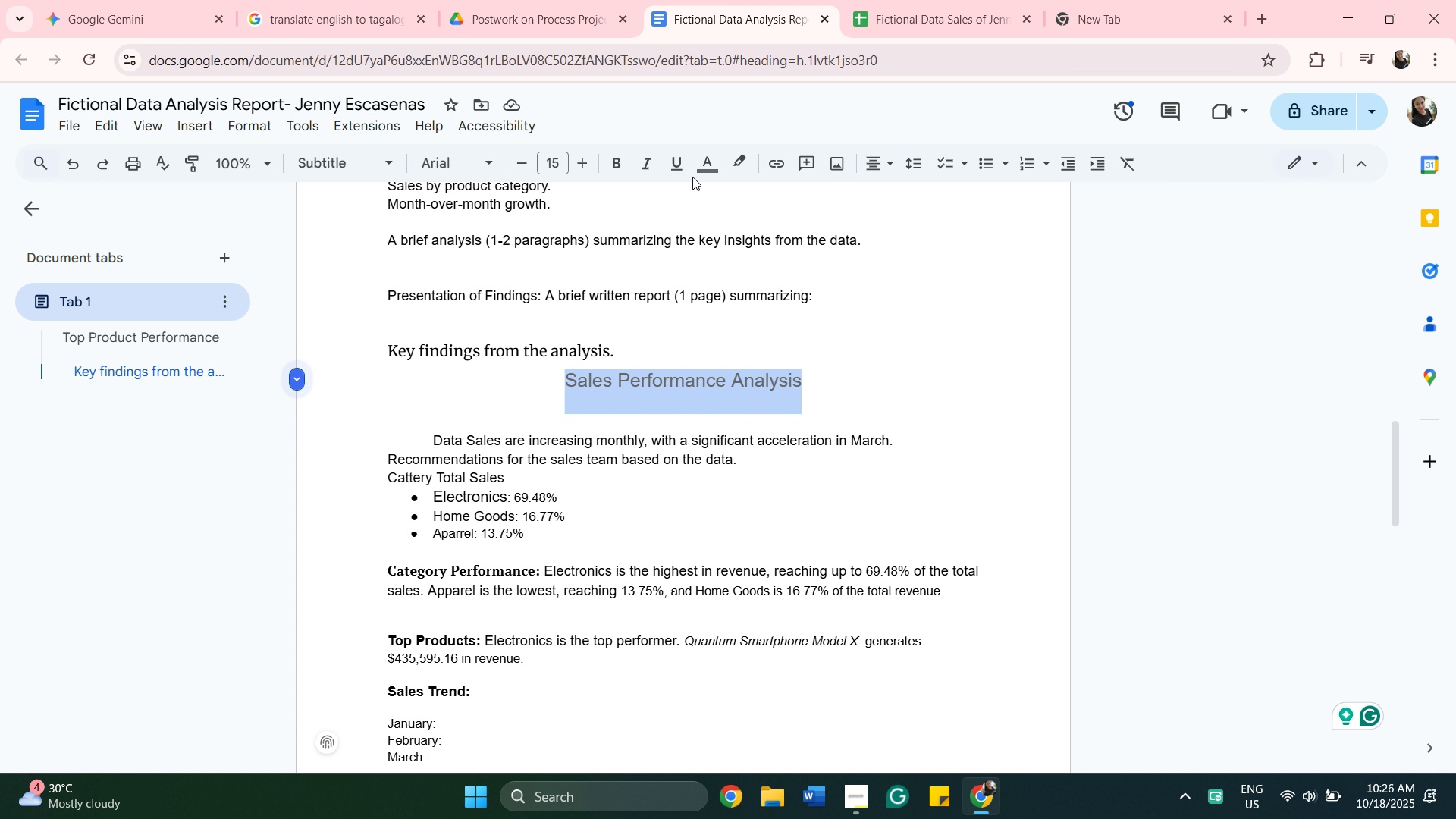 
left_click([493, 174])
 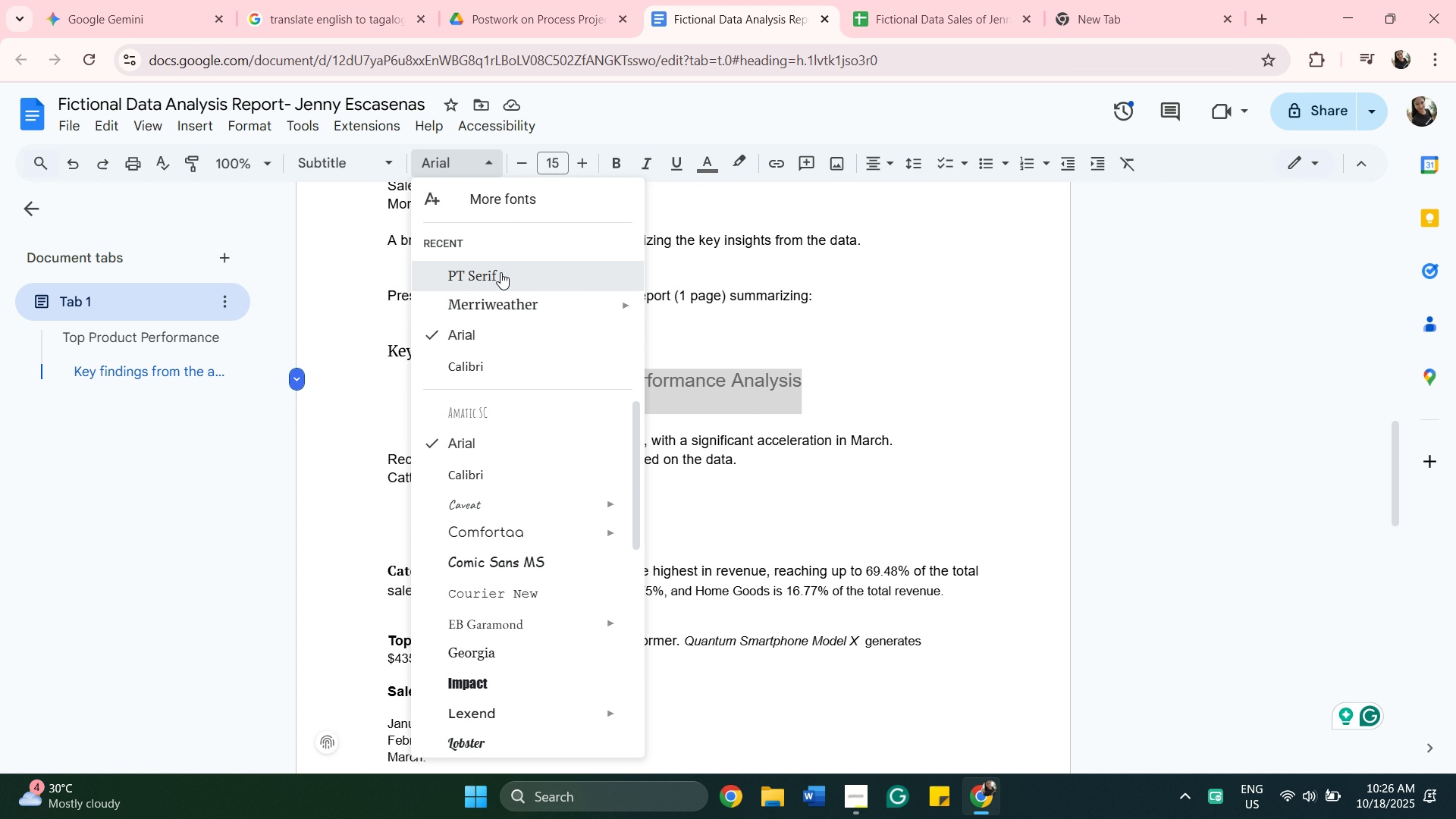 
left_click([500, 272])
 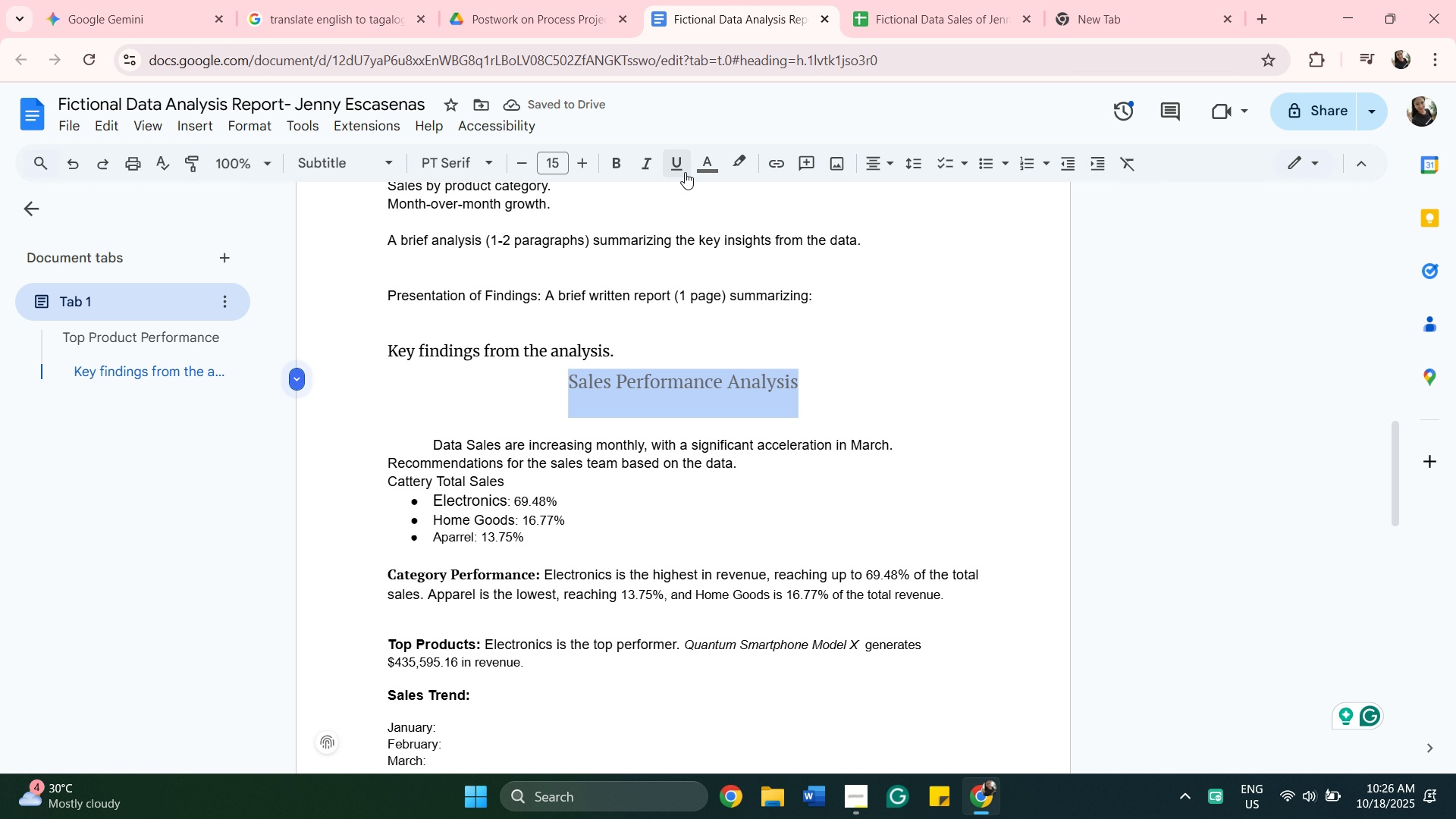 
left_click([696, 172])
 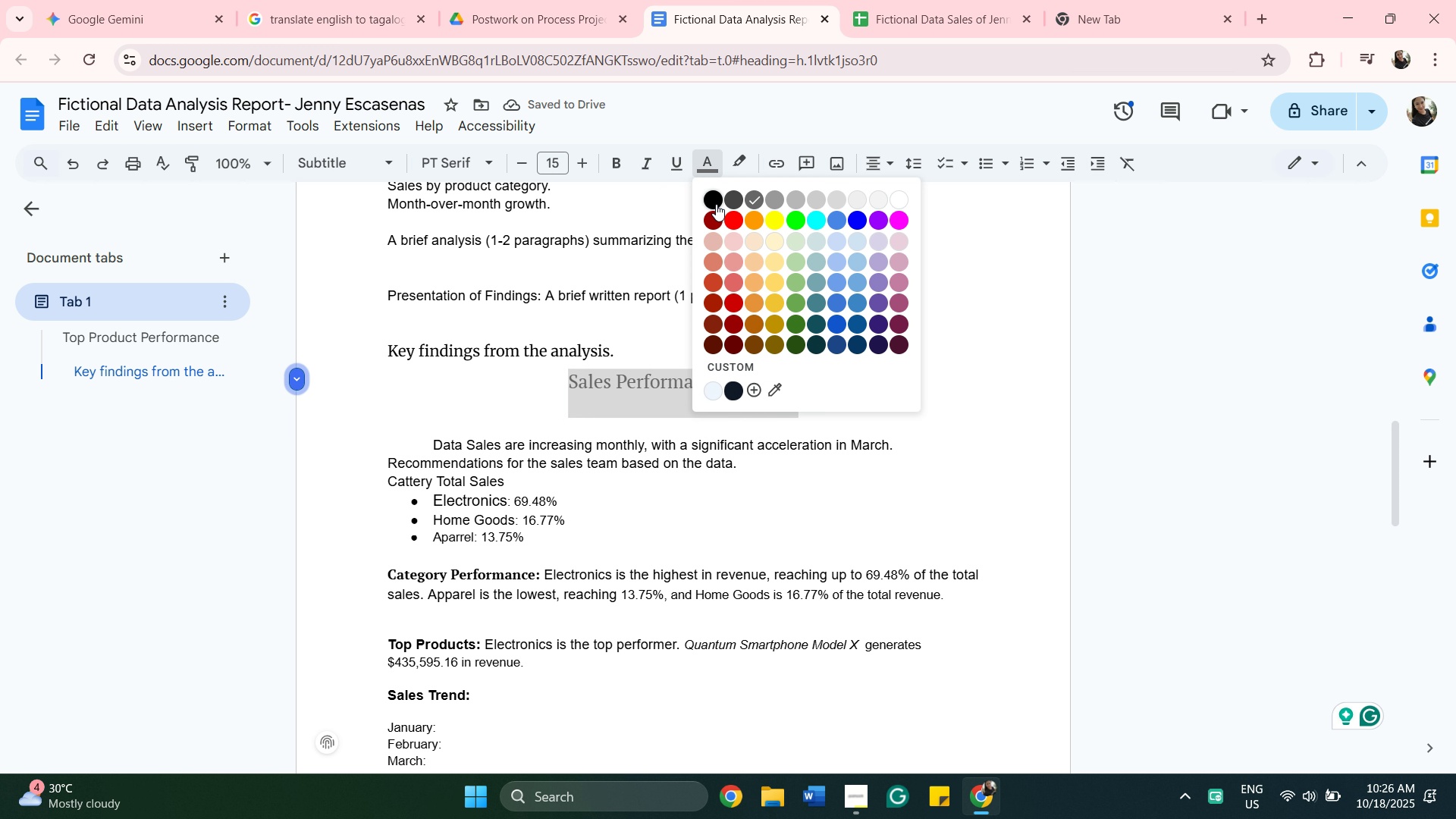 
left_click([716, 204])
 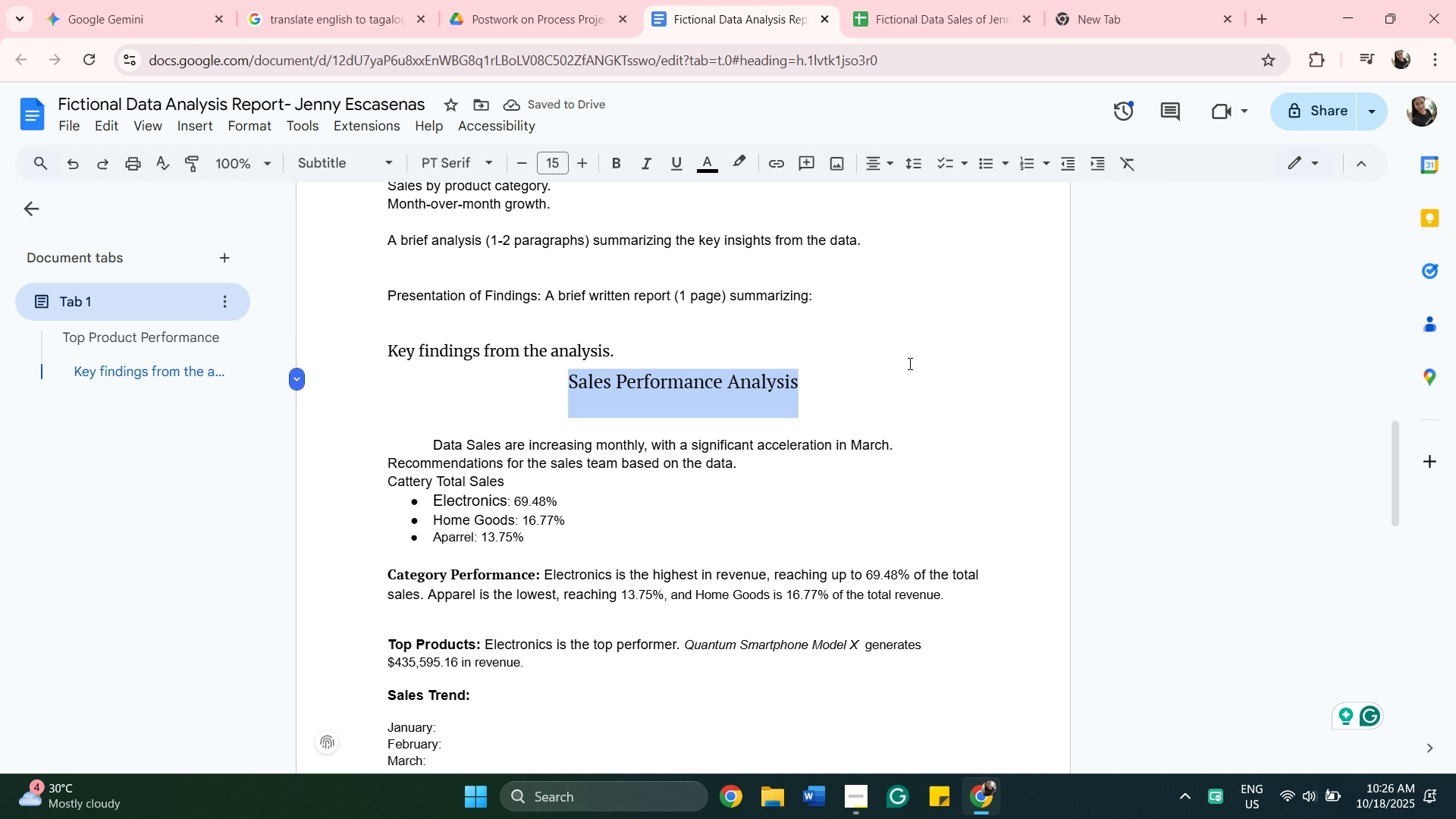 
wait(6.1)
 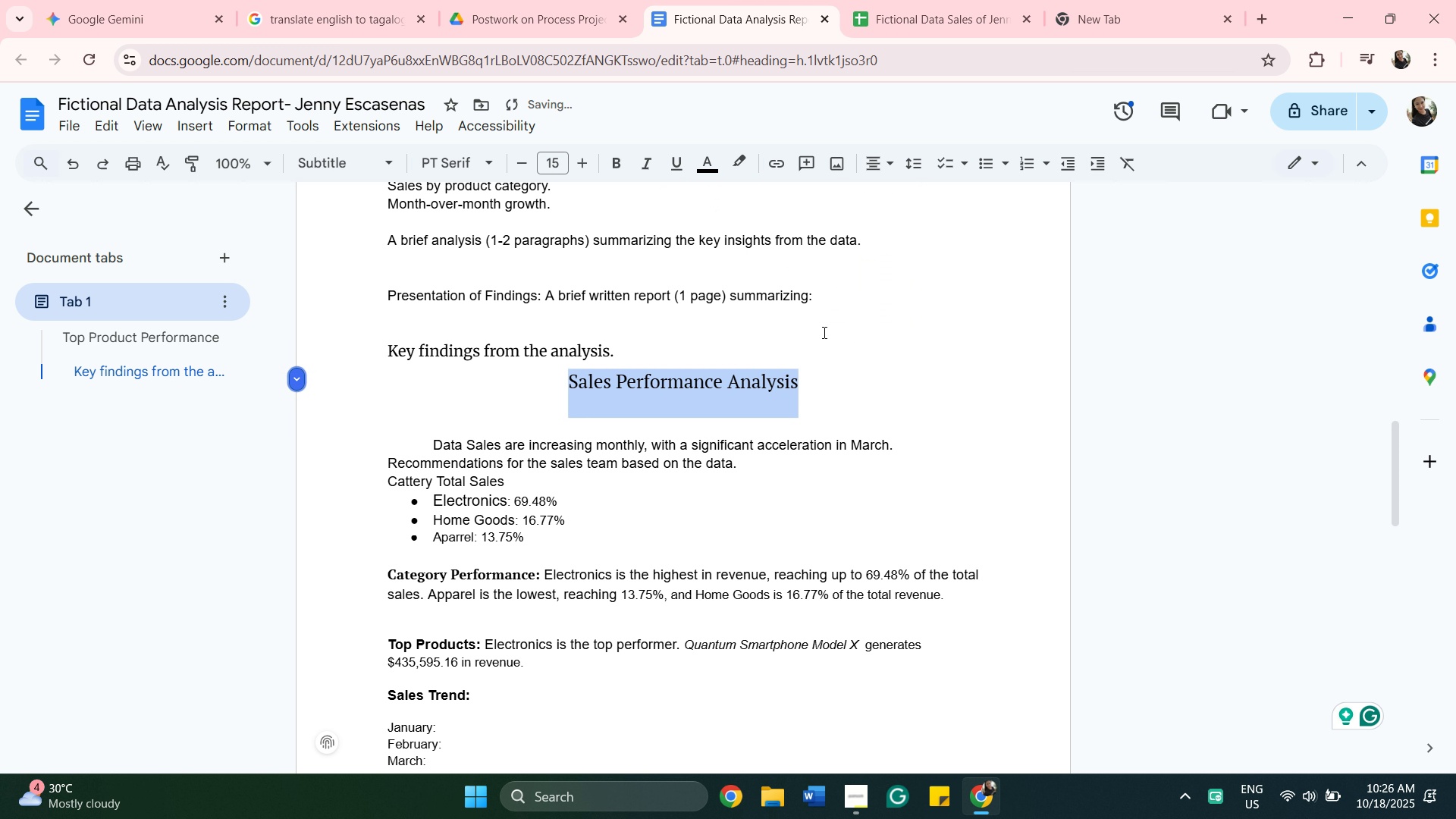 
left_click([924, 362])
 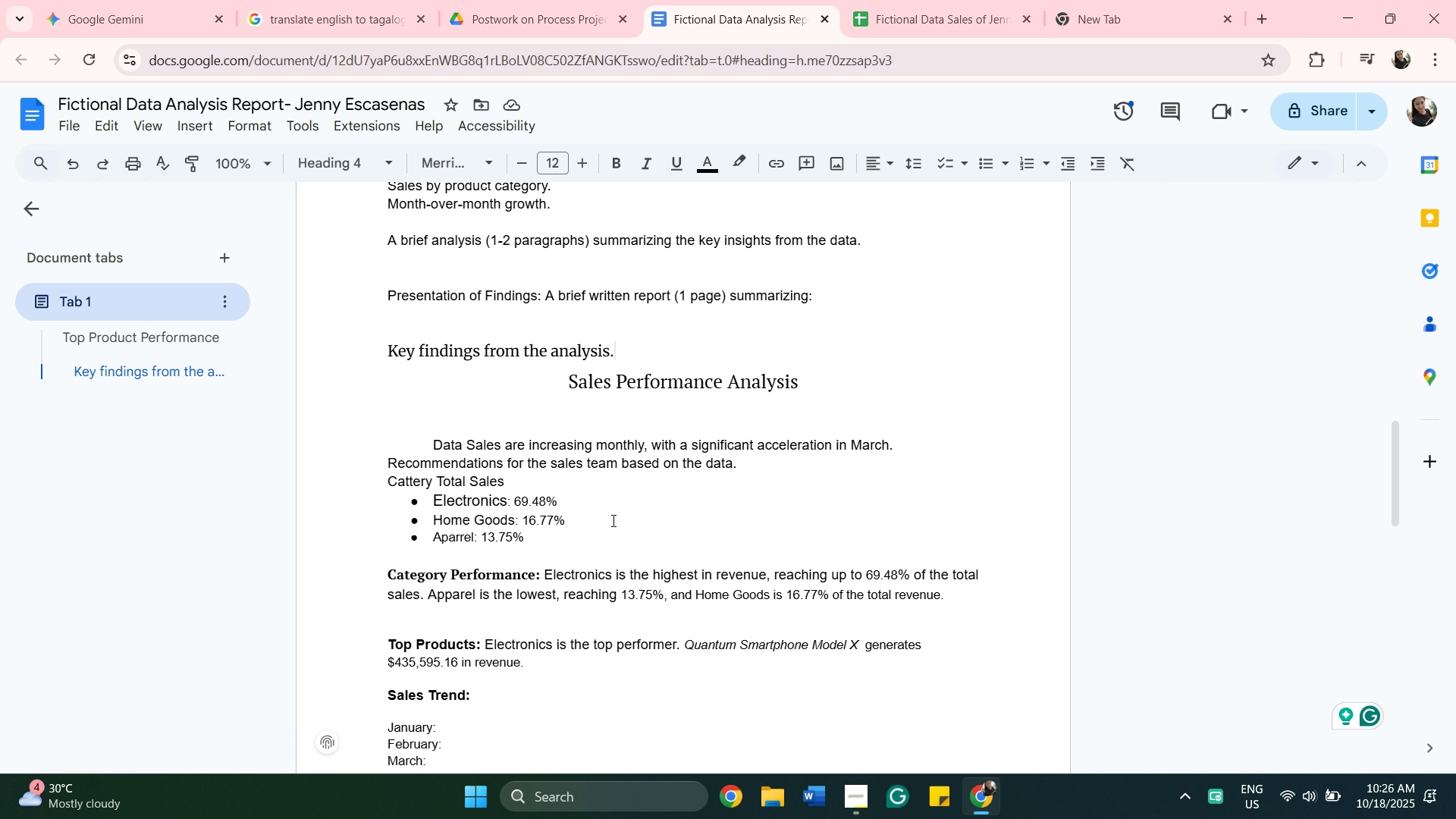 
left_click([608, 506])
 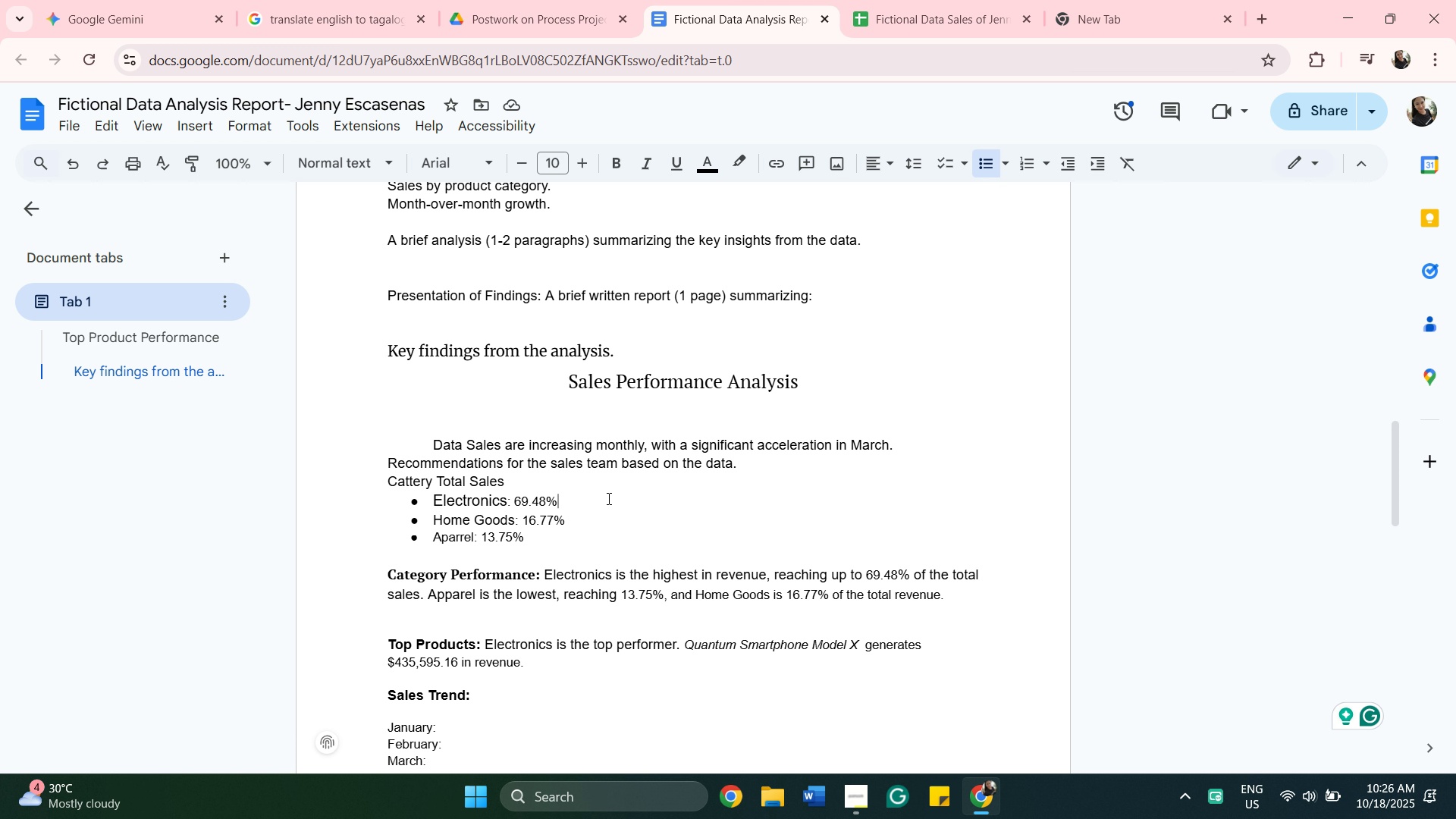 
scroll: coordinate [609, 498], scroll_direction: up, amount: 3.0
 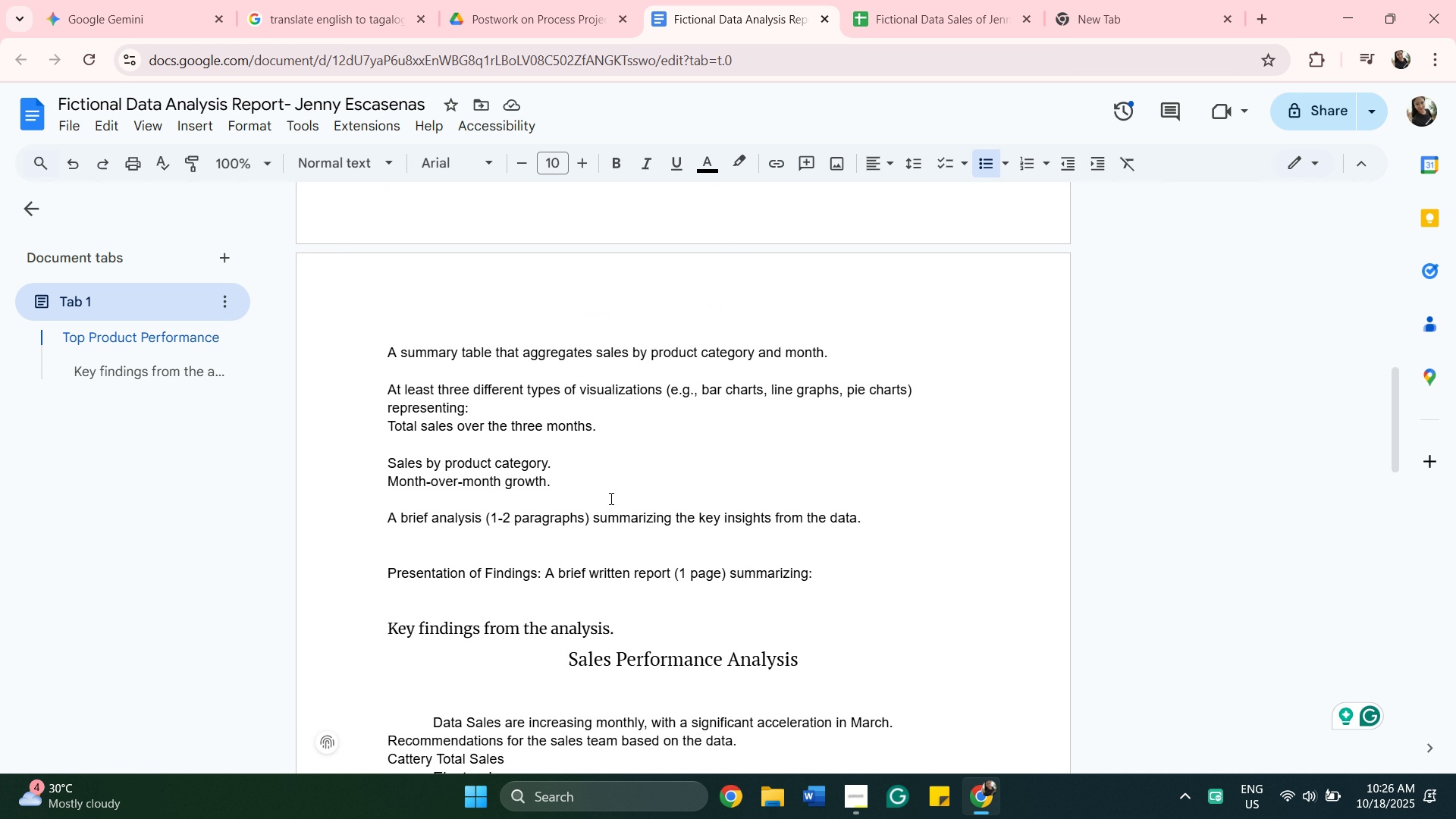 
scroll: coordinate [608, 497], scroll_direction: down, amount: 7.0
 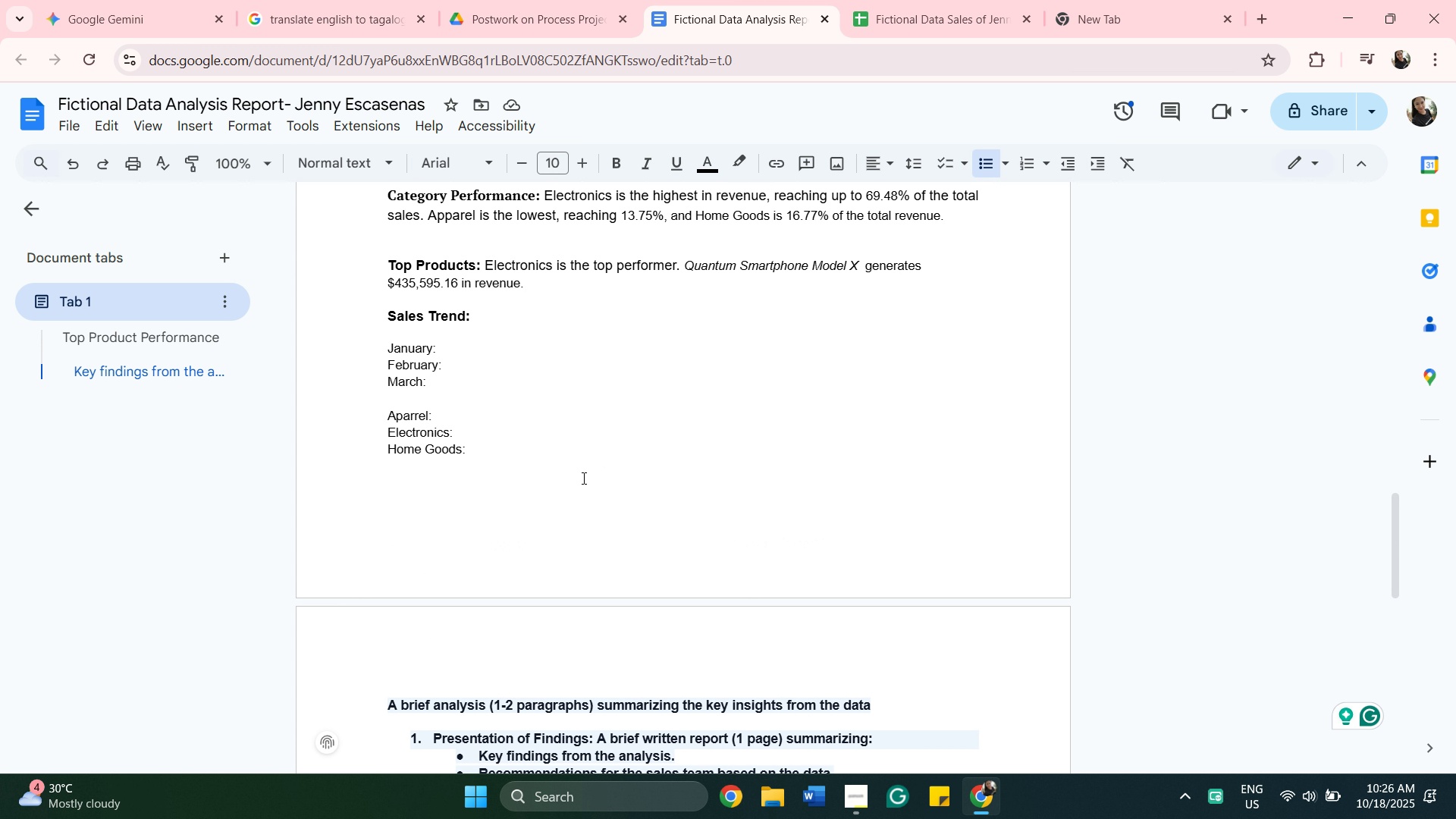 
scroll: coordinate [585, 473], scroll_direction: up, amount: 2.0
 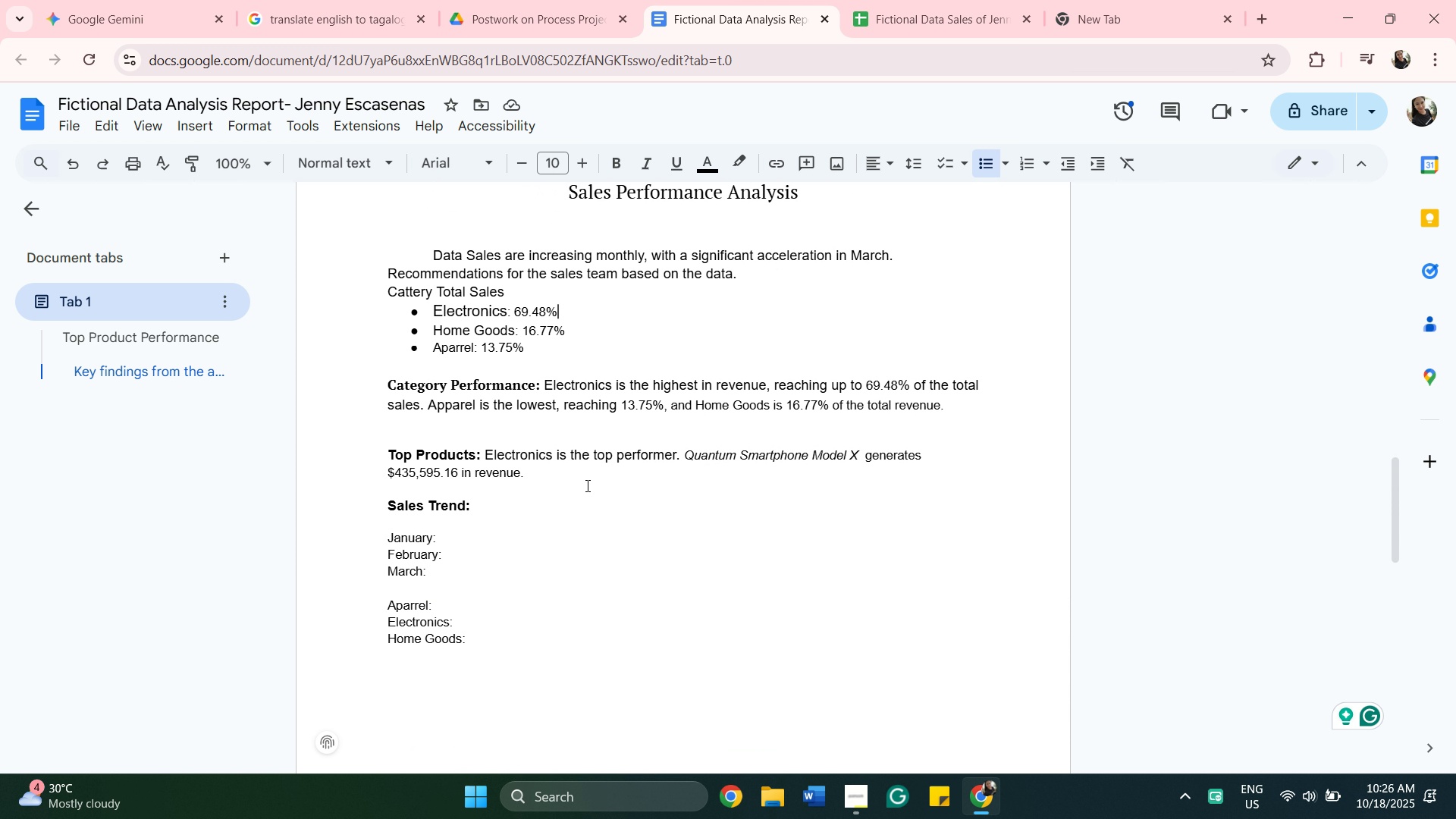 
left_click([586, 485])
 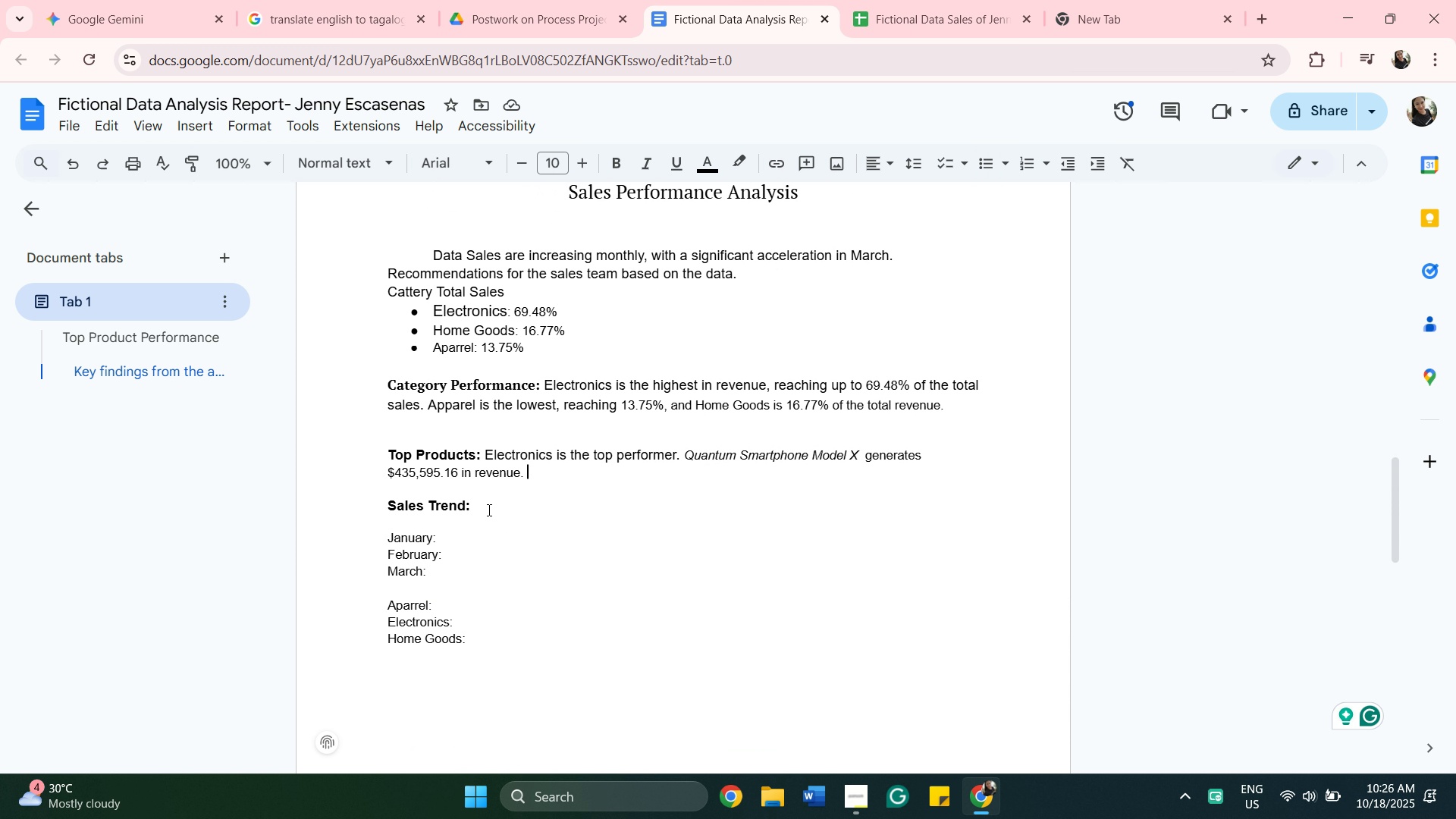 
left_click([488, 510])
 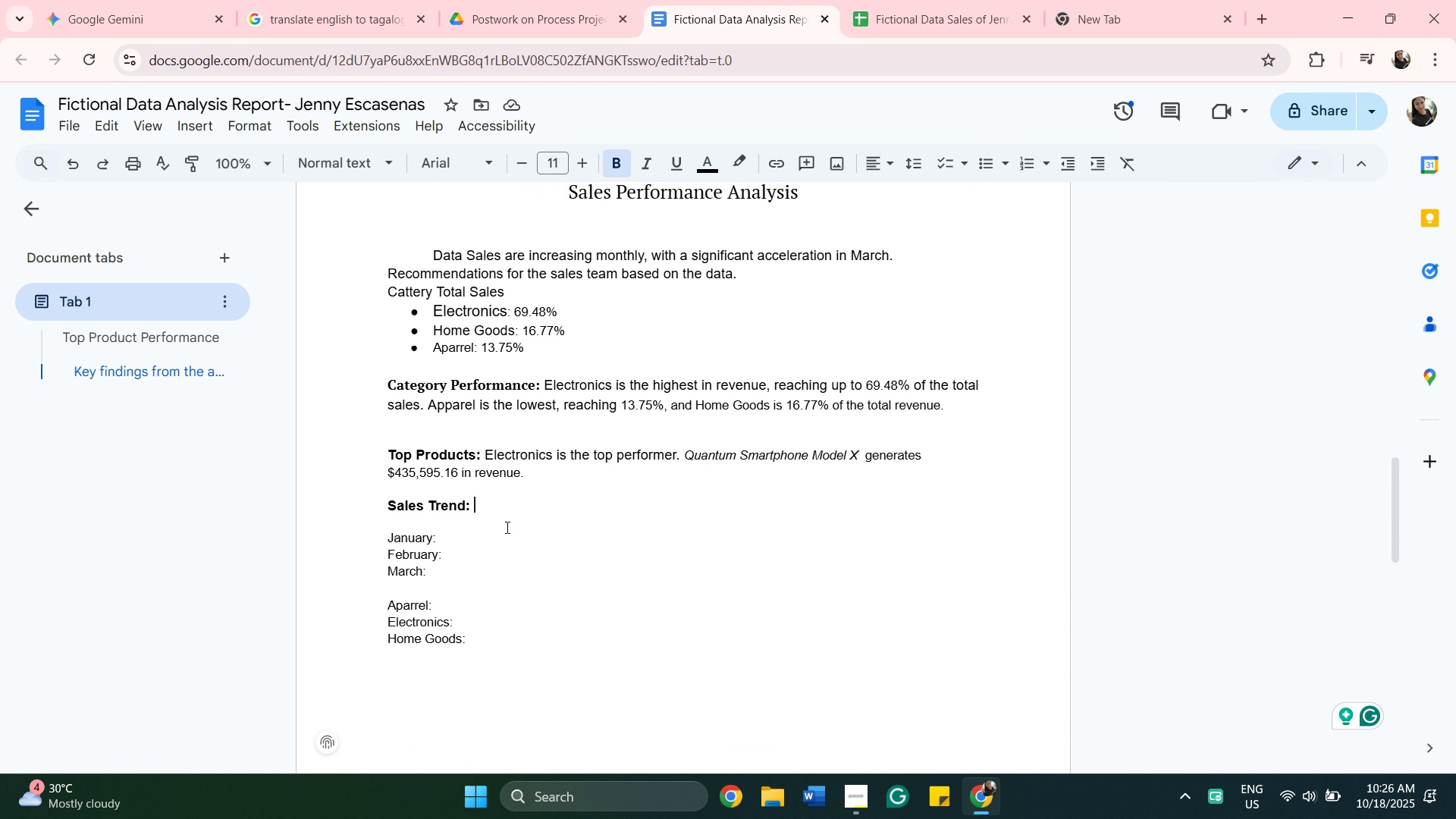 
scroll: coordinate [491, 428], scroll_direction: up, amount: 10.0
 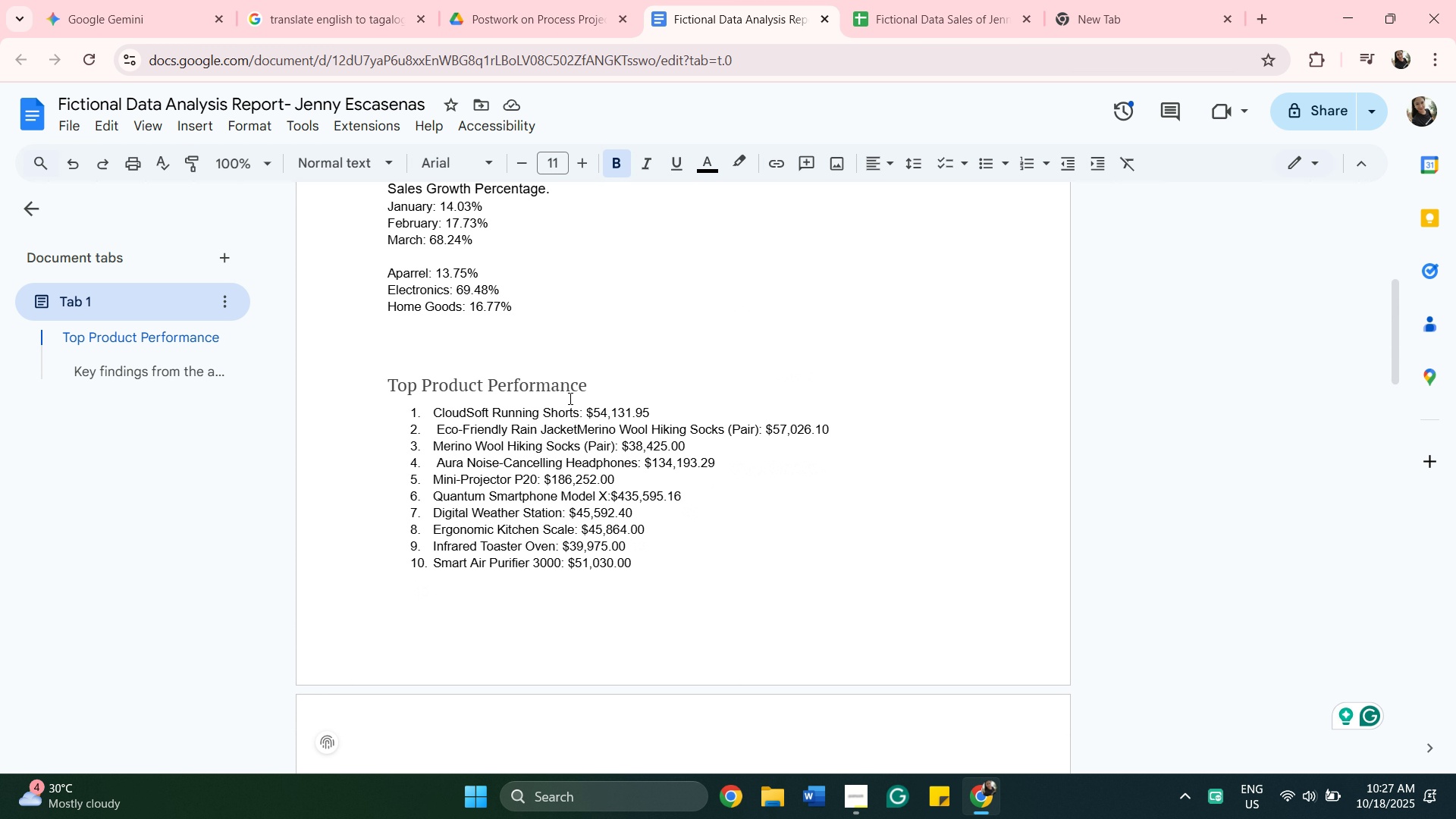 
scroll: coordinate [507, 323], scroll_direction: down, amount: 1.0
 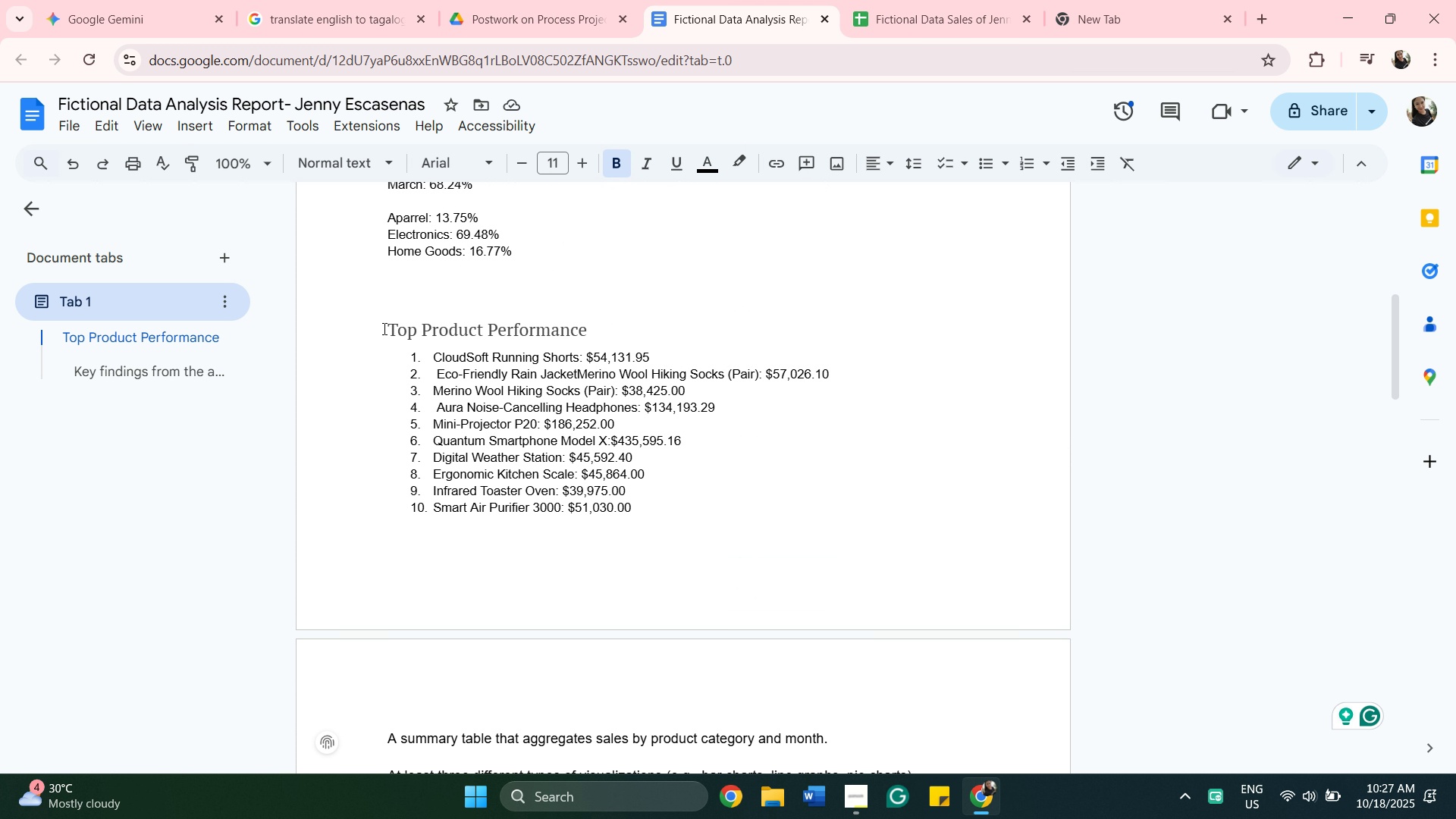 
left_click_drag(start_coordinate=[384, 328], to_coordinate=[680, 504])
 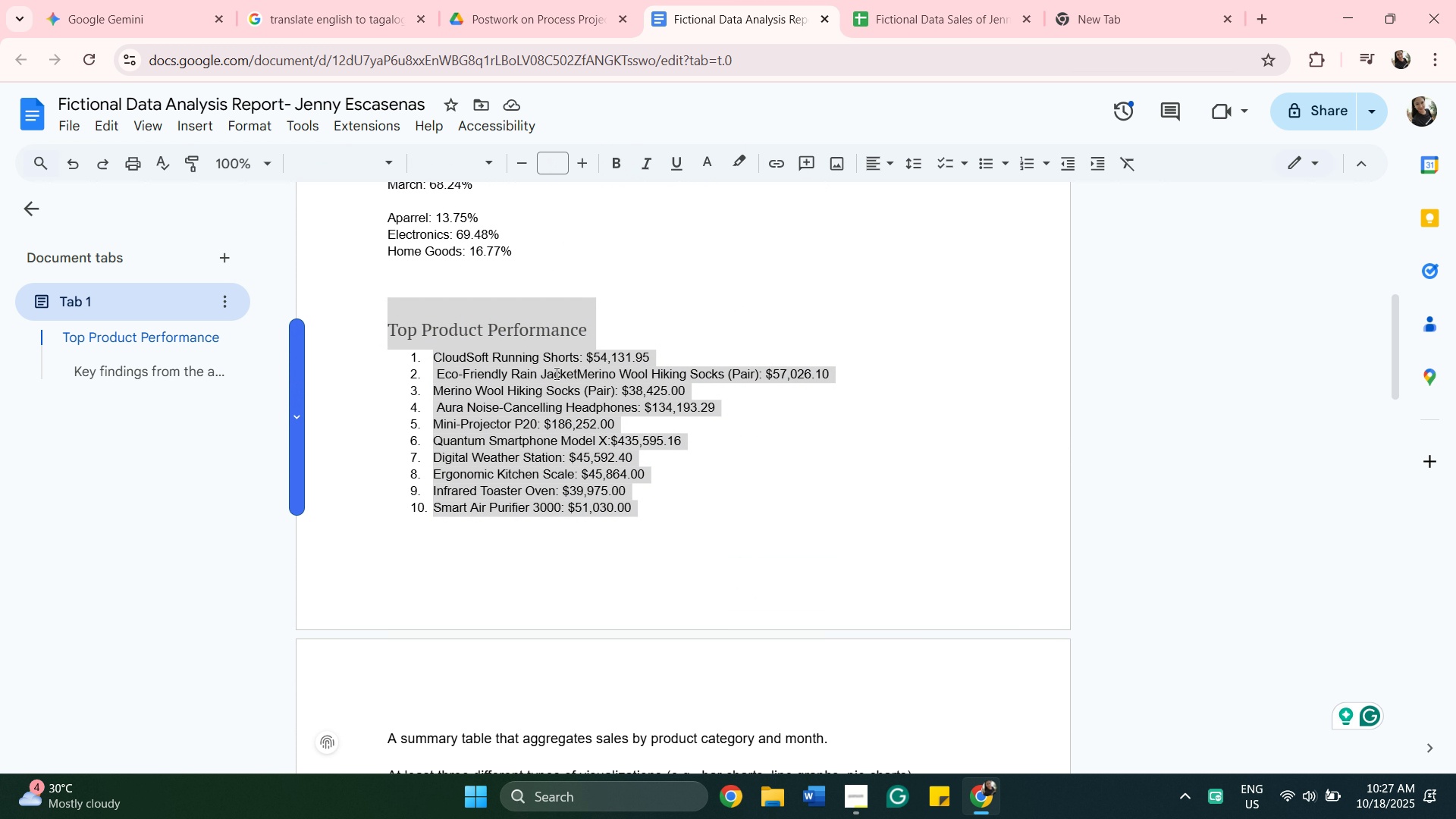 
right_click([555, 373])
 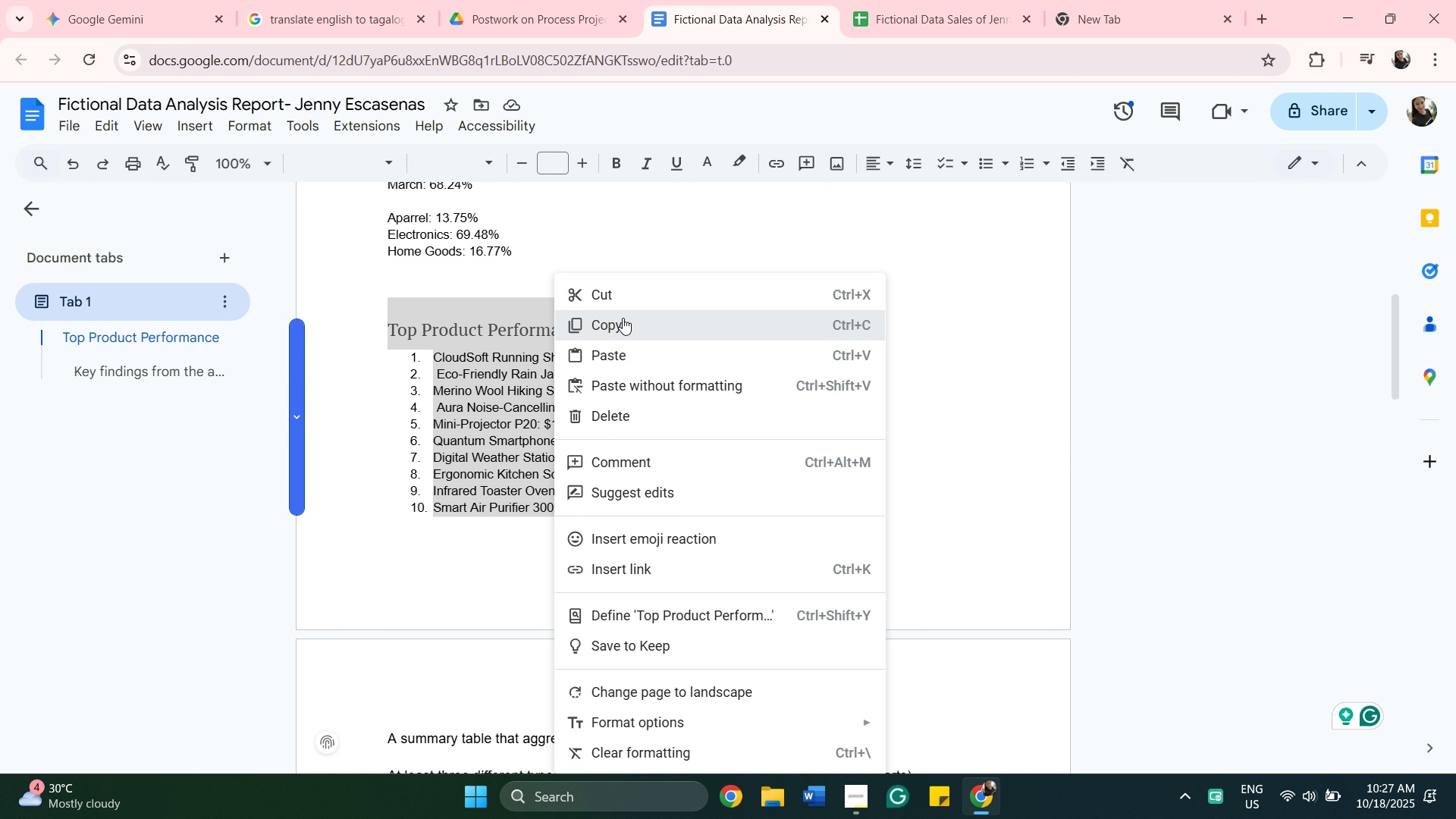 
left_click([623, 318])
 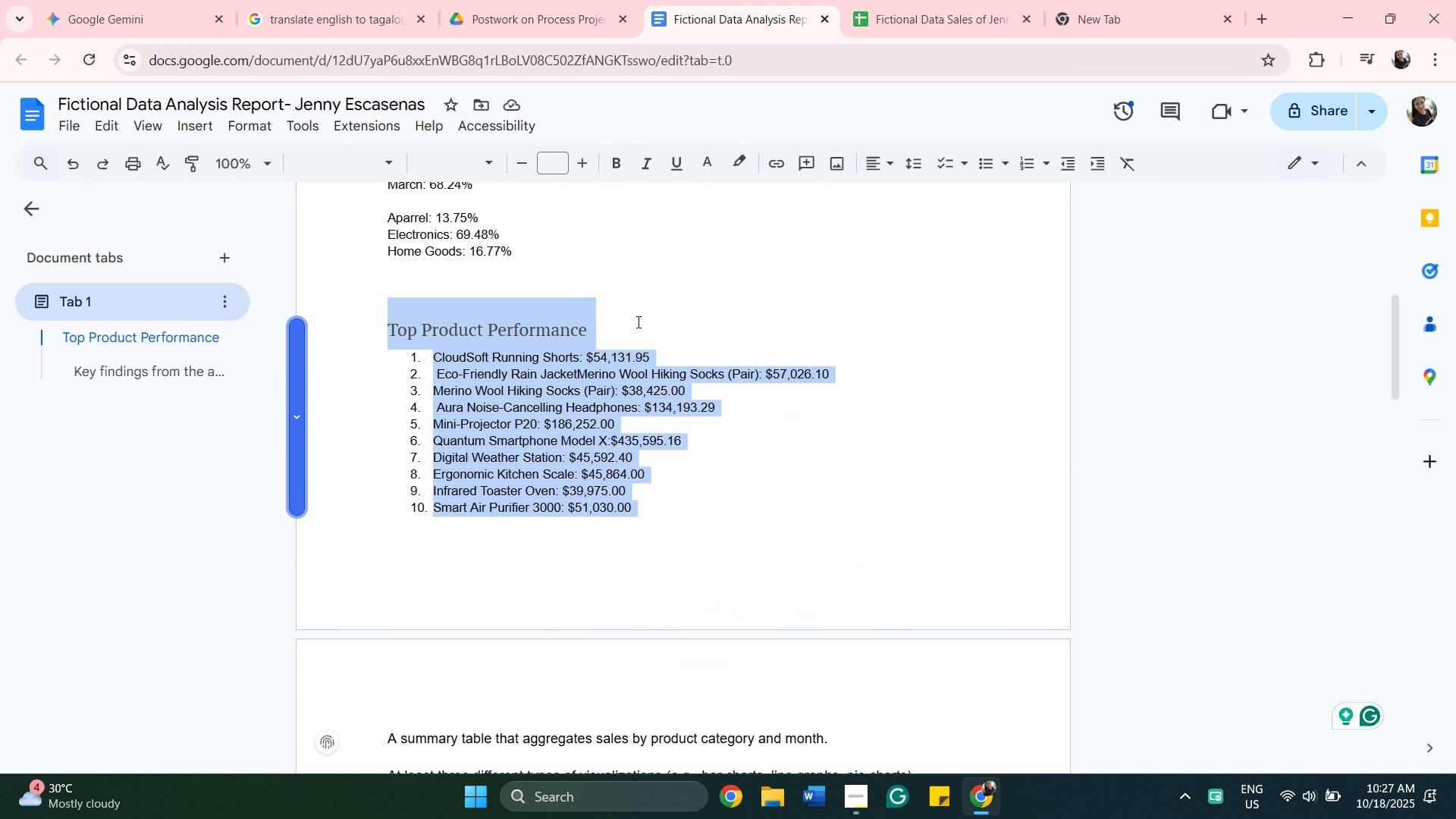 
scroll: coordinate [645, 488], scroll_direction: down, amount: 9.0
 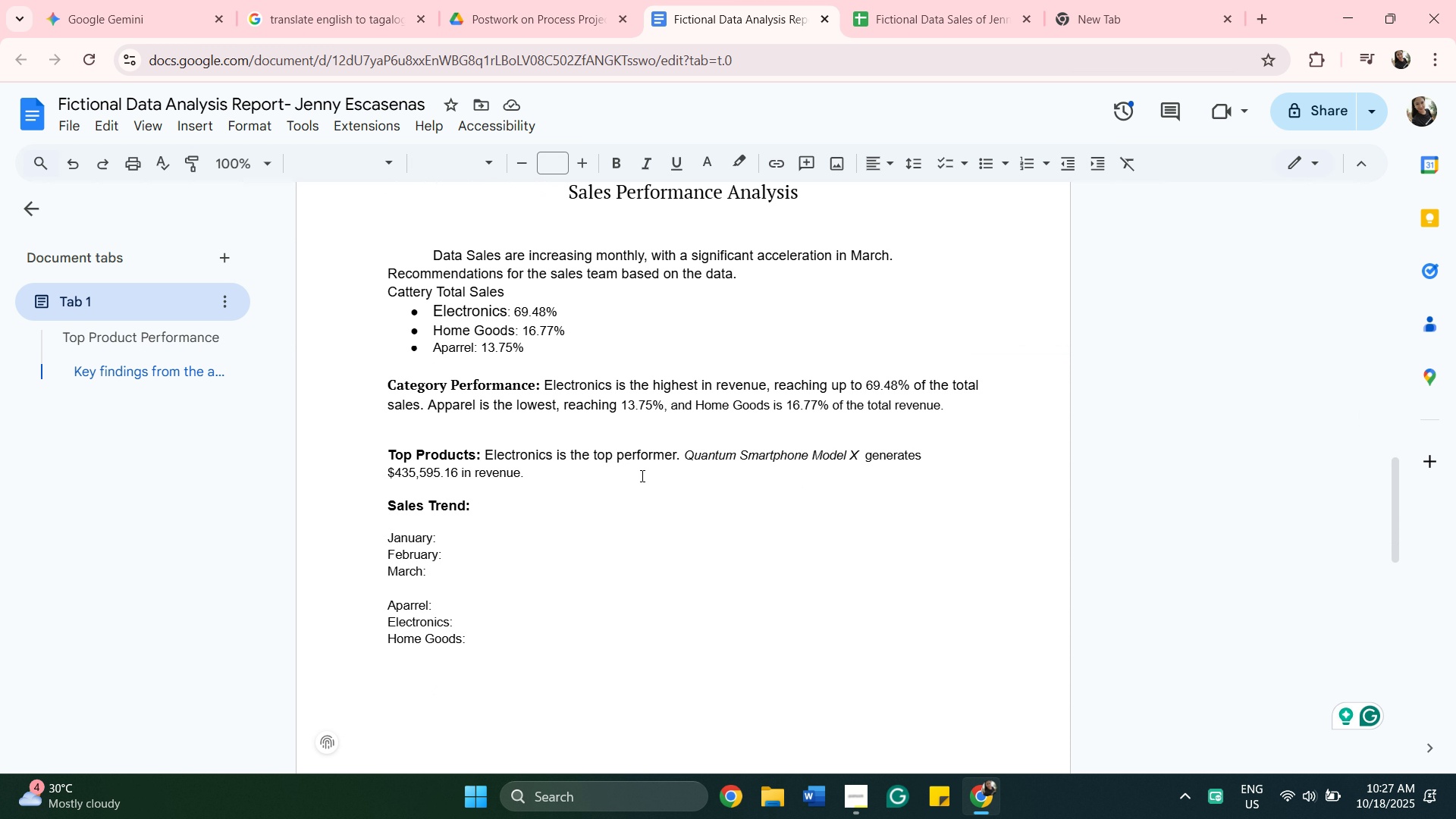 
left_click([646, 479])
 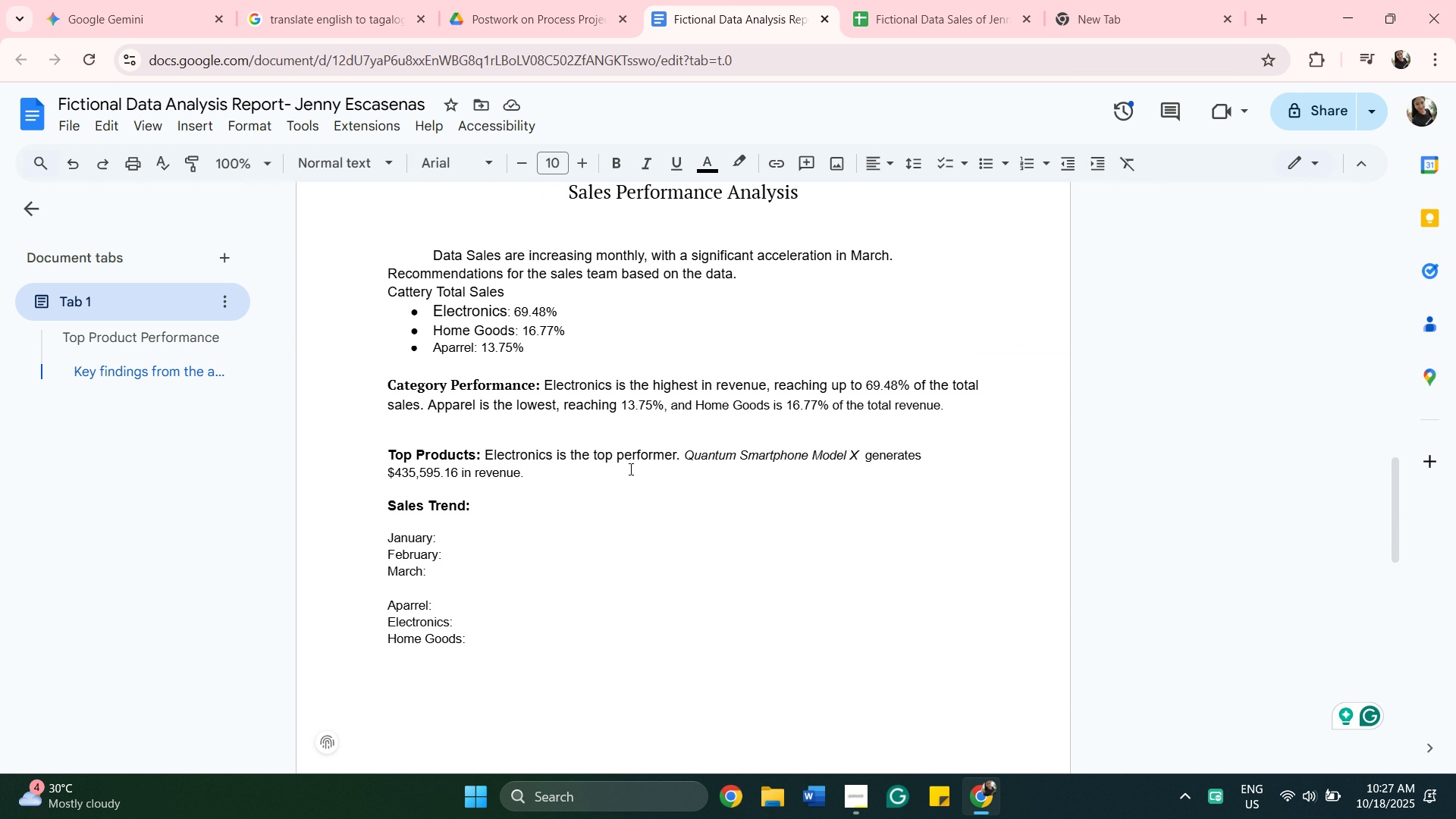 
key(Enter)
 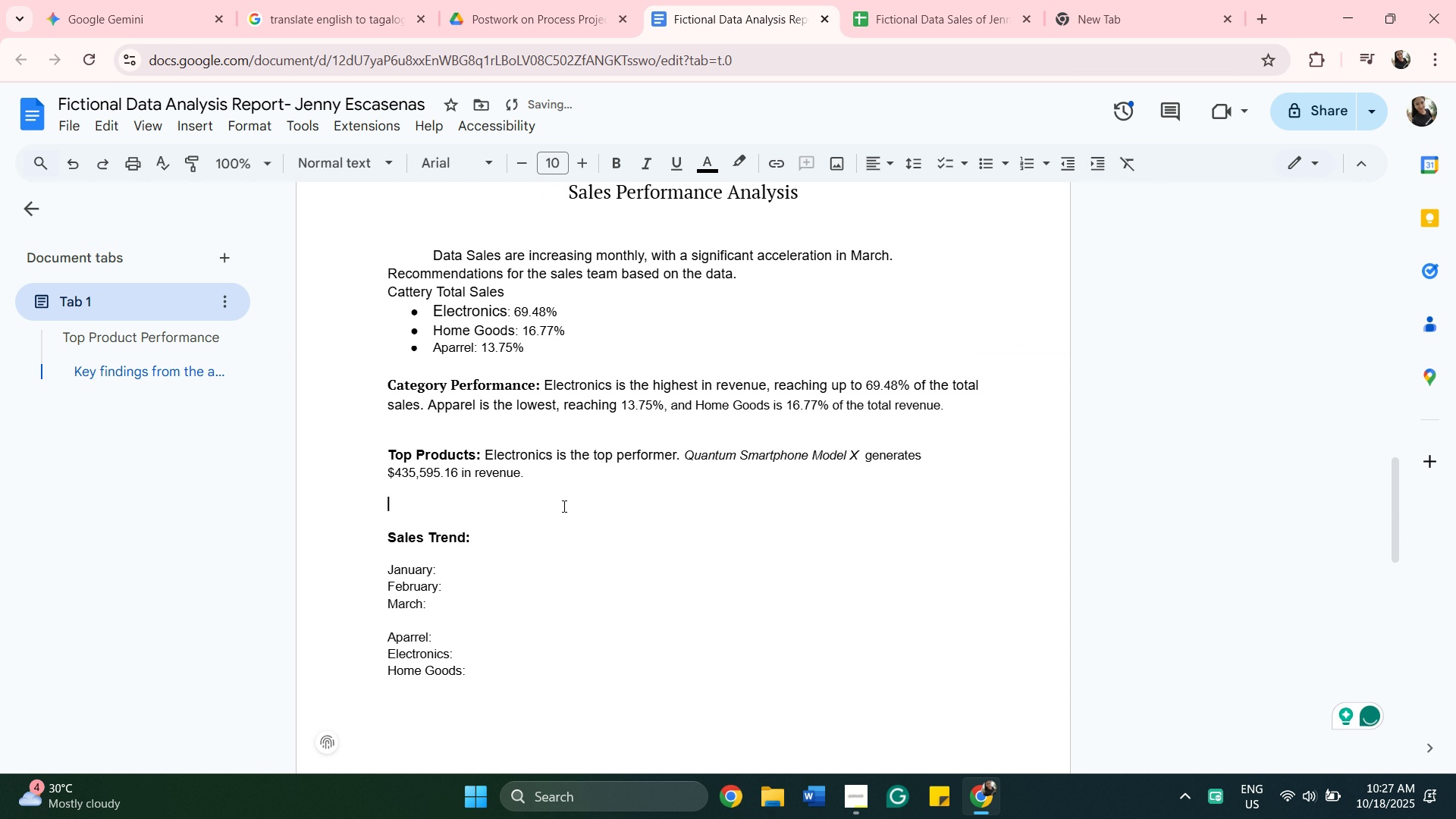 
right_click([563, 506])
 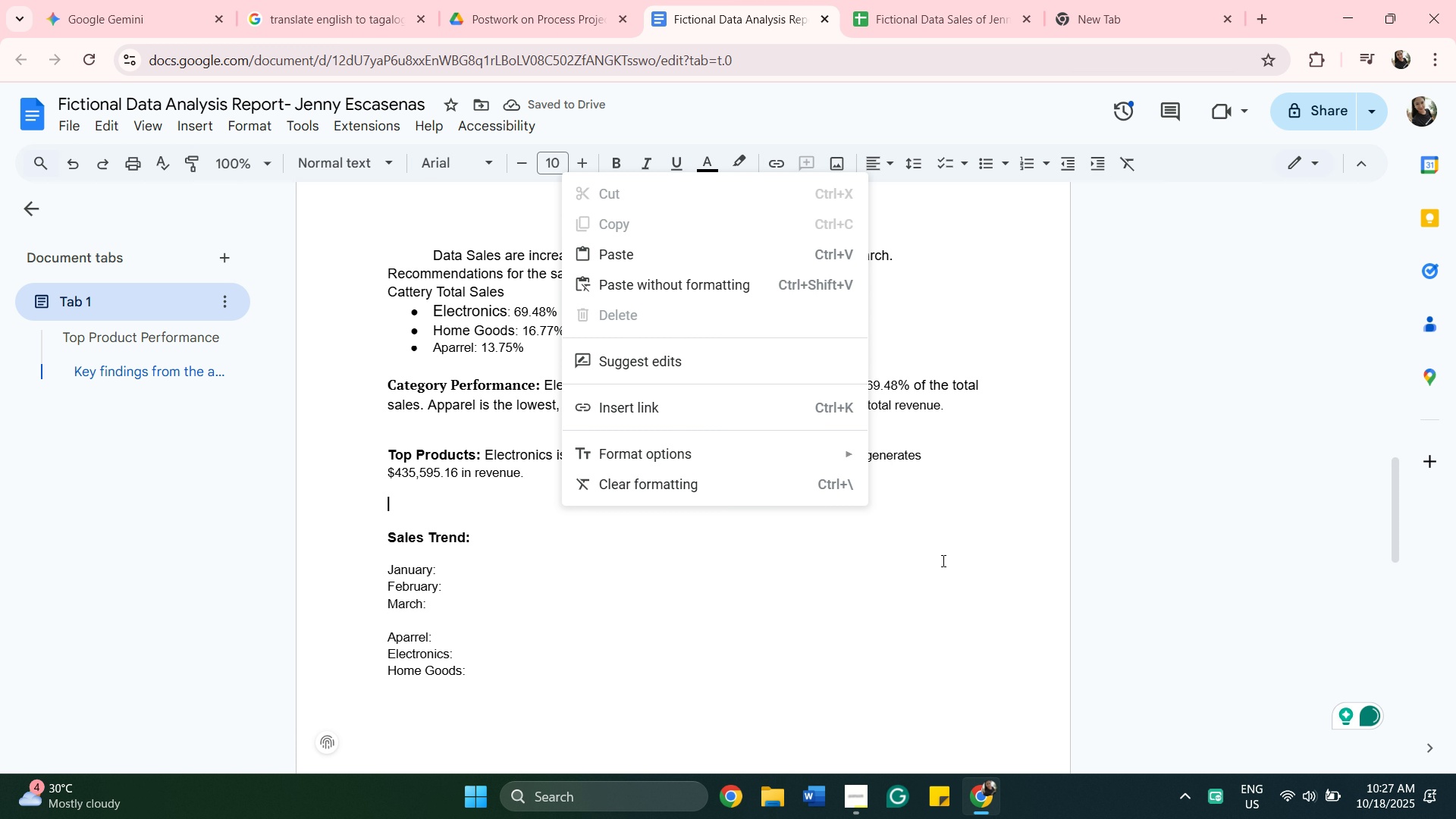 
left_click([942, 560])
 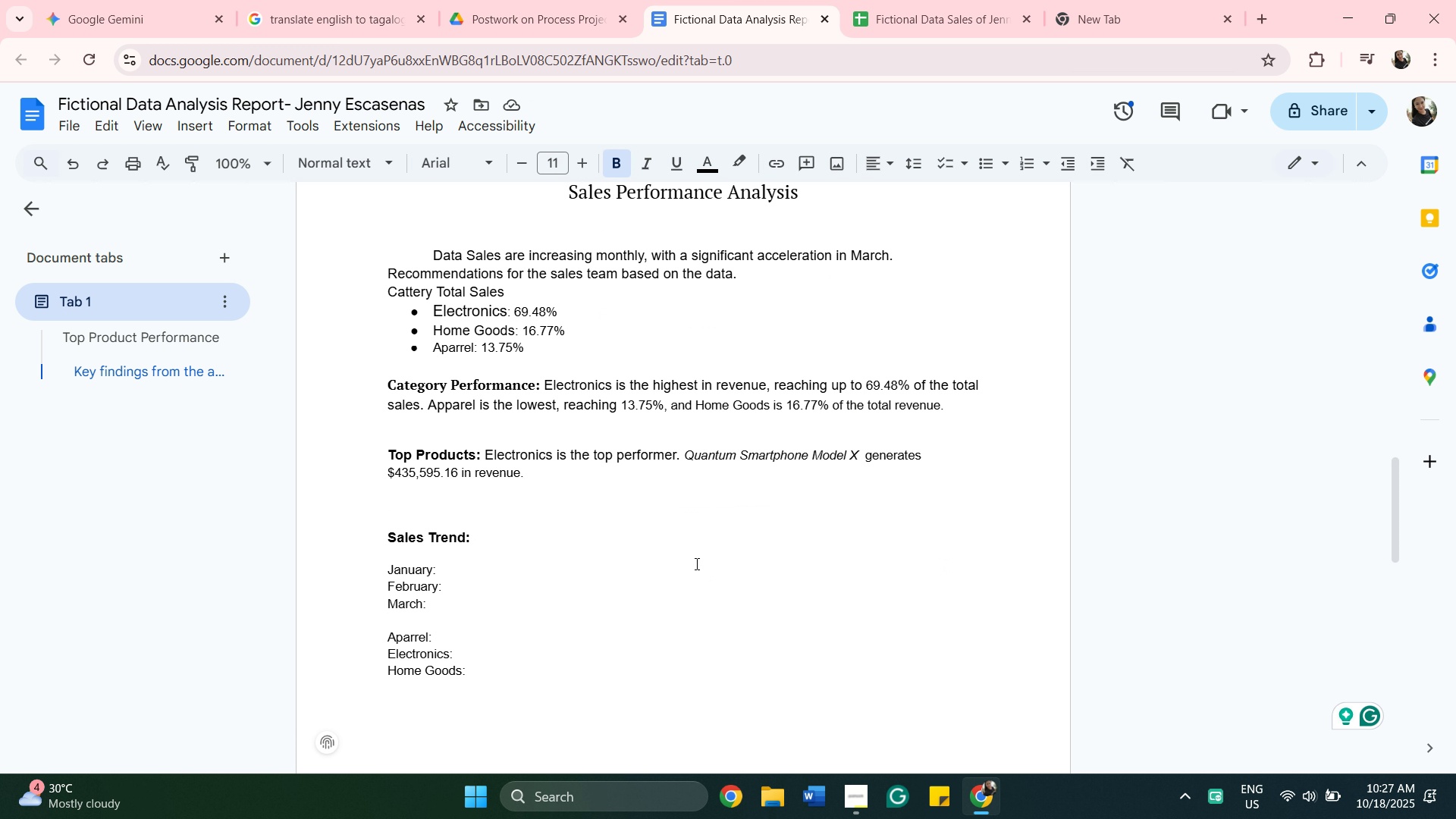 
left_click([689, 526])
 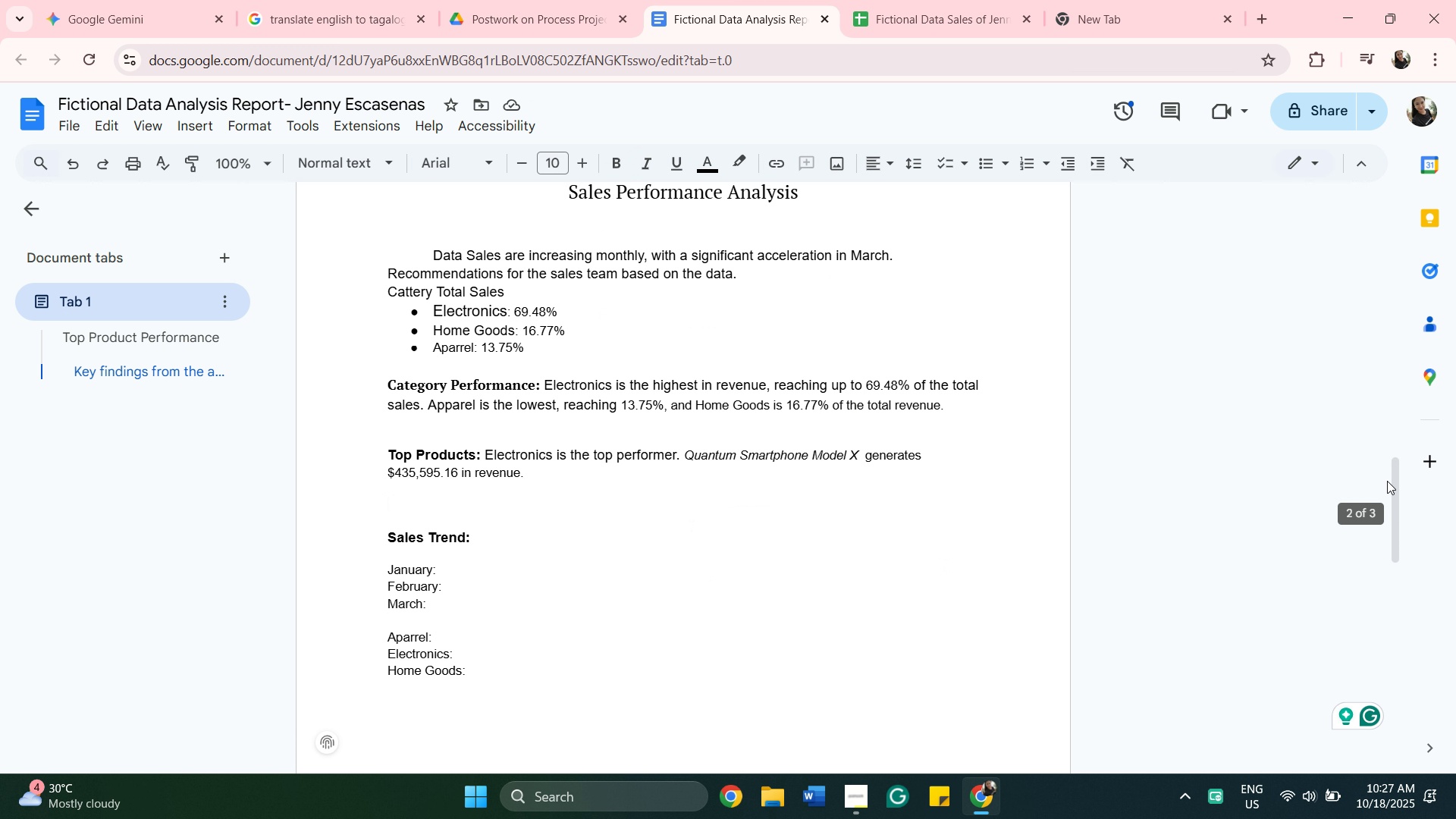 
key(Backspace)
 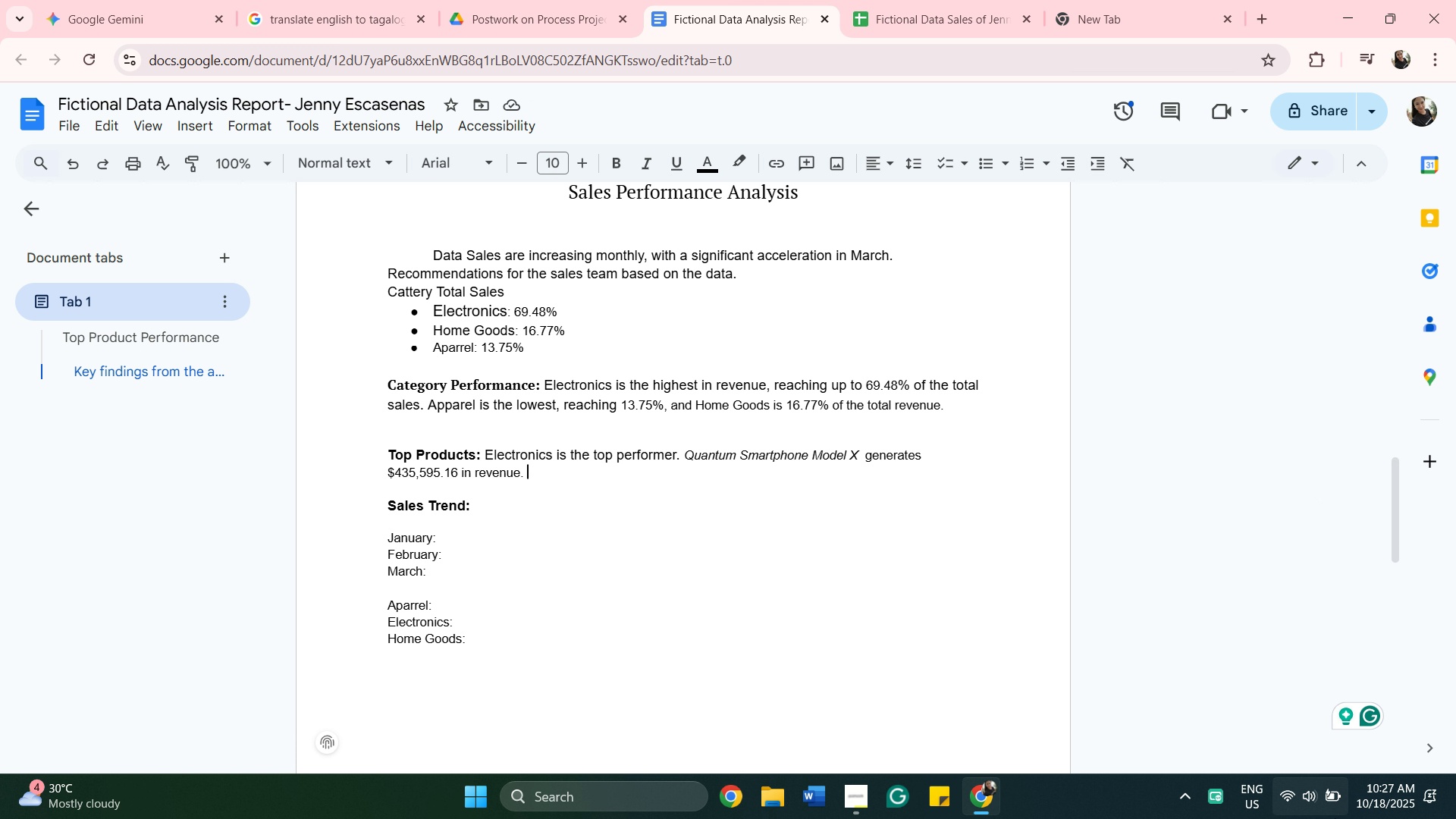 
wait(14.23)
 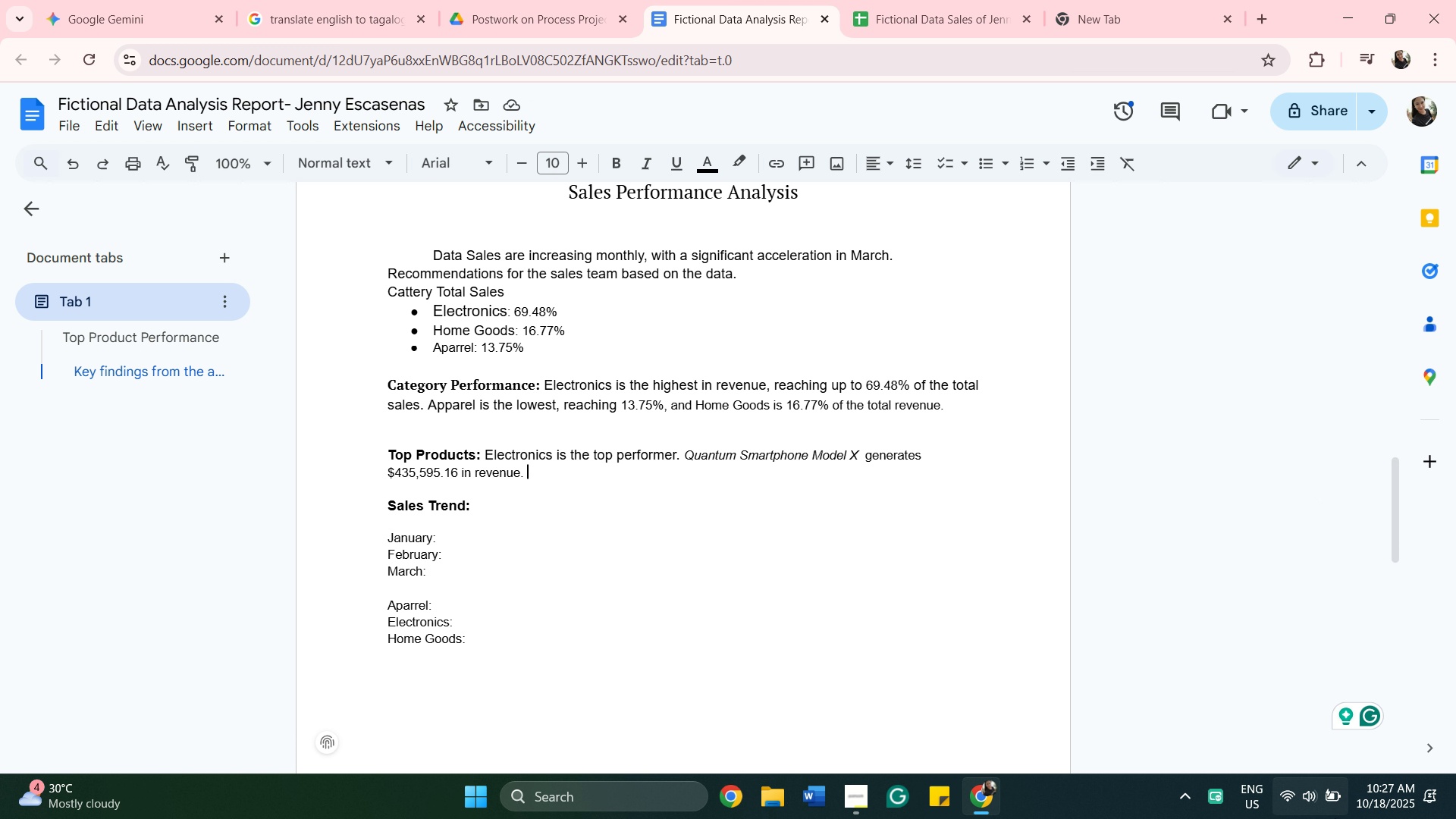 
left_click([169, 30])
 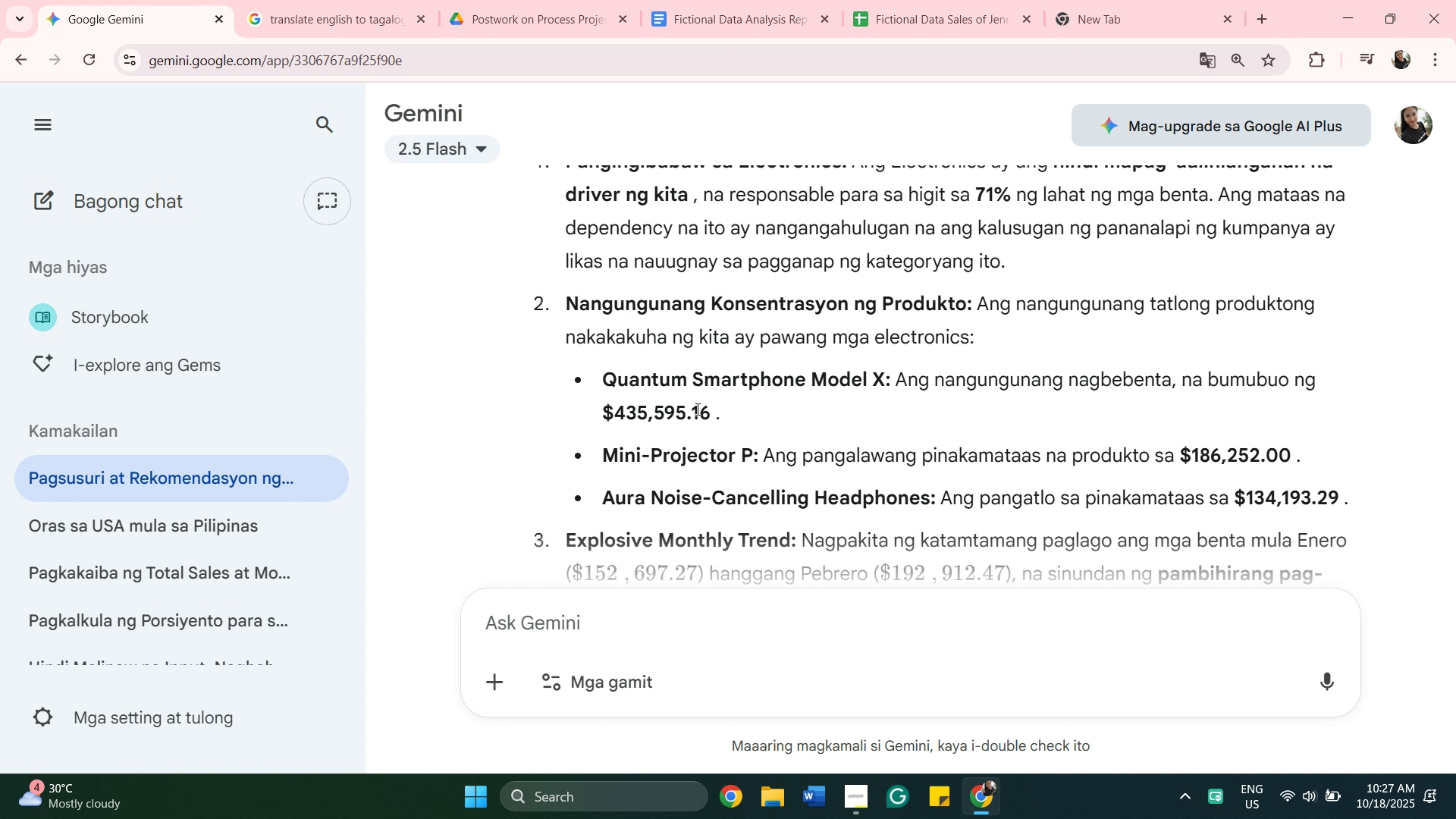 
scroll: coordinate [686, 349], scroll_direction: down, amount: 2.0
 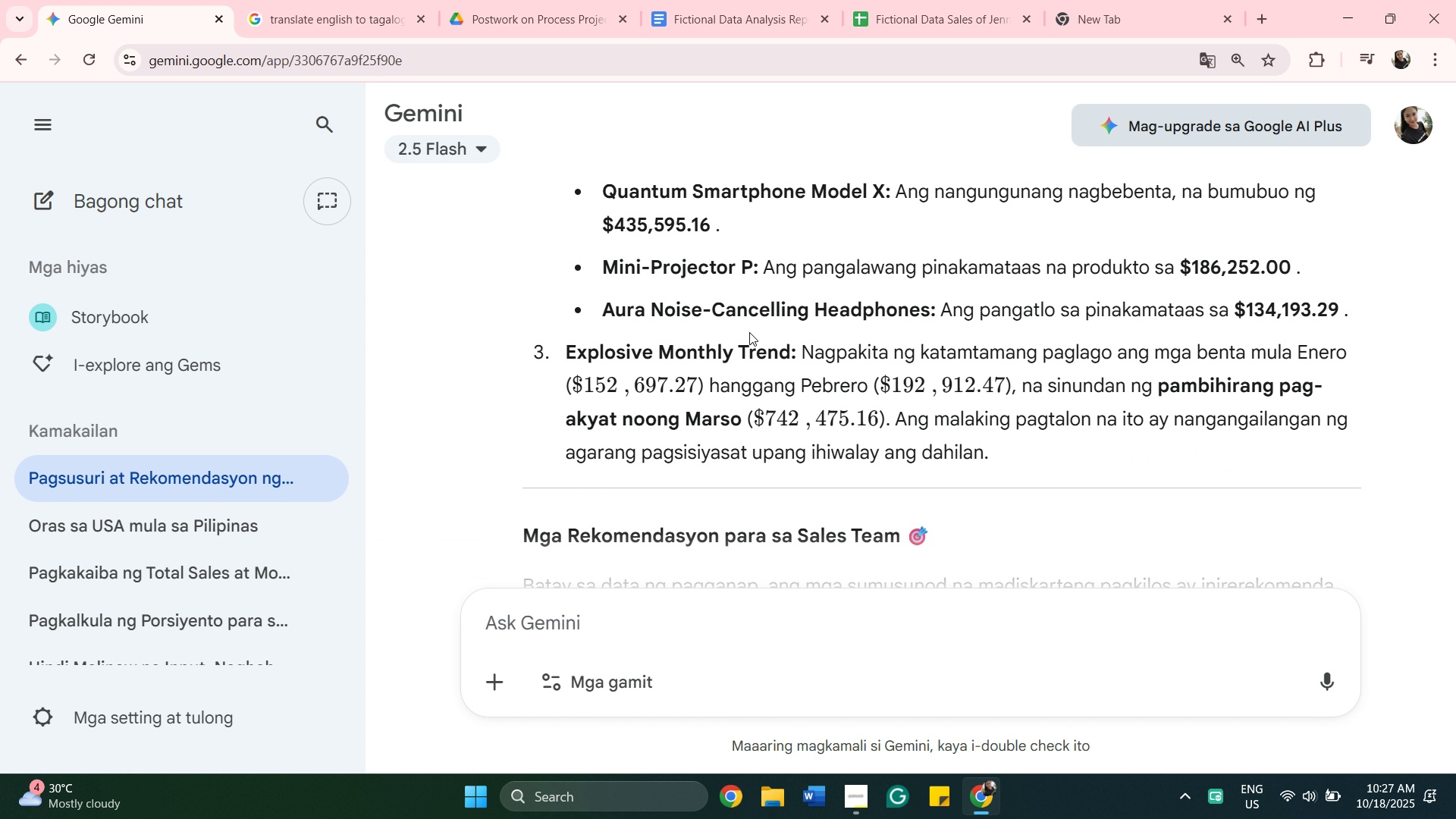 
wait(9.65)
 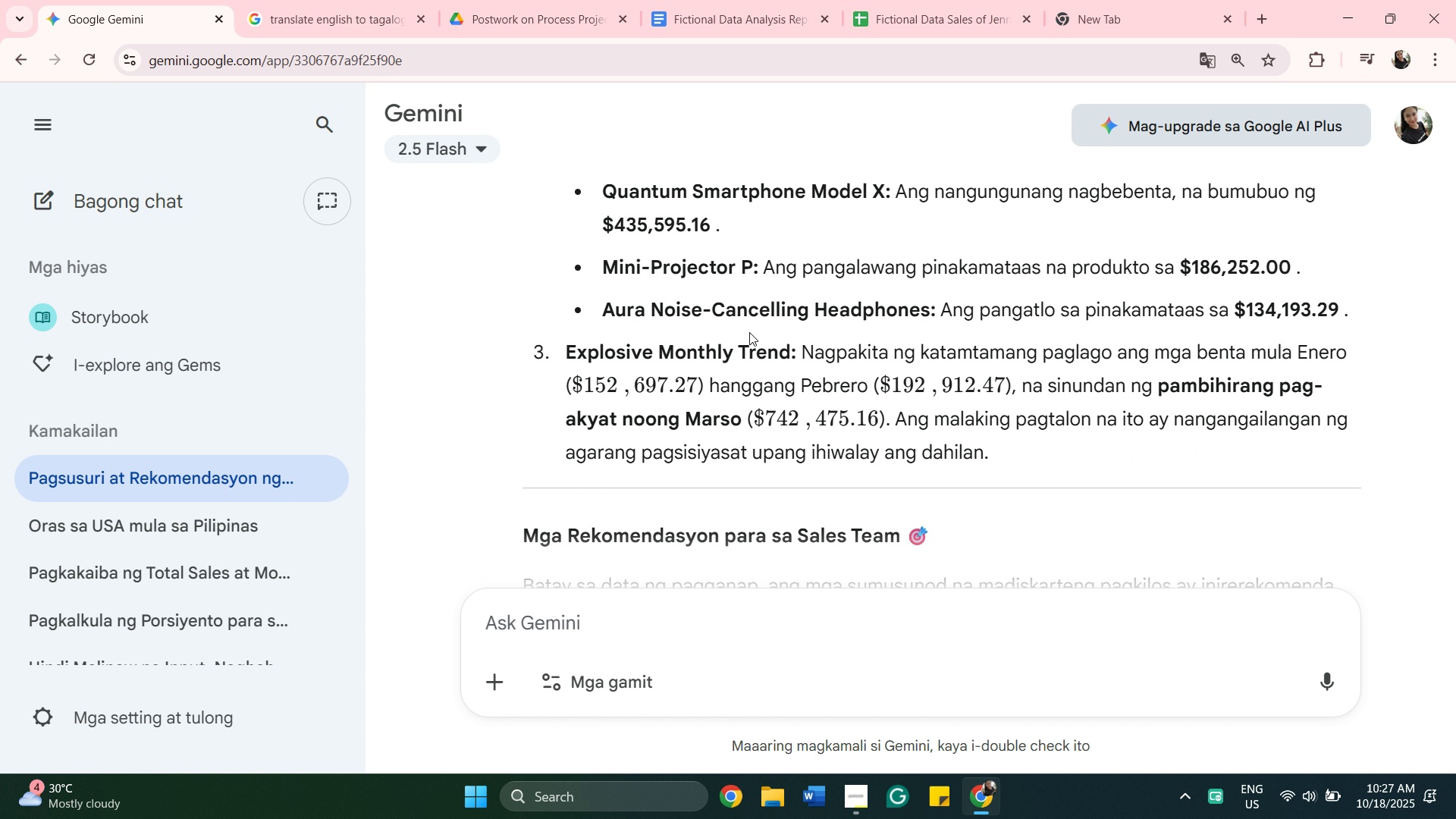 
scroll: coordinate [684, 315], scroll_direction: up, amount: 1.0
 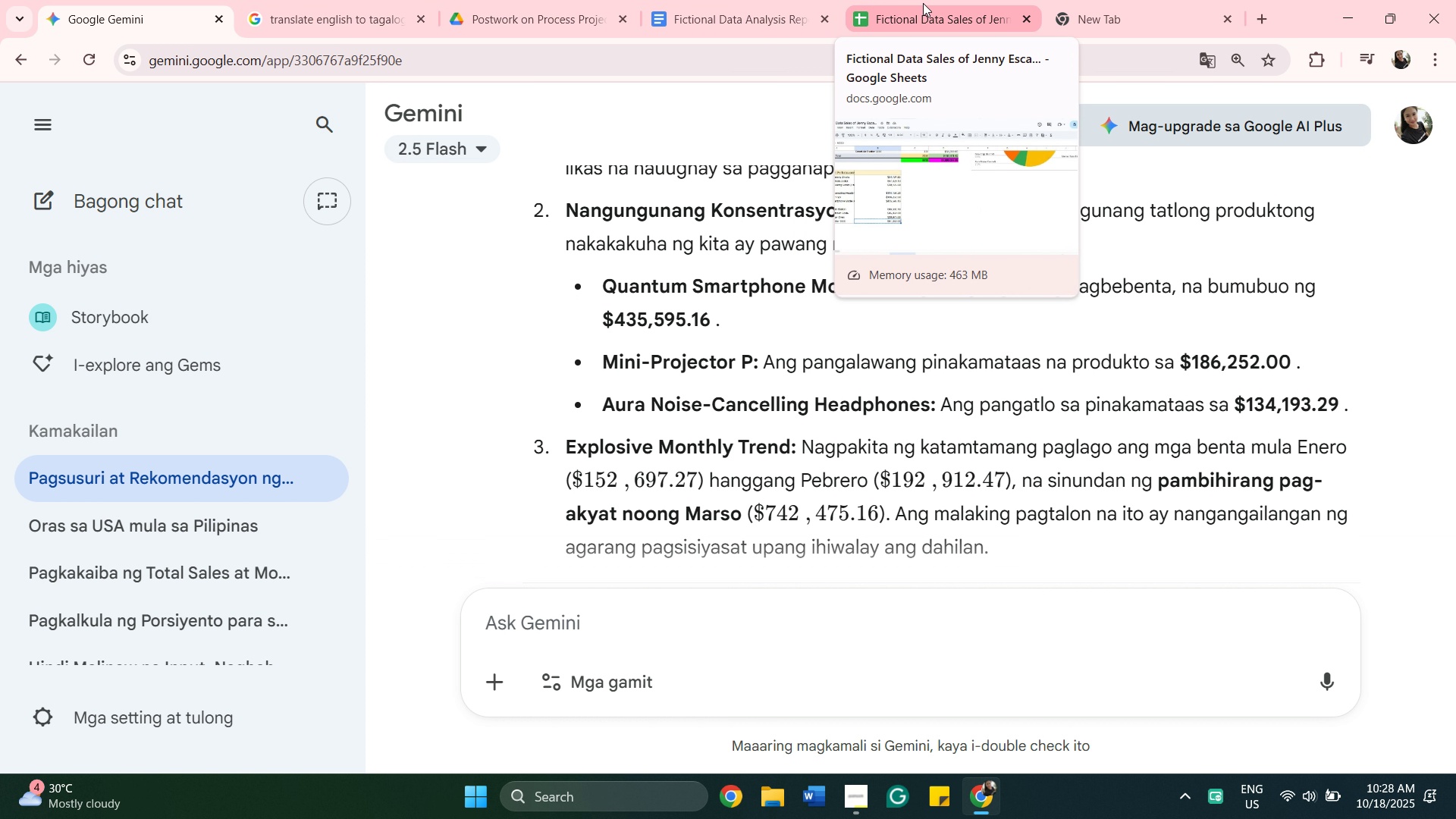 
wait(7.75)
 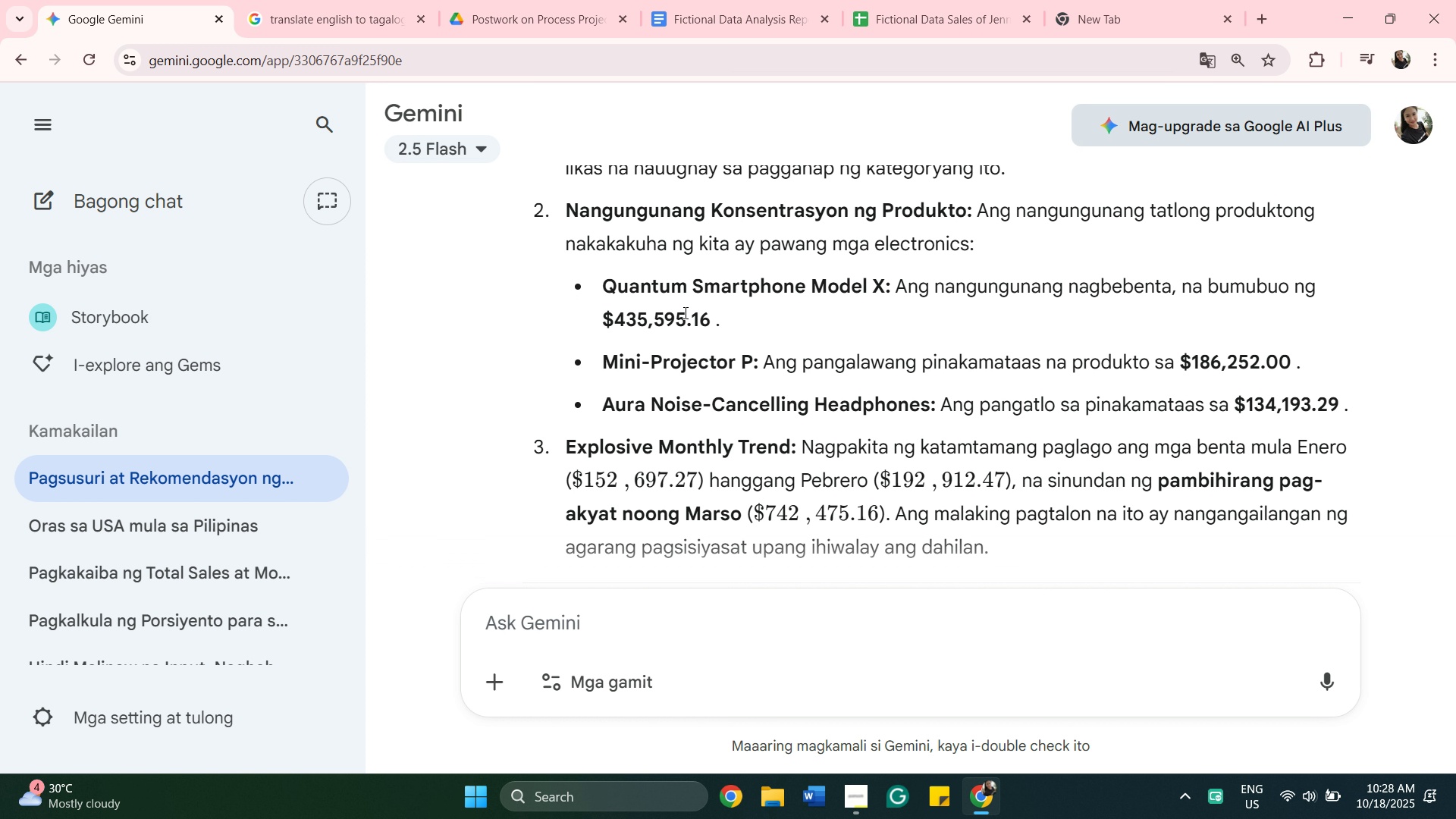 
left_click([918, 8])
 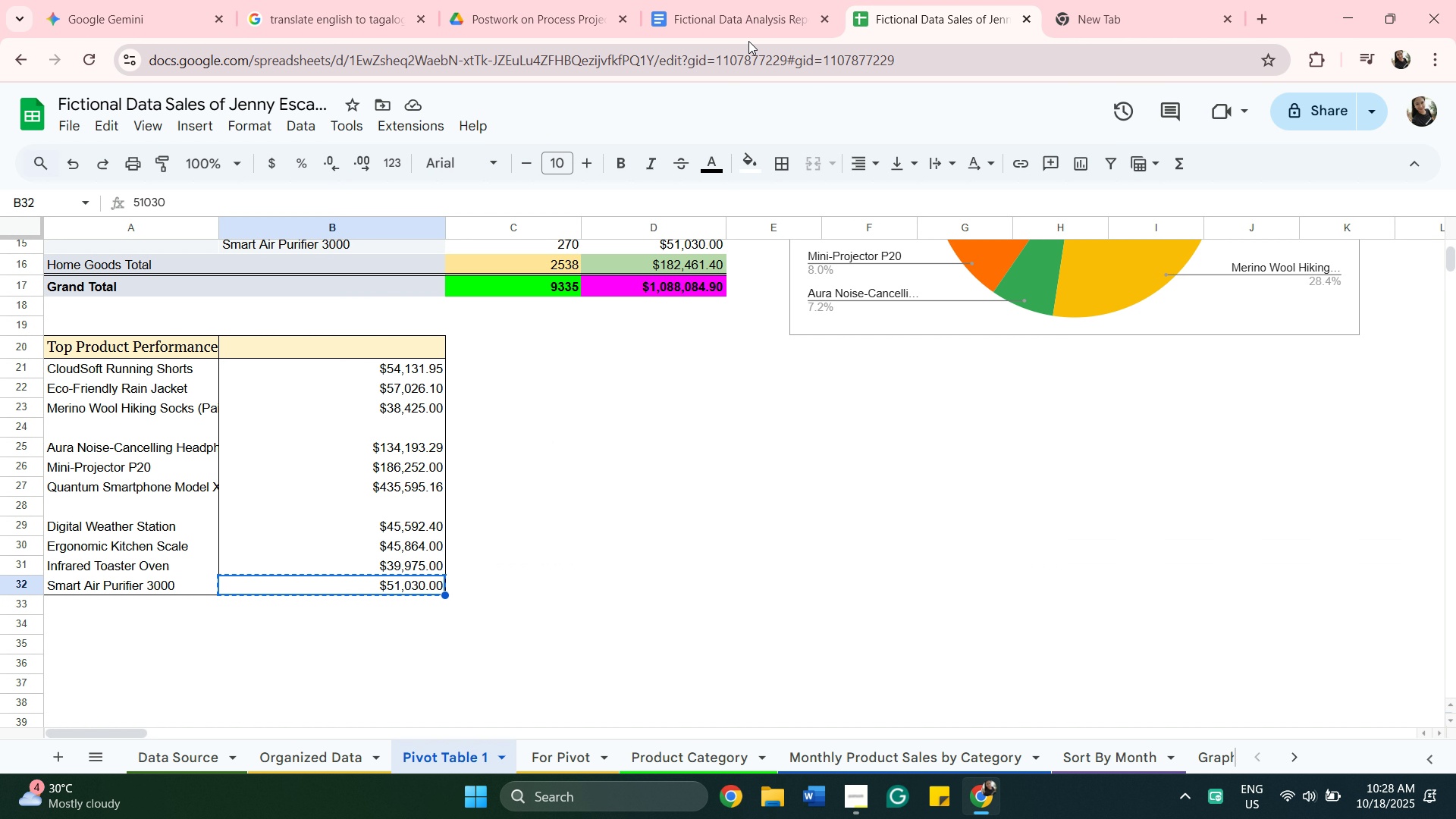 
left_click([739, 29])
 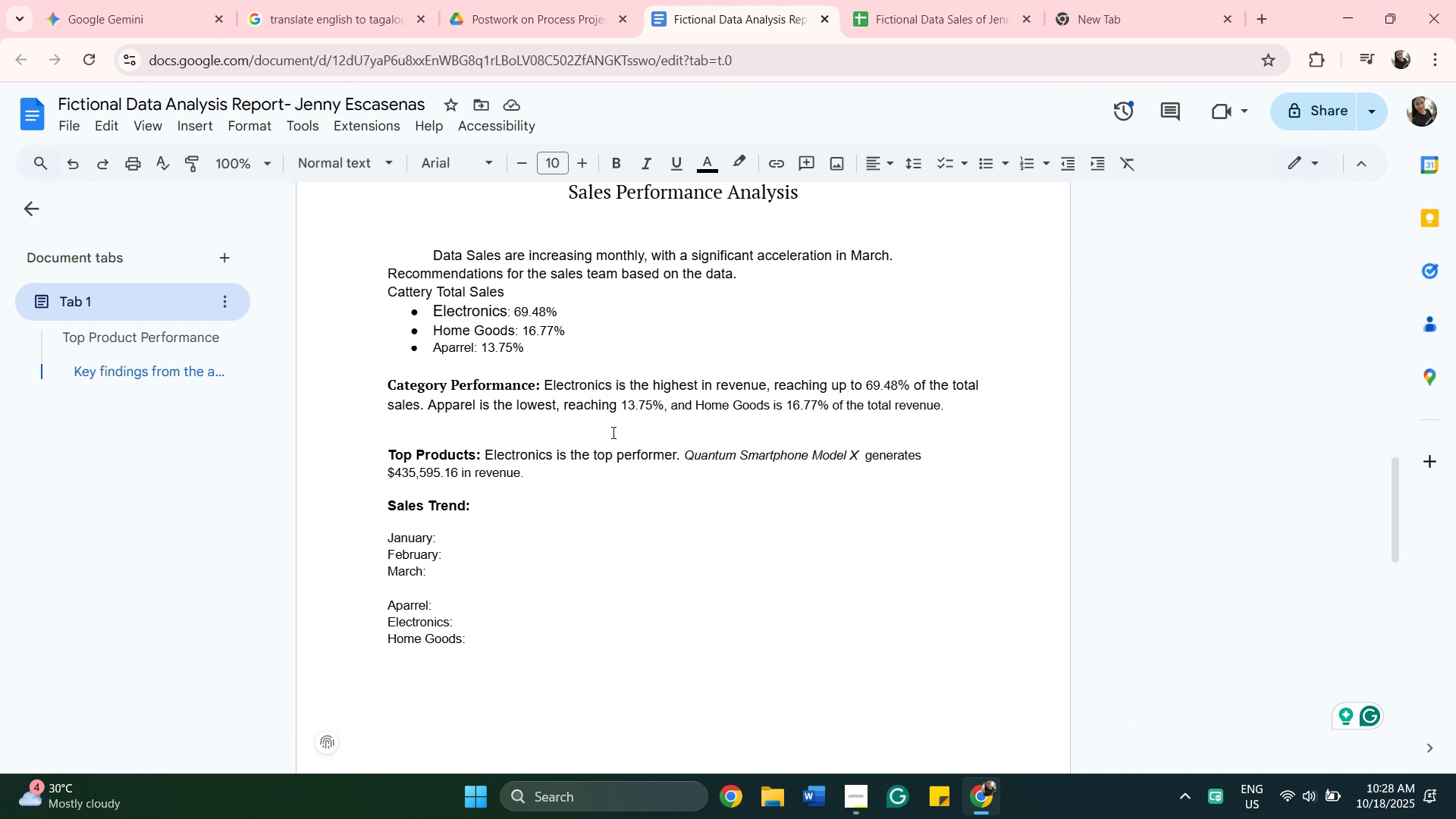 
wait(8.5)
 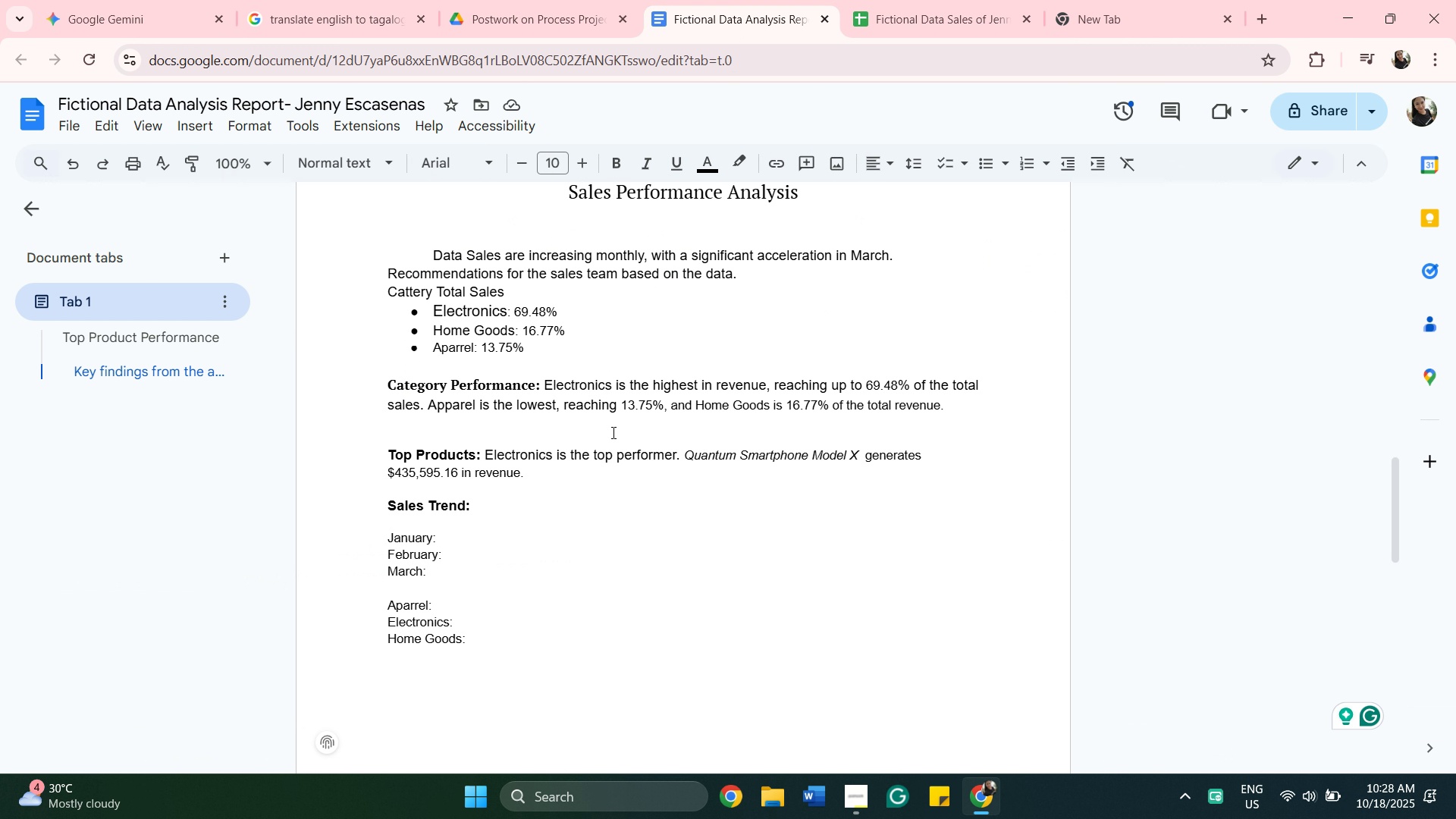 
scroll: coordinate [641, 366], scroll_direction: up, amount: 1.0
 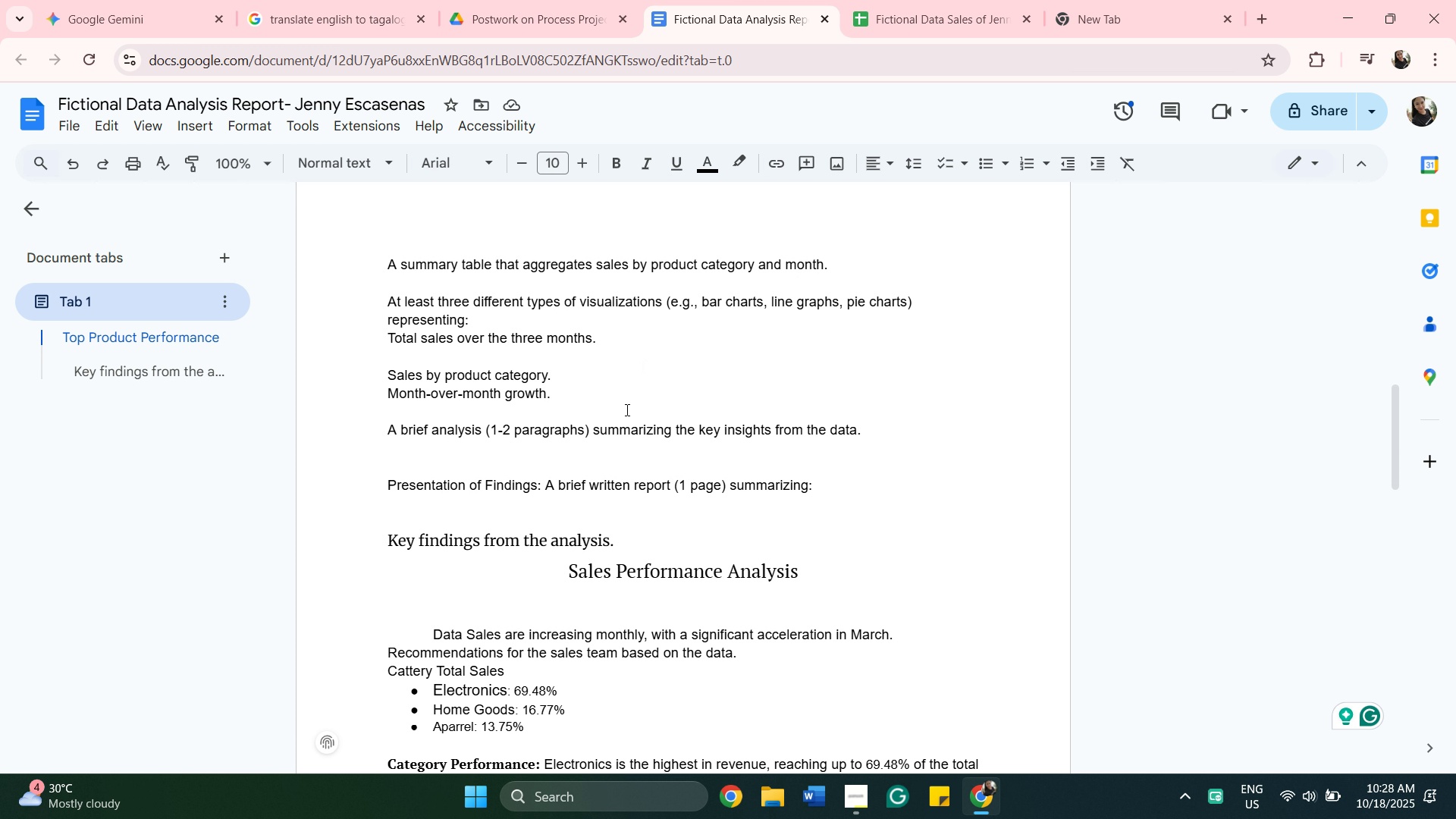 
scroll: coordinate [601, 467], scroll_direction: down, amount: 3.0
 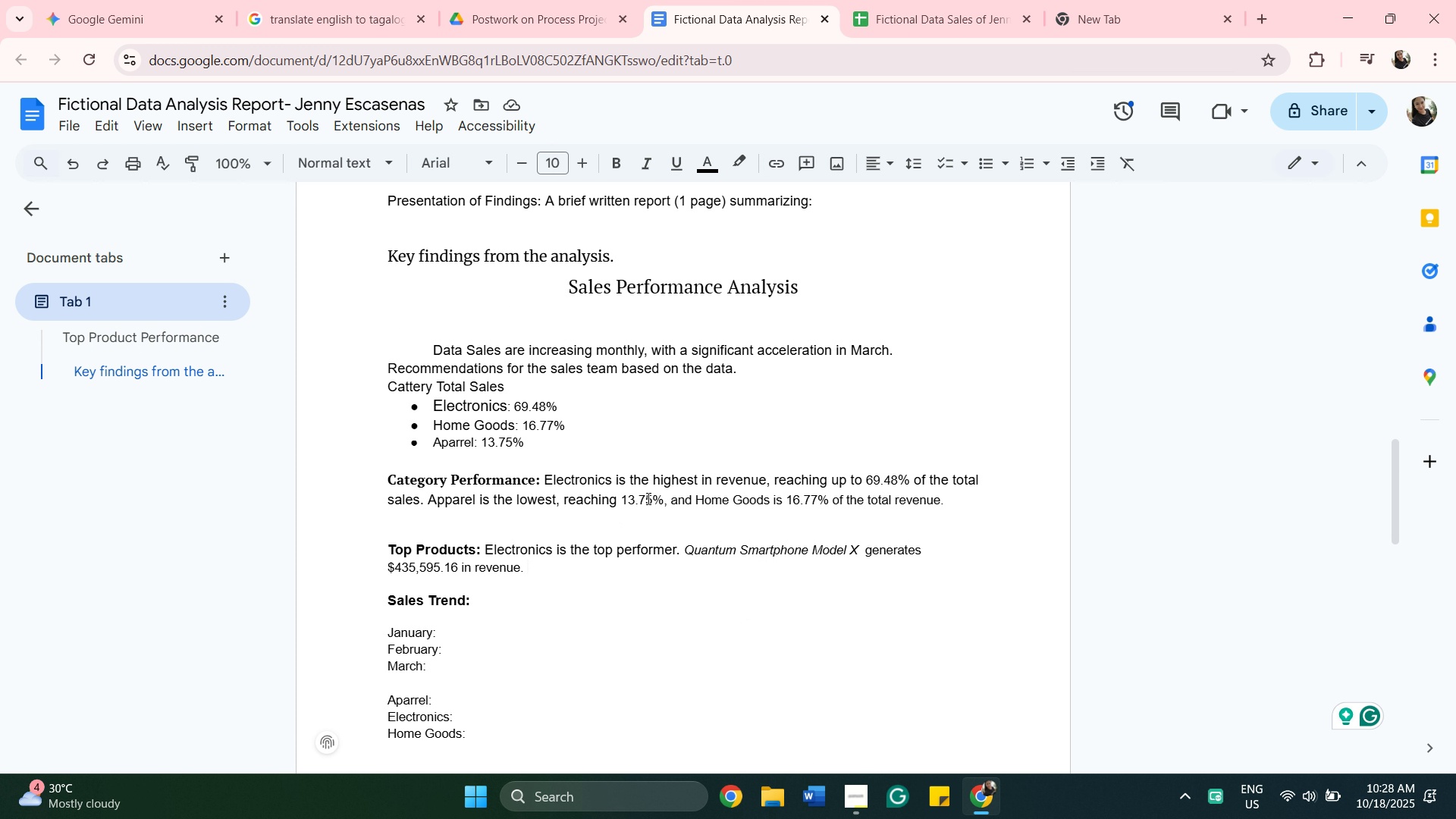 
key(Enter)
 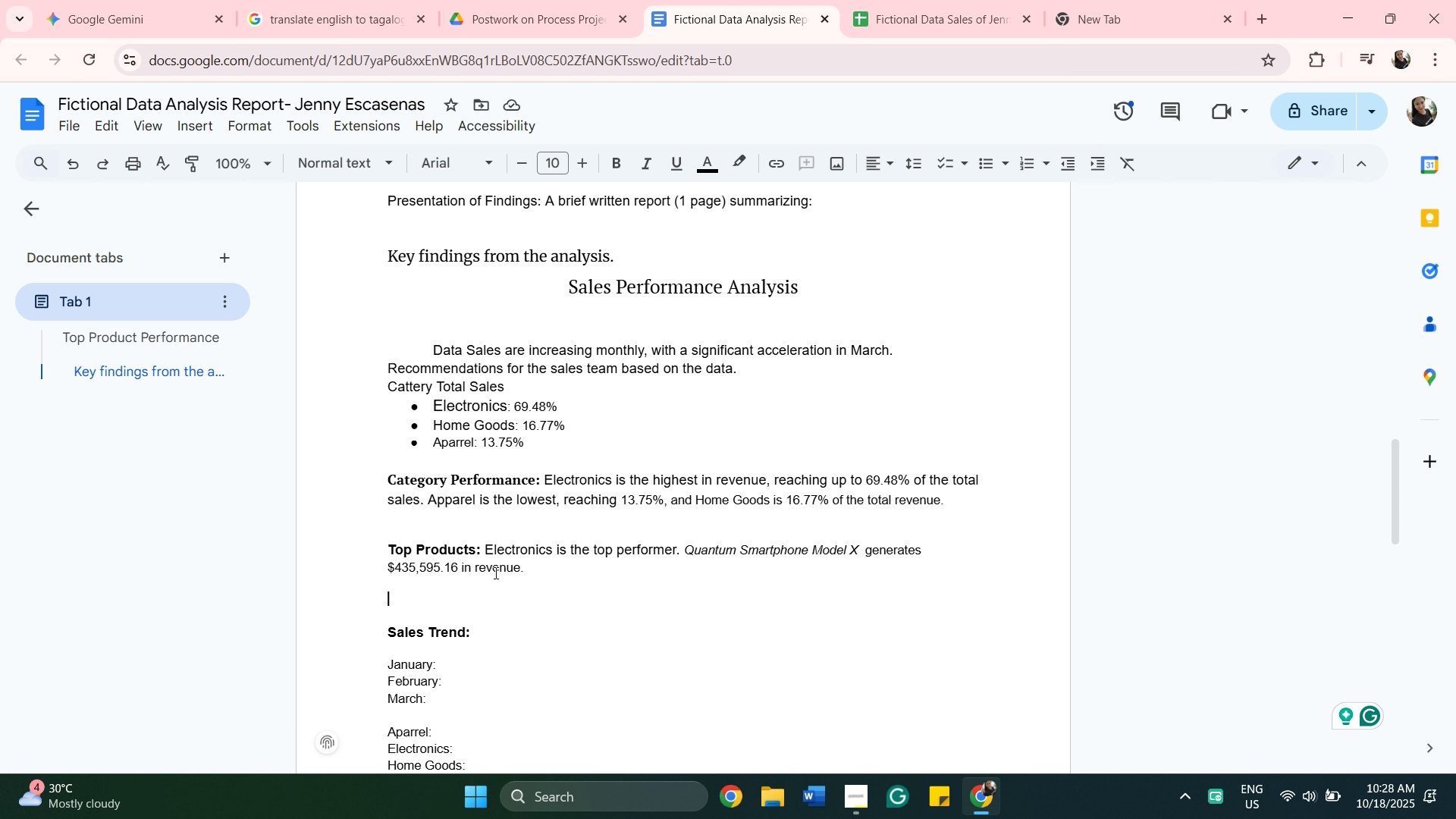 
wait(15.08)
 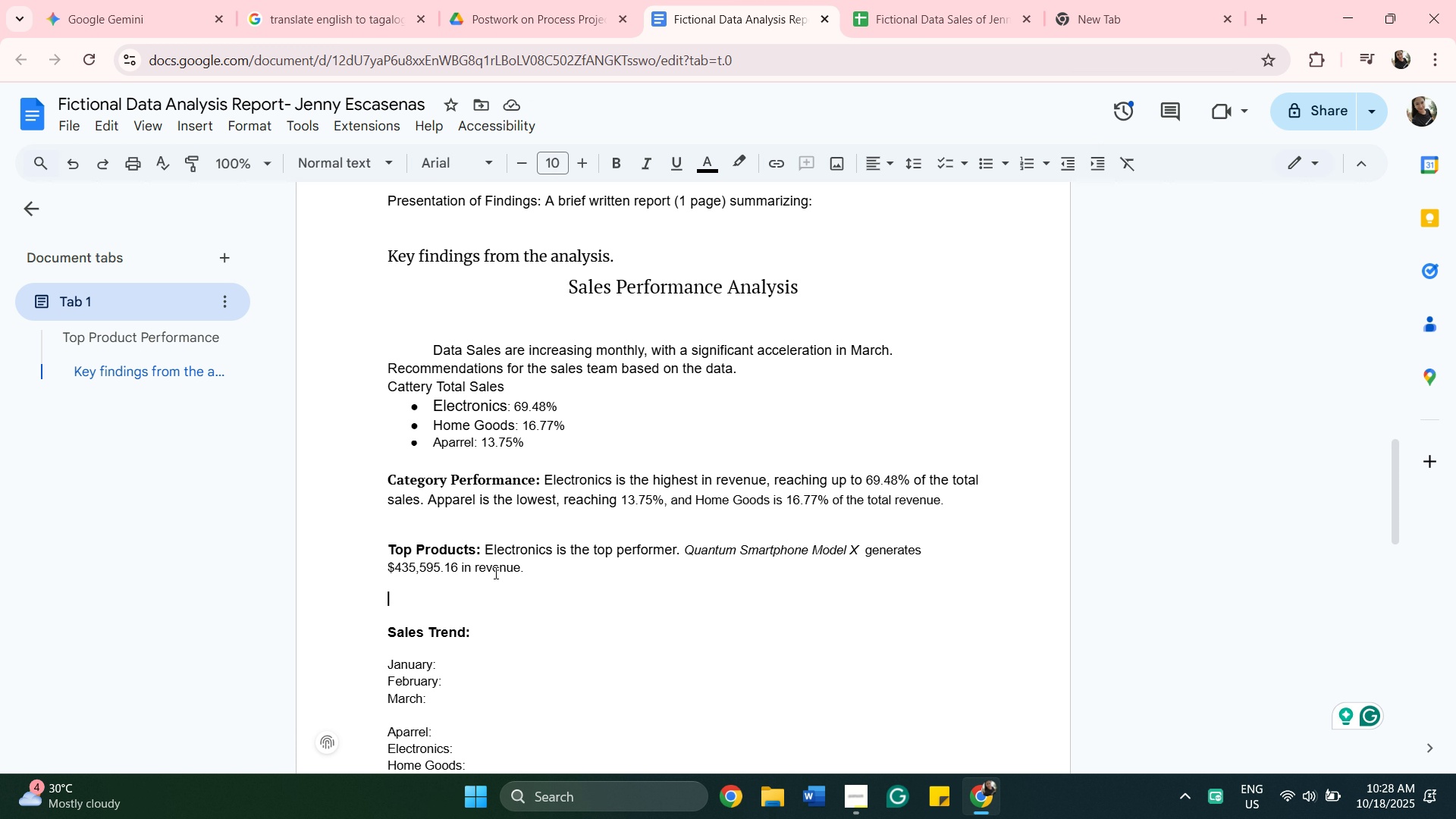 
mouse_move([325, 53])
 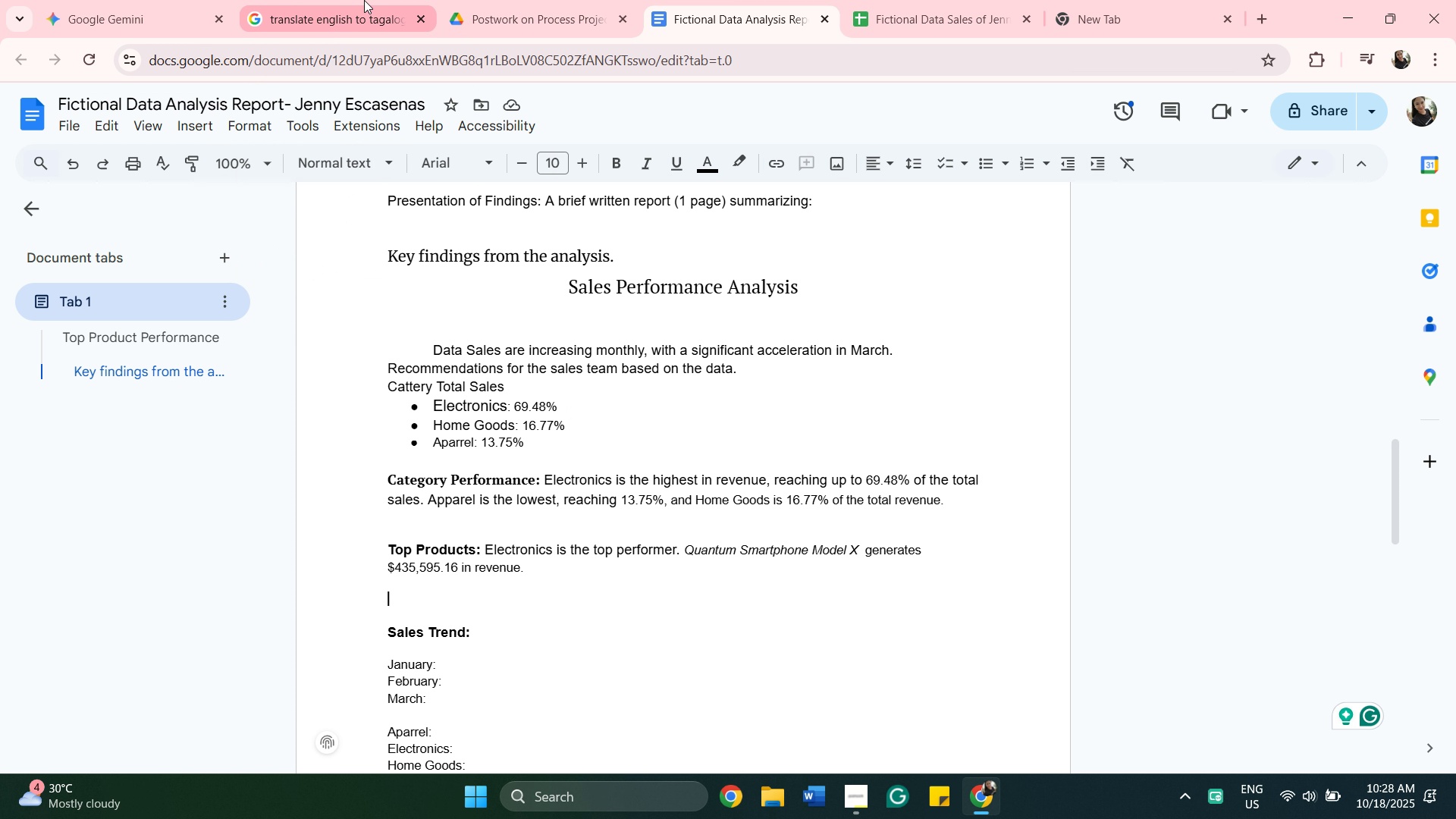 
left_click([362, 8])
 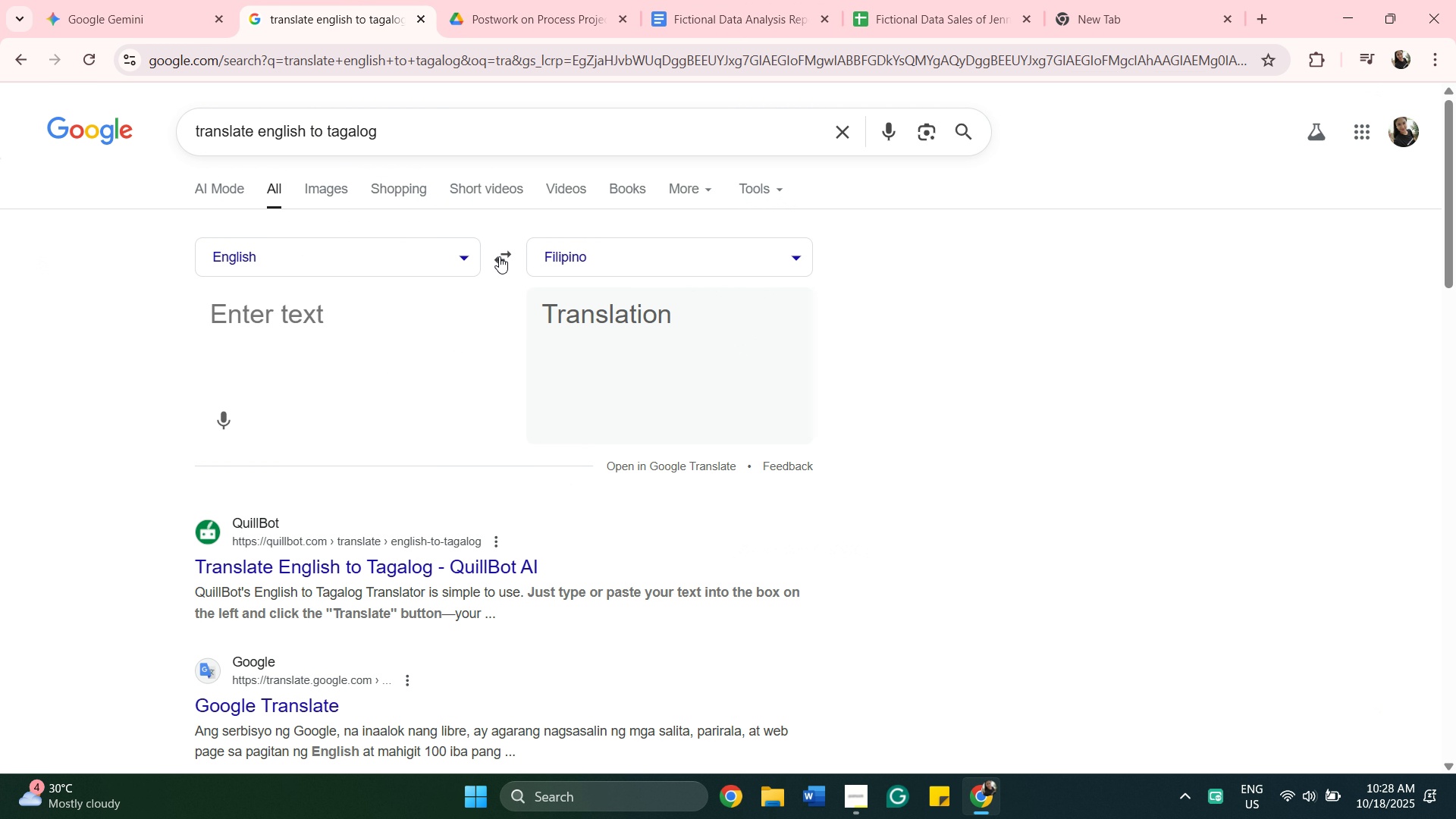 
left_click([500, 254])
 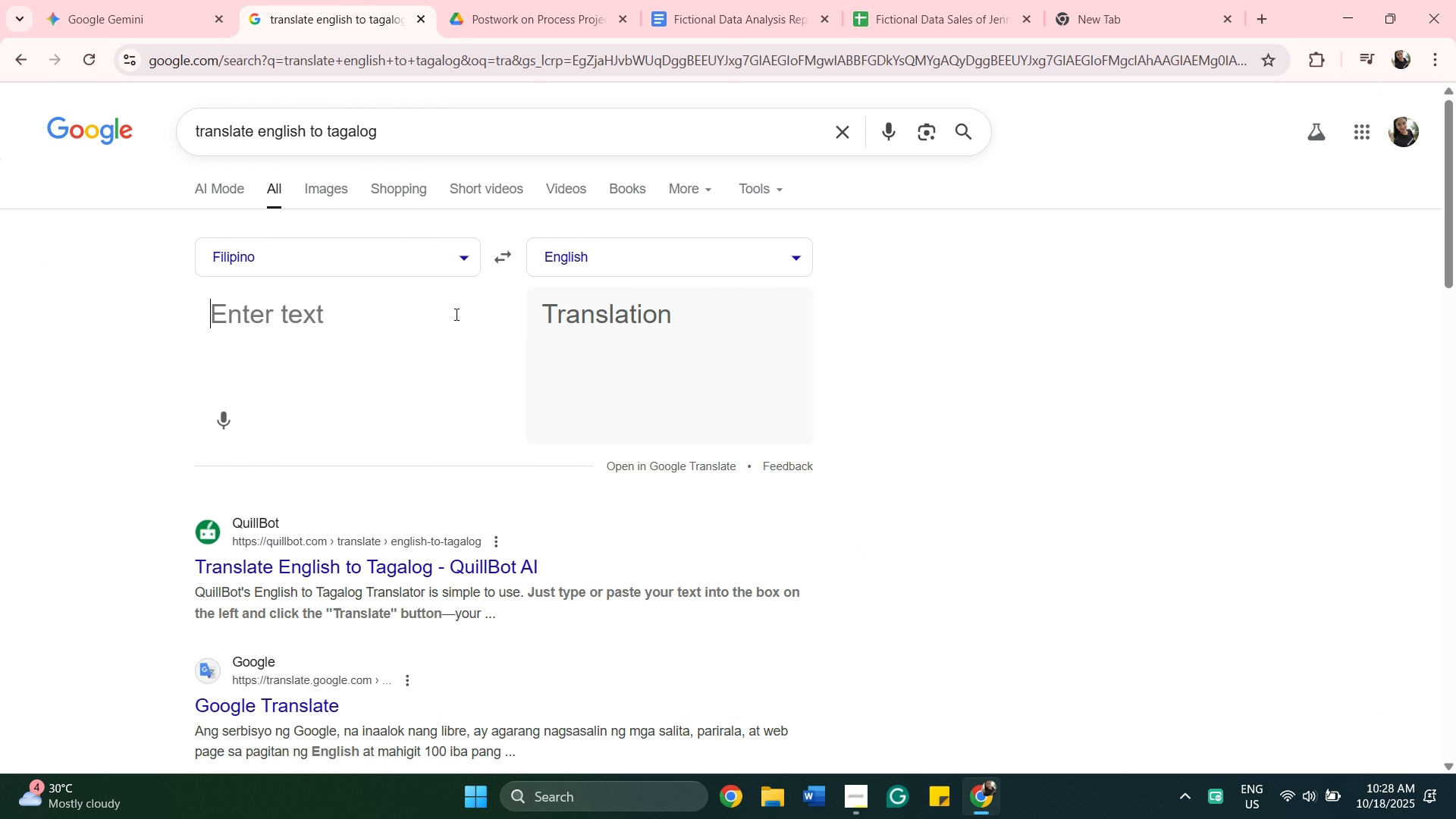 
left_click([455, 314])
 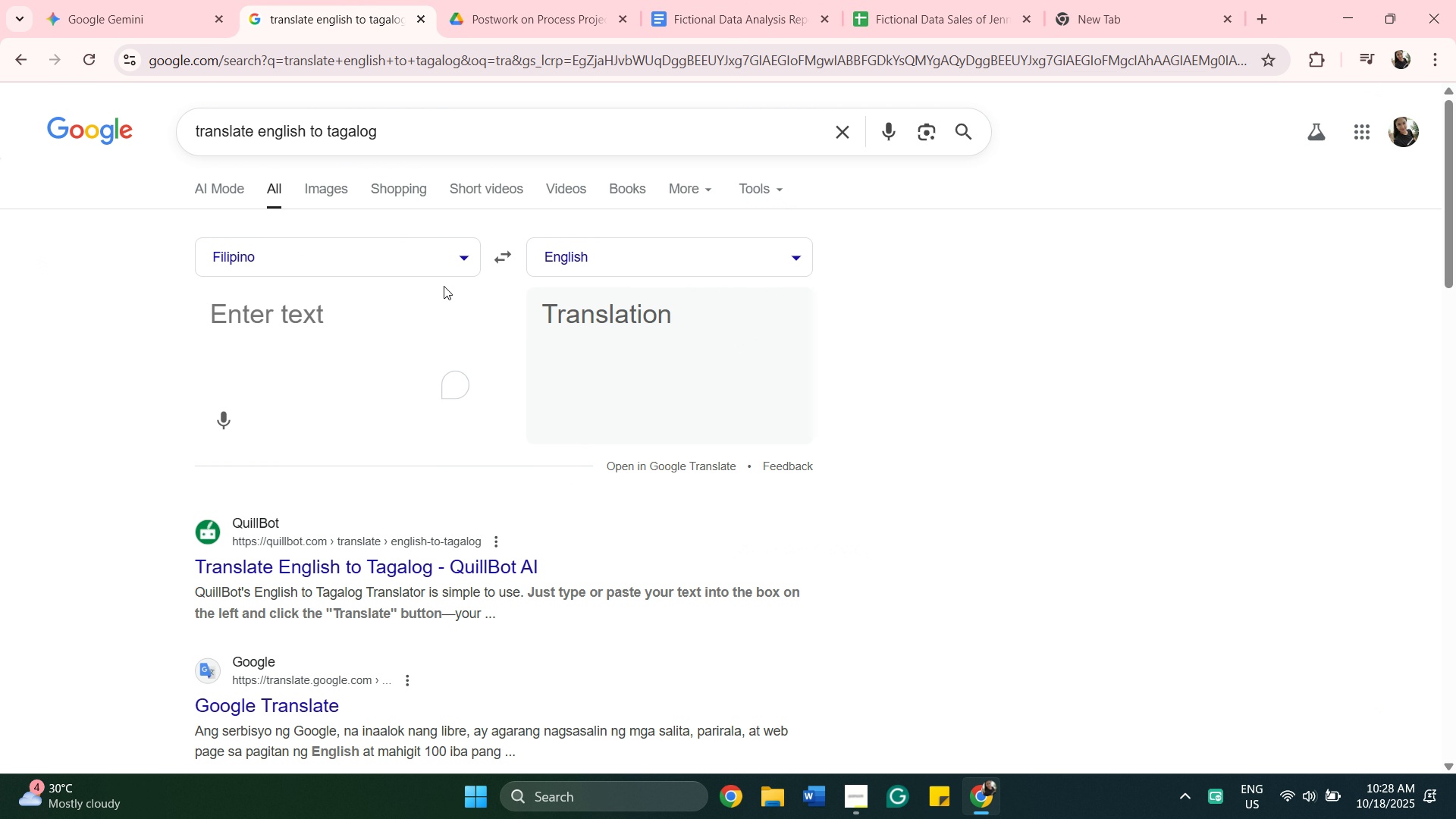 
type(nakalatlaa)
 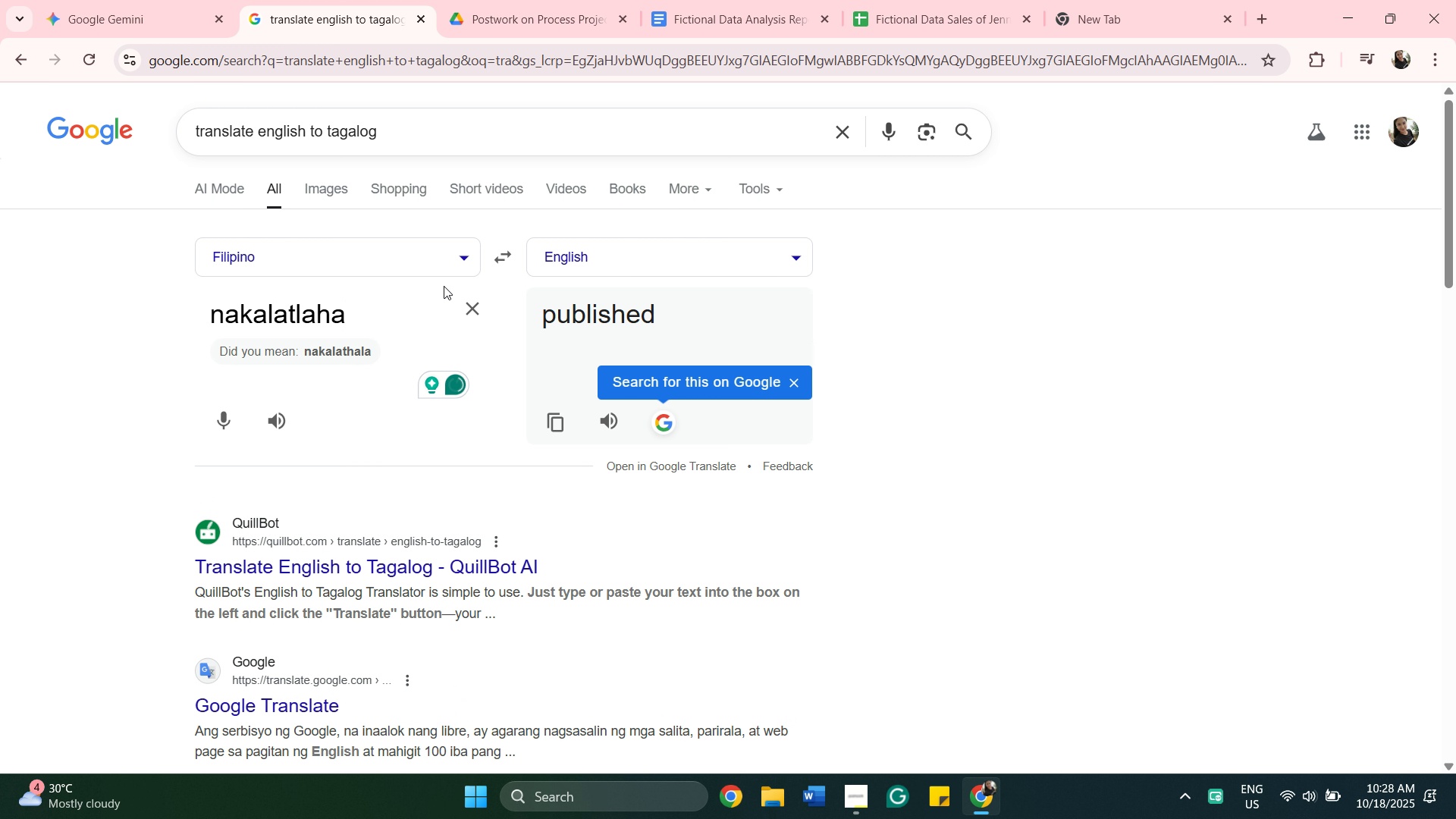 
hold_key(key=H, duration=0.39)
 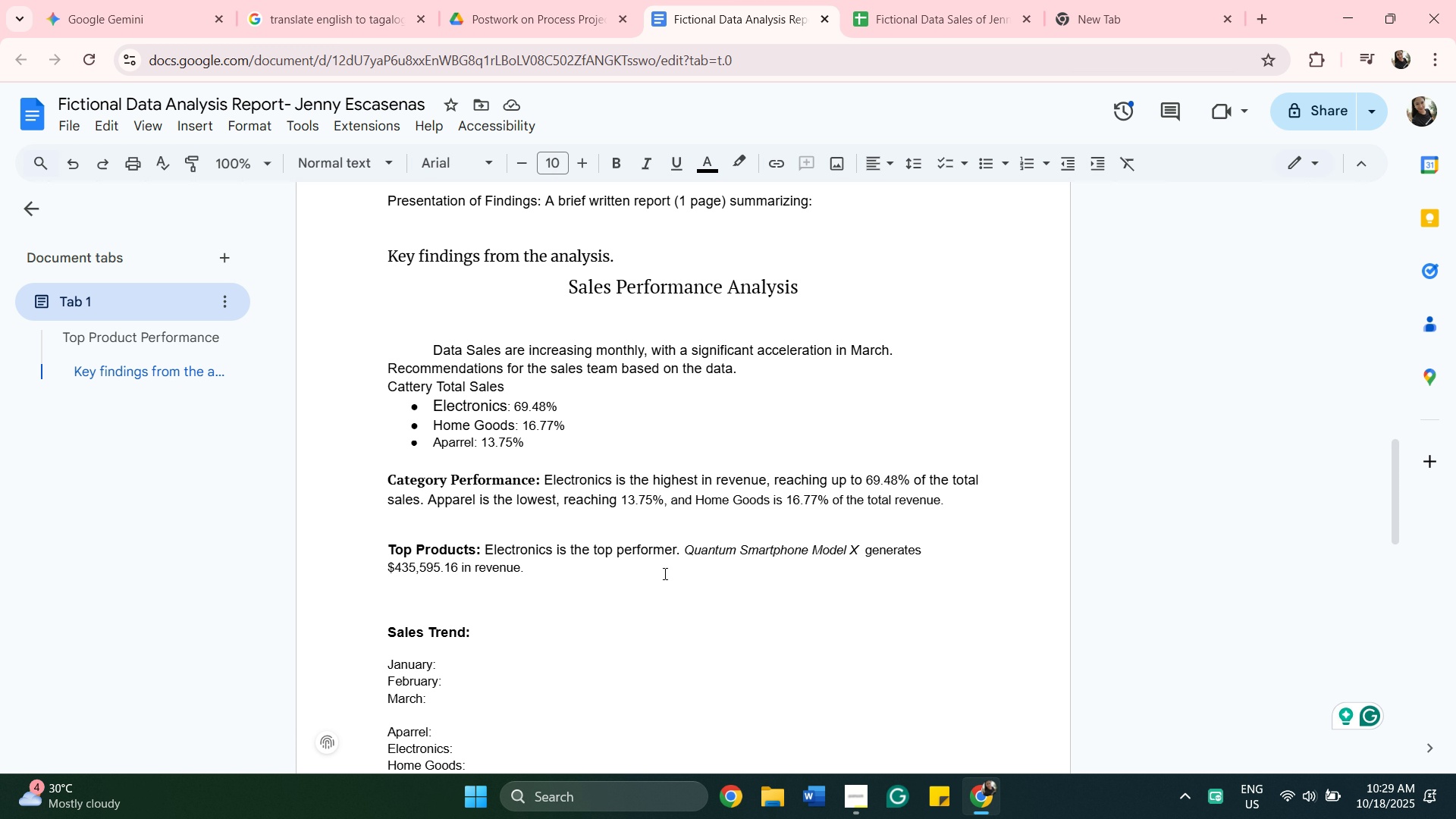 
wait(16.27)
 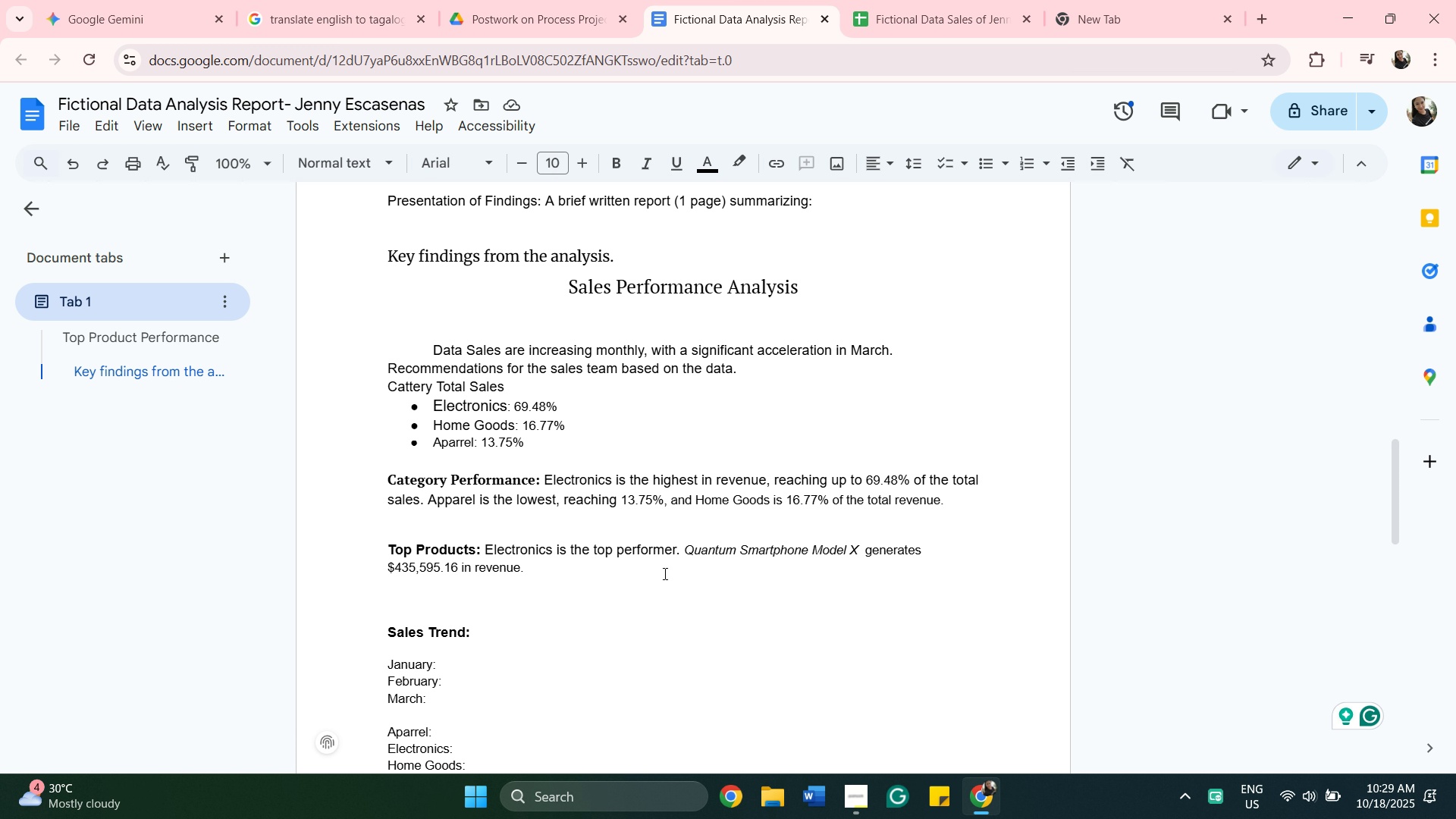 
left_click([538, 581])
 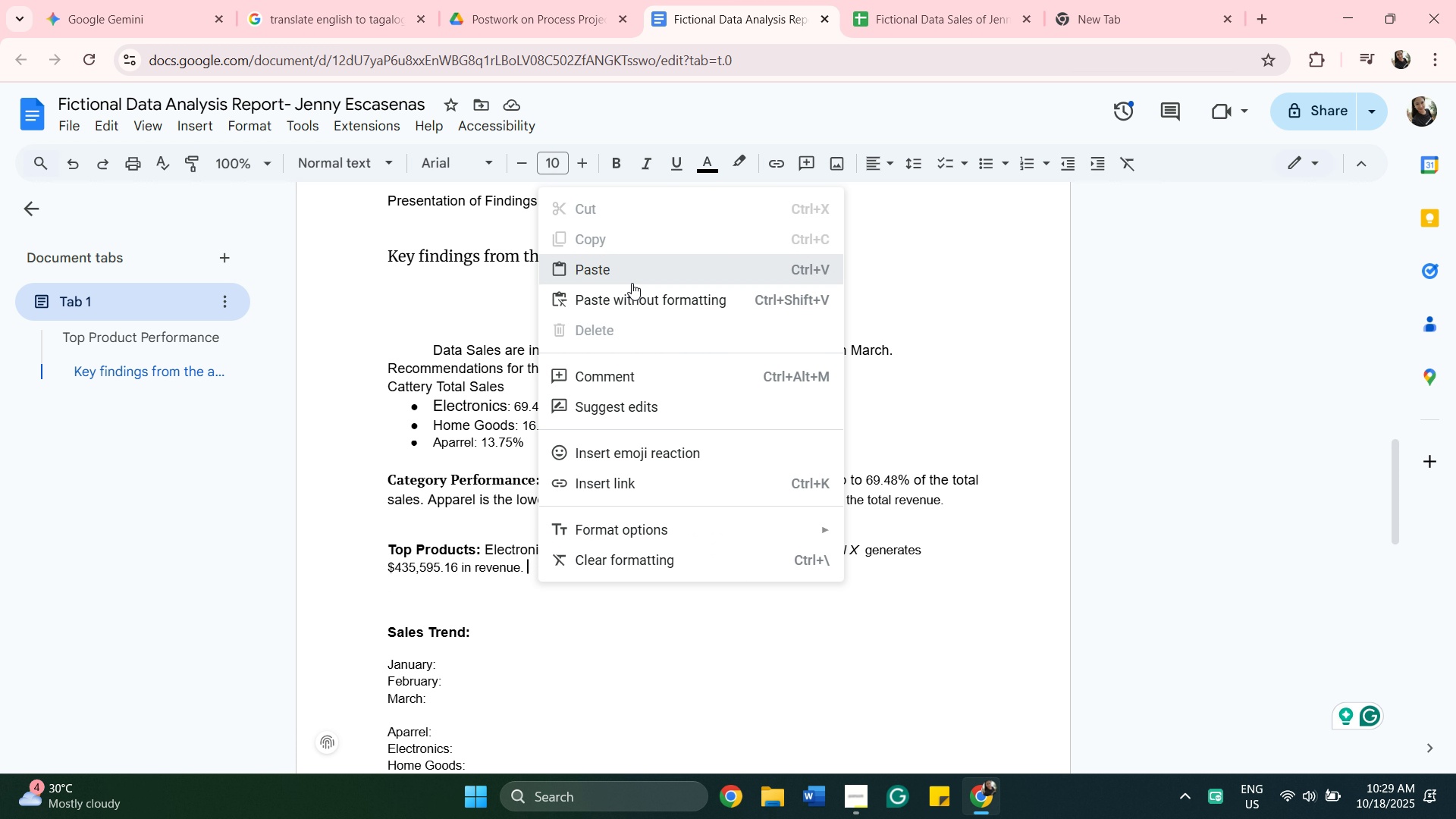 
left_click([632, 283])
 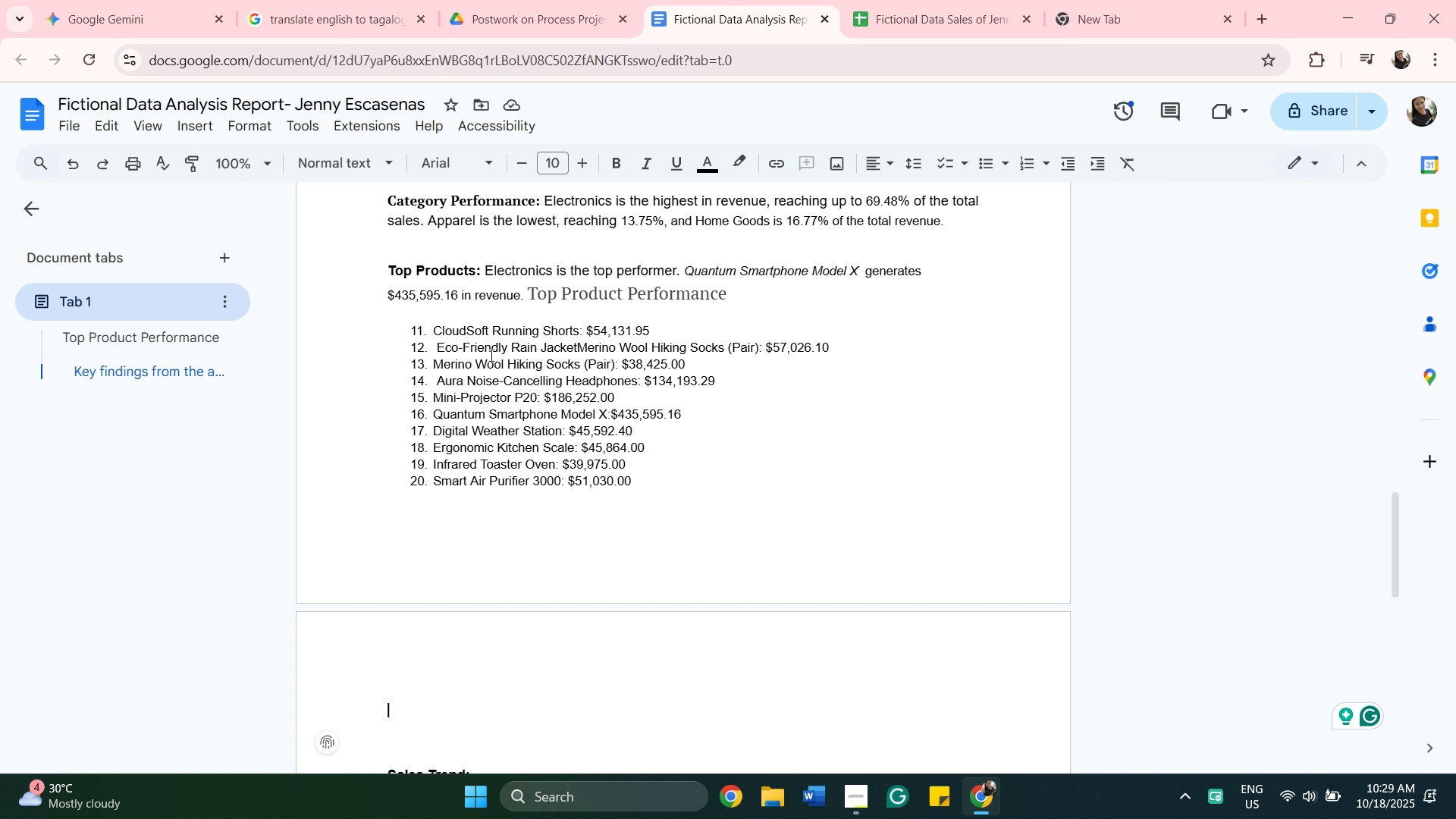 
wait(7.36)
 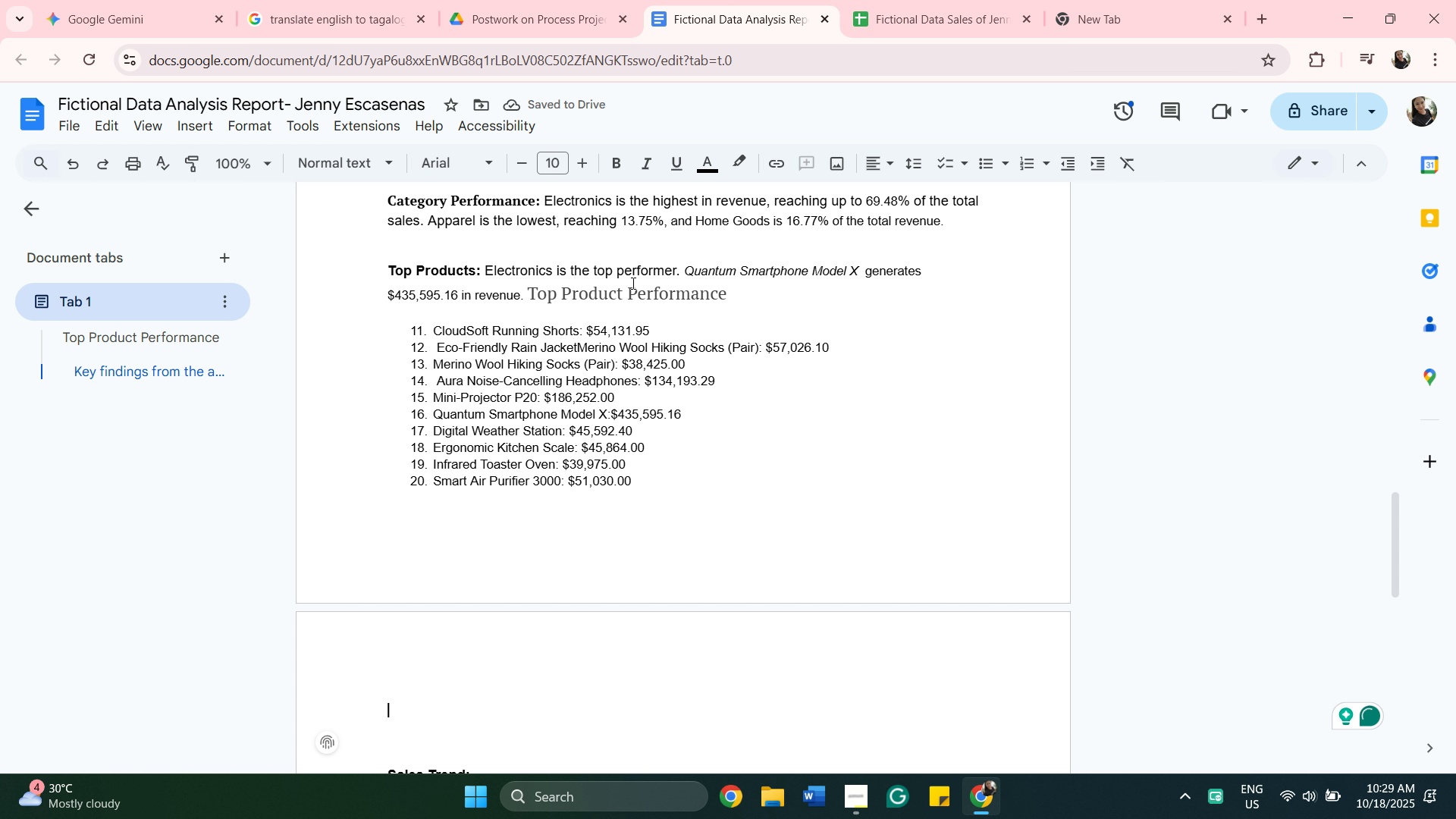 
left_click([735, 294])
 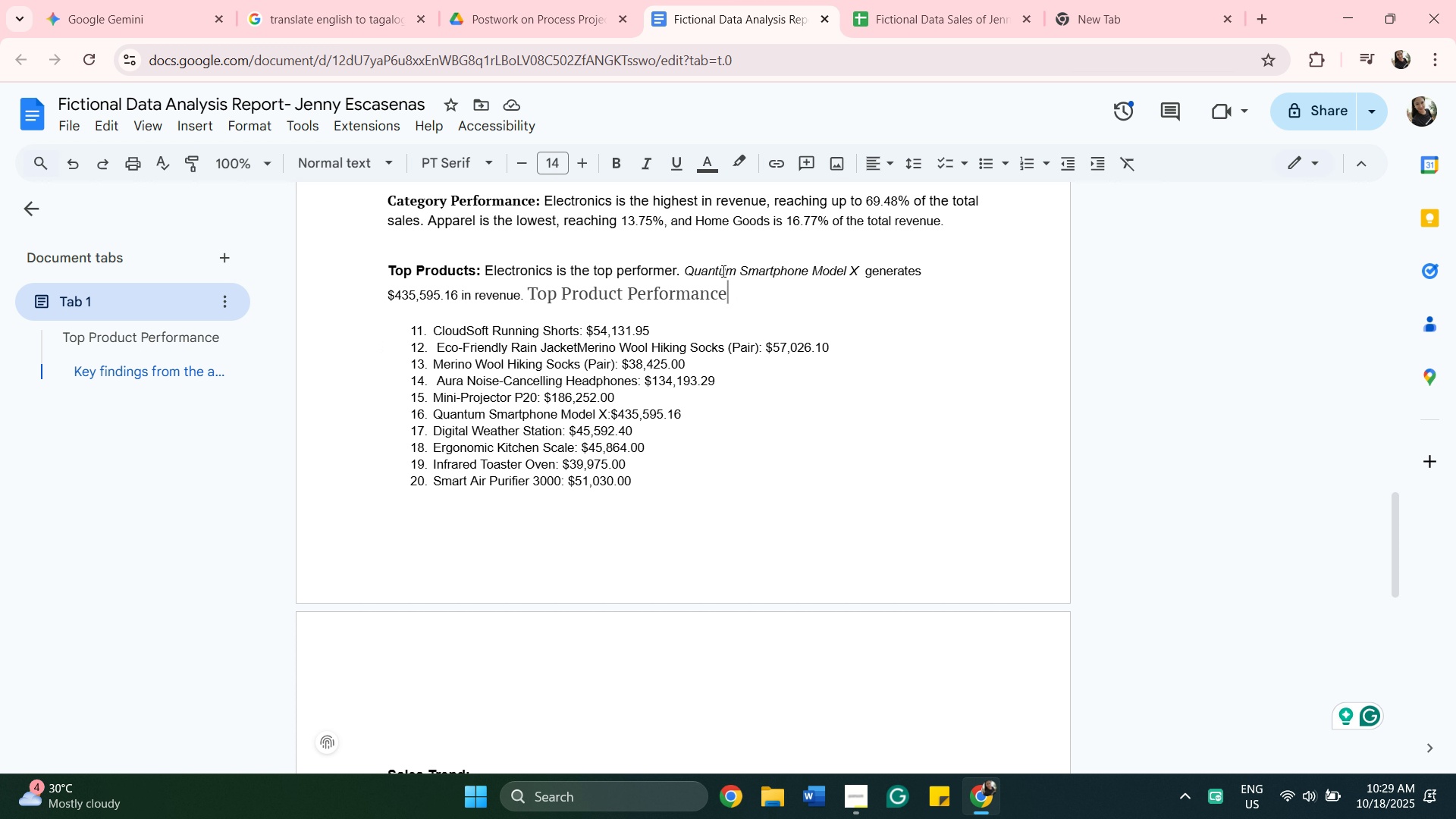 
key(Backspace)
 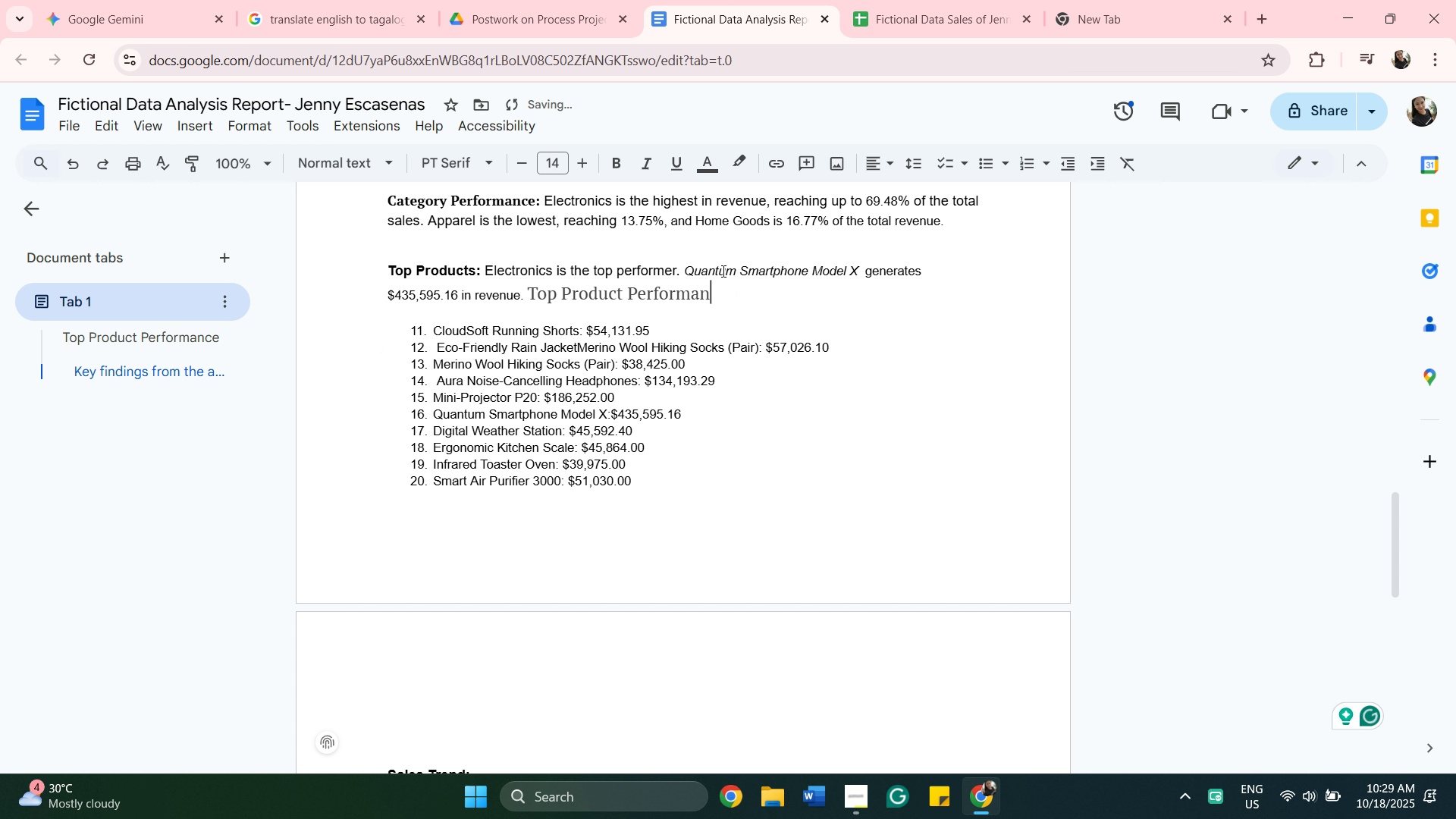 
hold_key(key=Backspace, duration=0.57)
 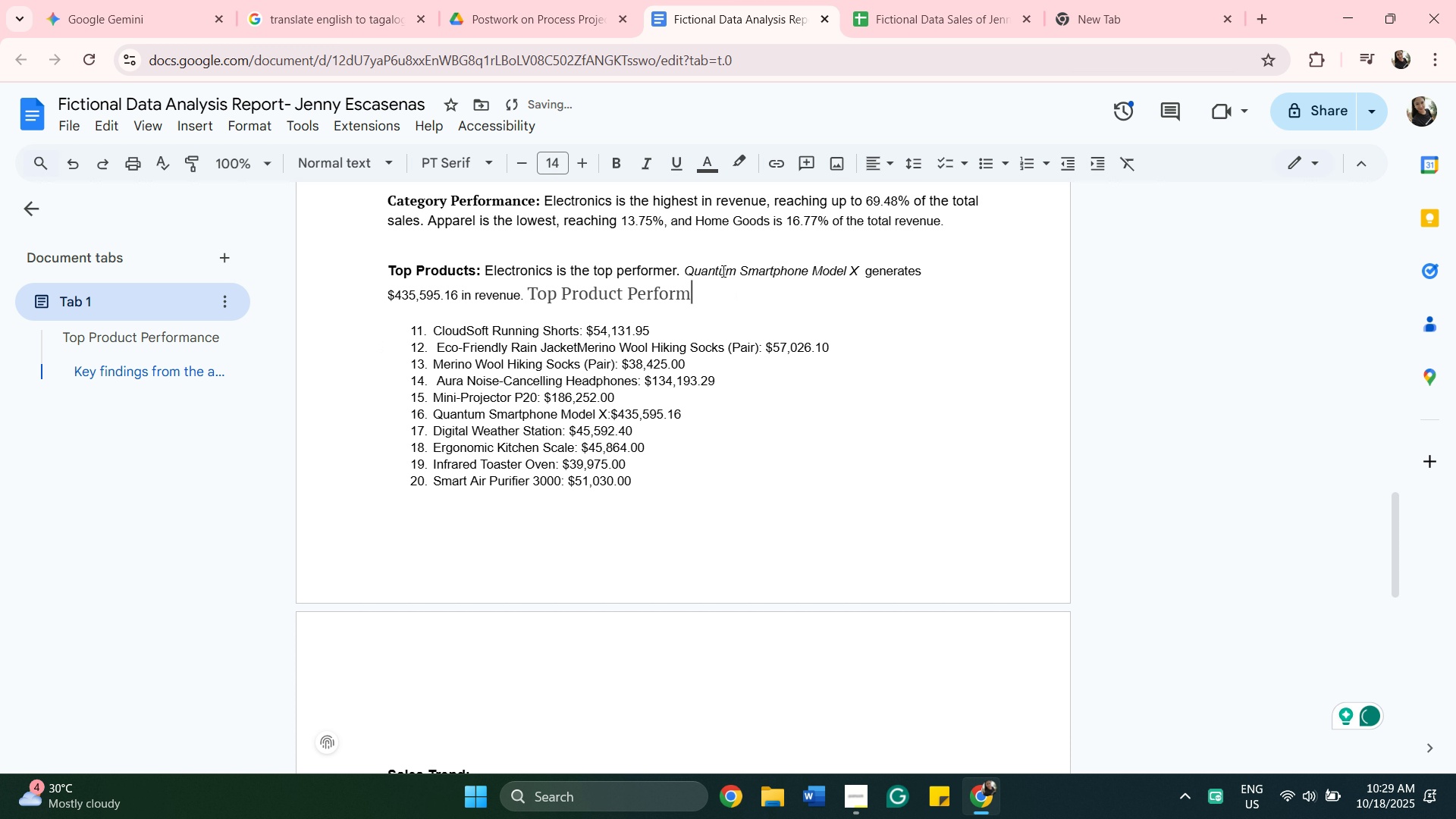 
key(Backspace)
 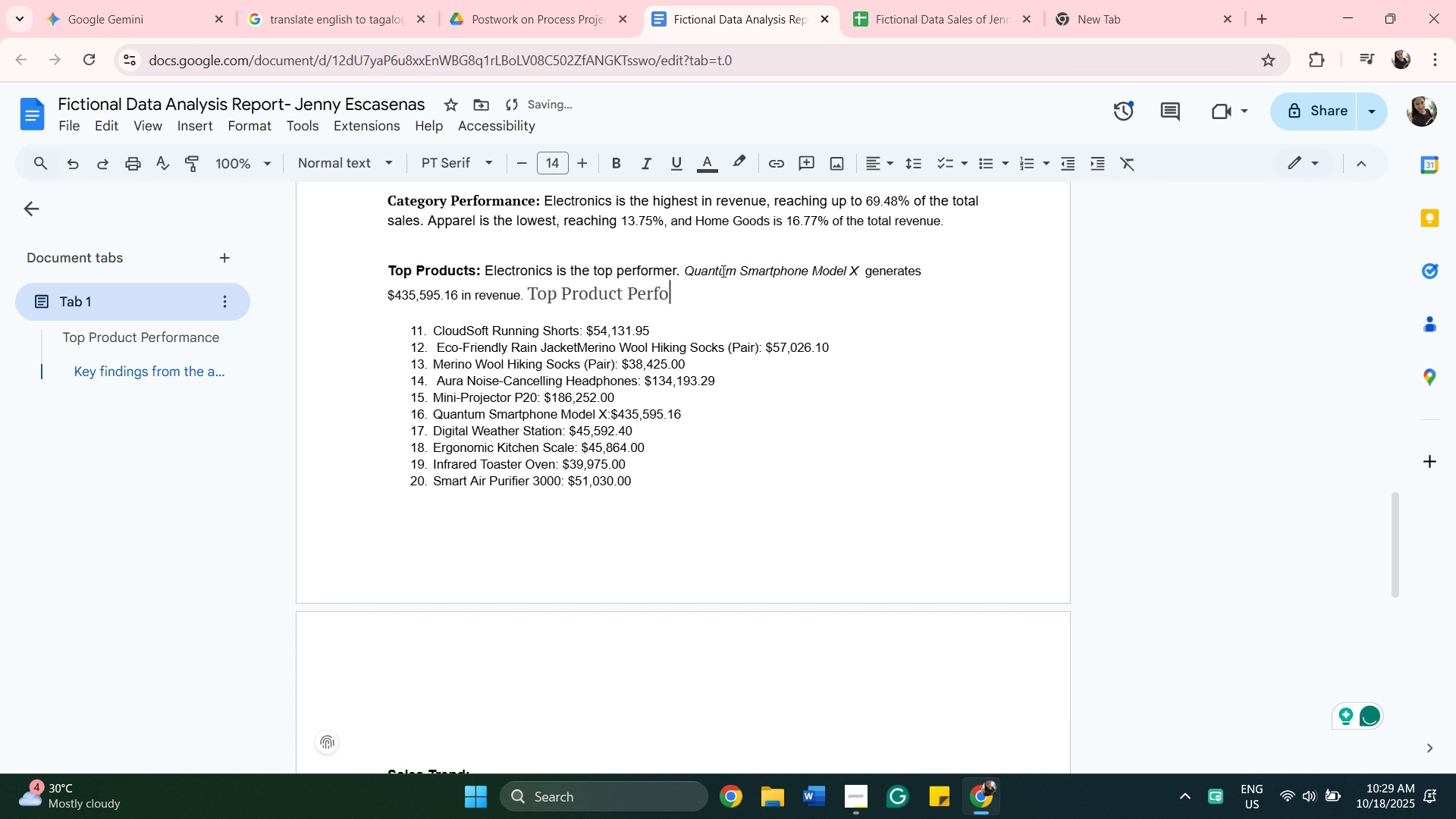 
key(Backspace)
 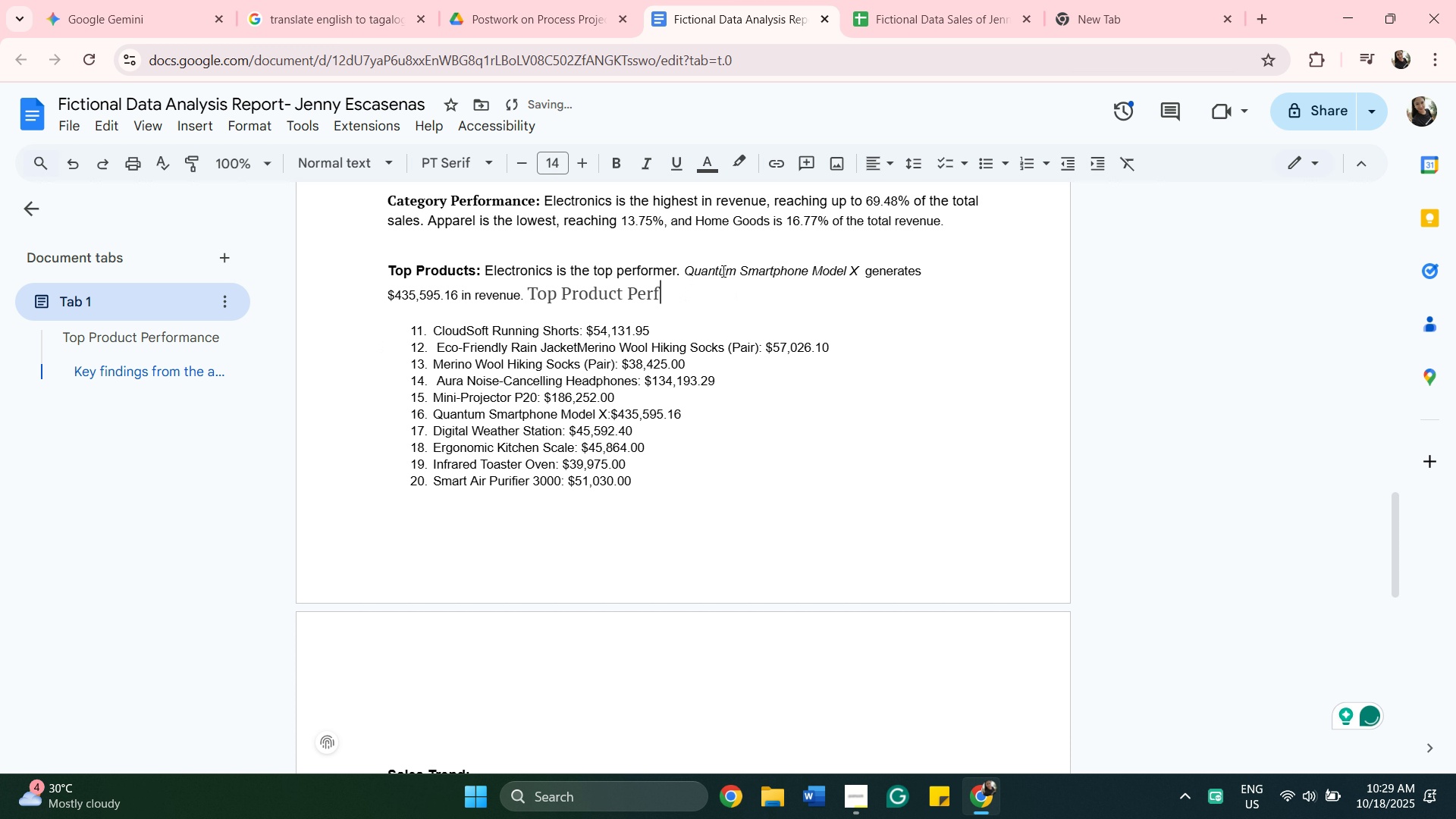 
key(Backspace)
 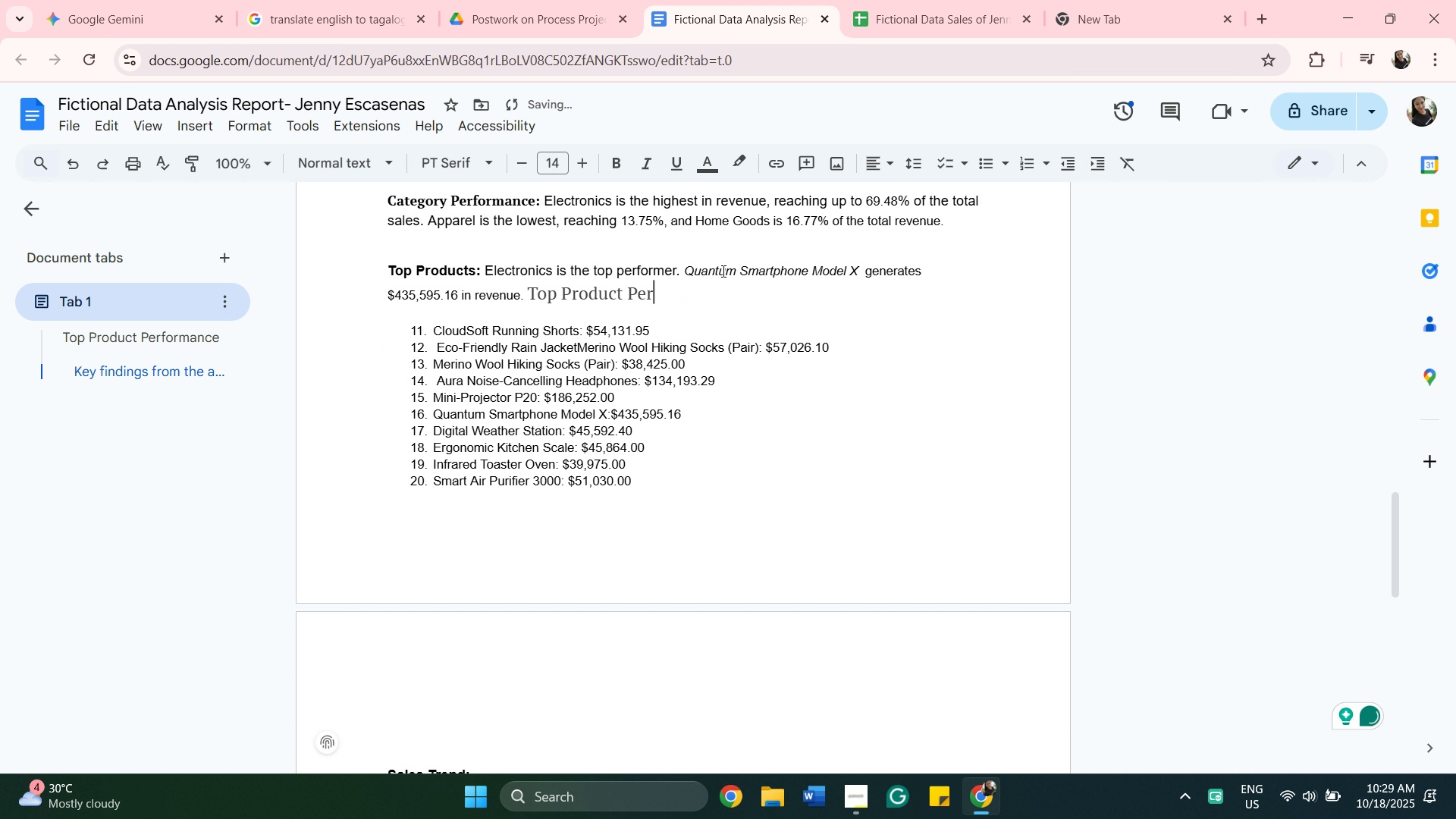 
key(Backspace)
 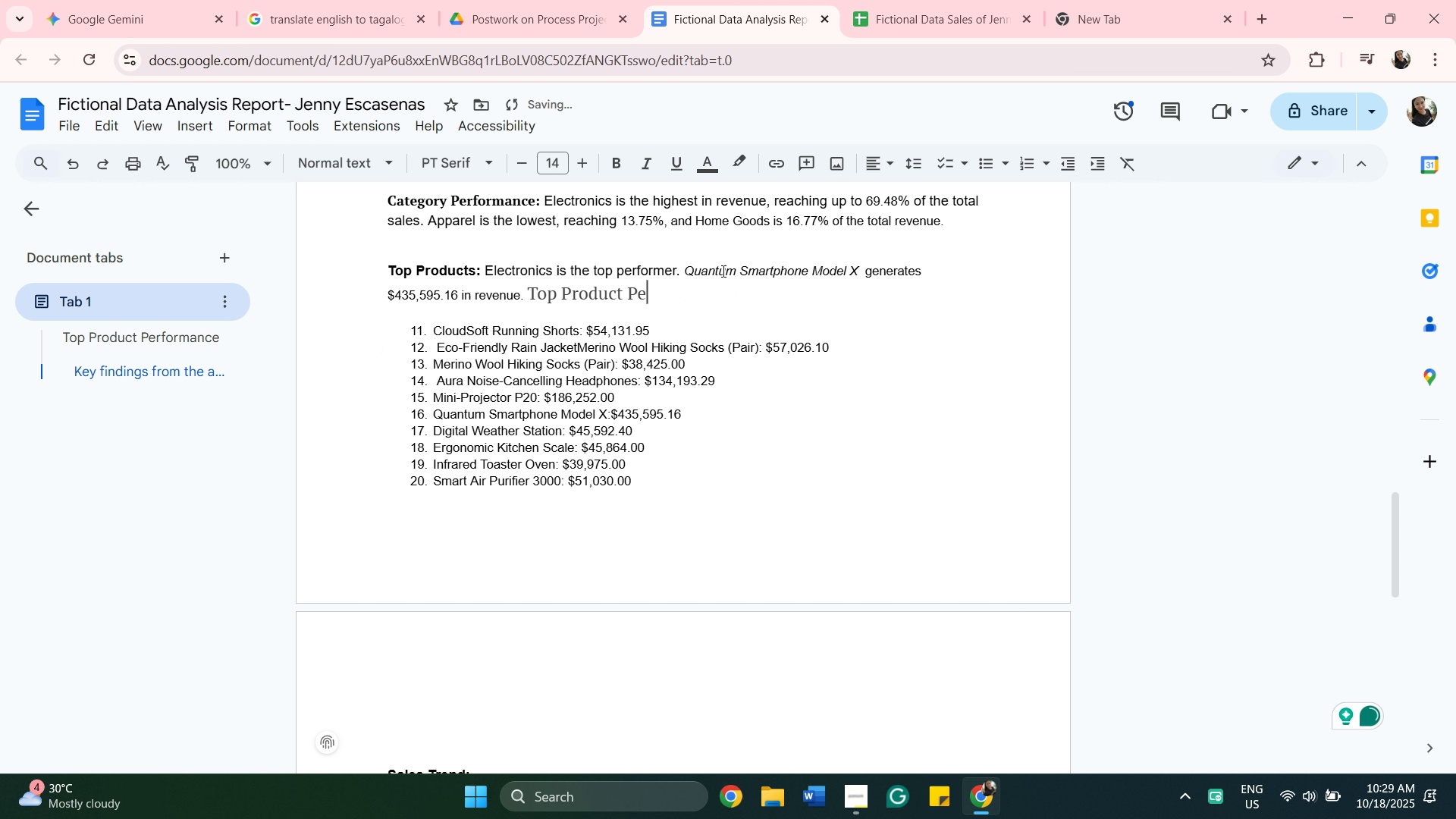 
key(Backspace)
 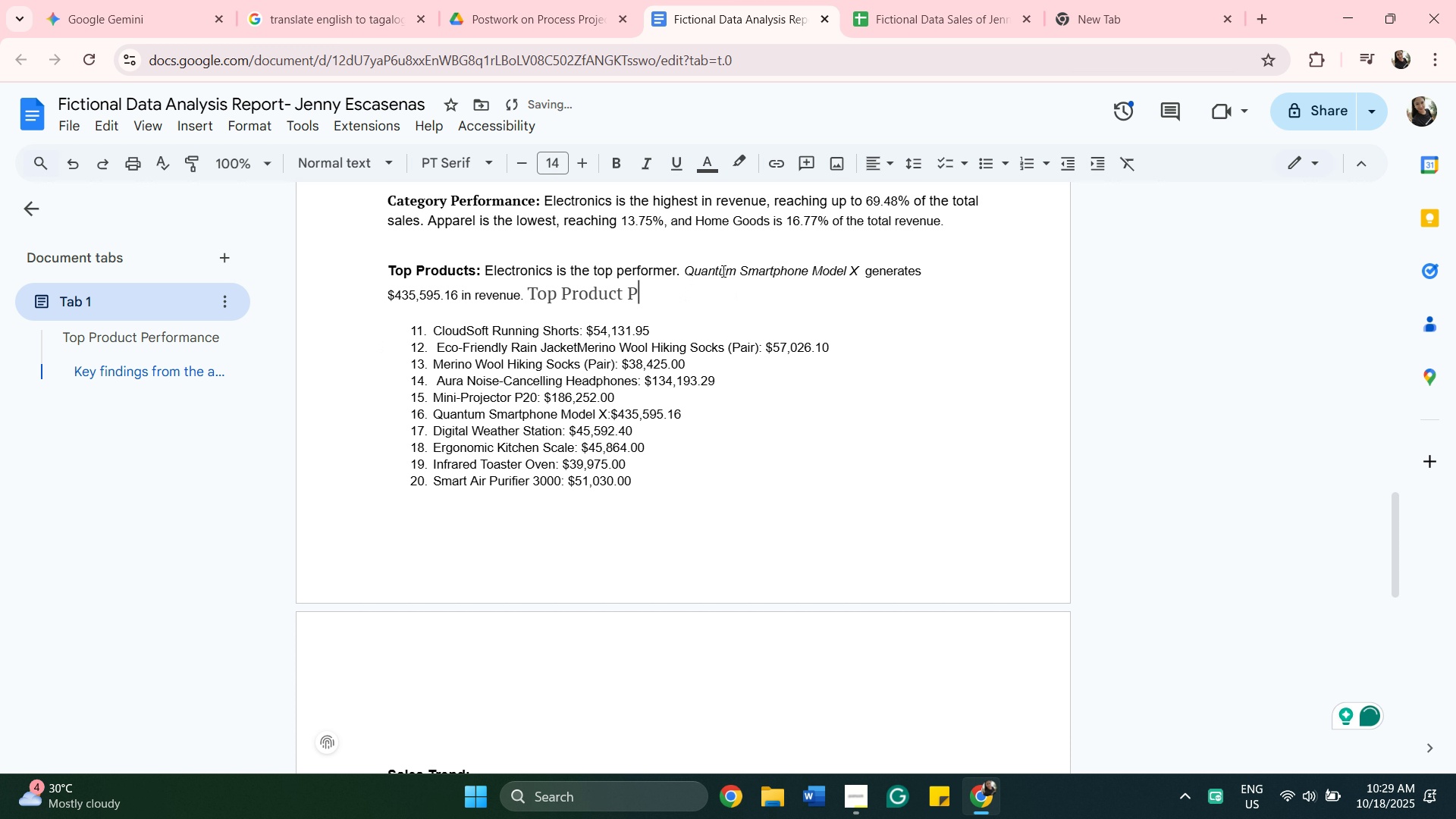 
key(Backspace)
 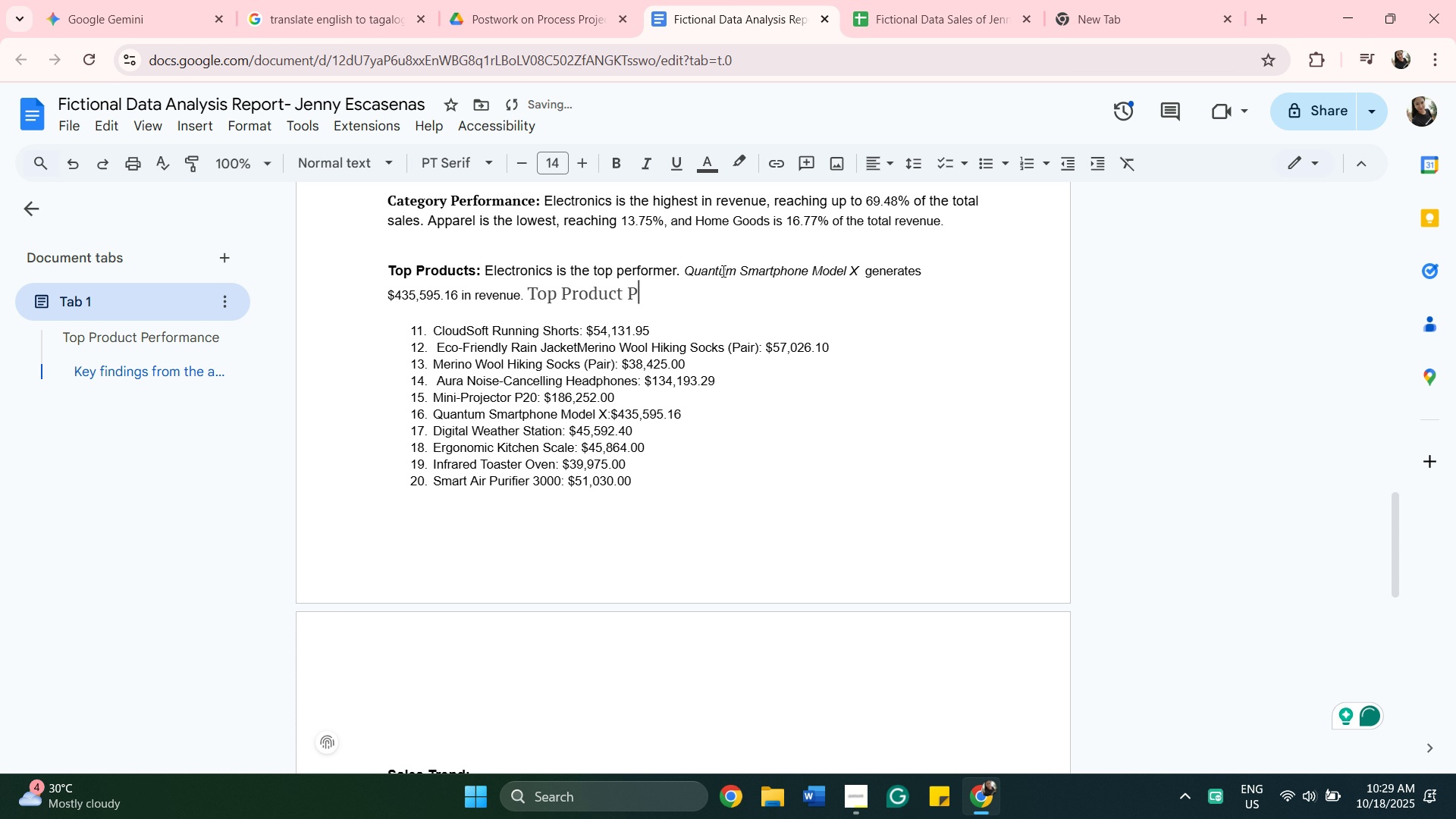 
key(Backspace)
 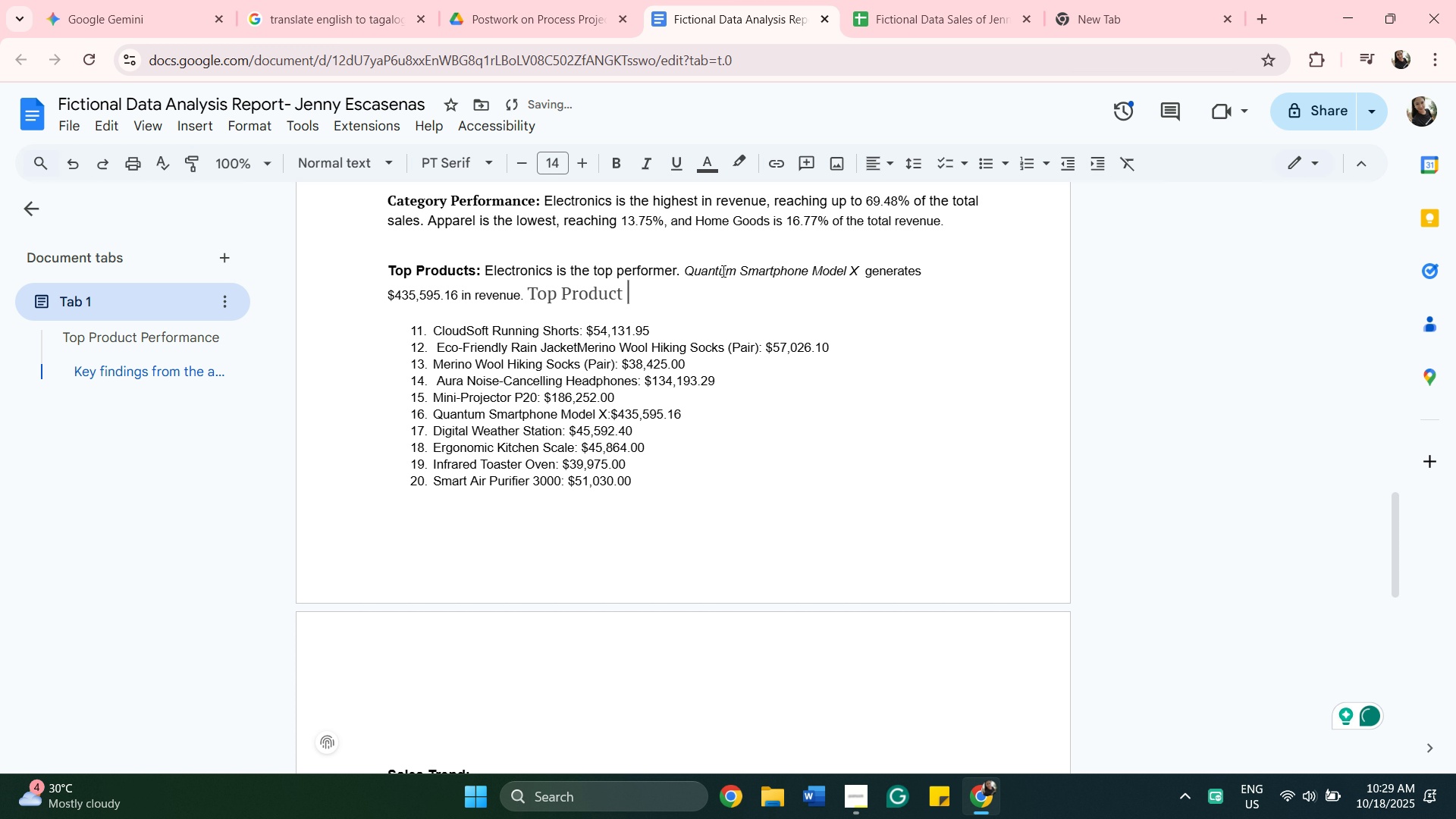 
key(Backspace)
 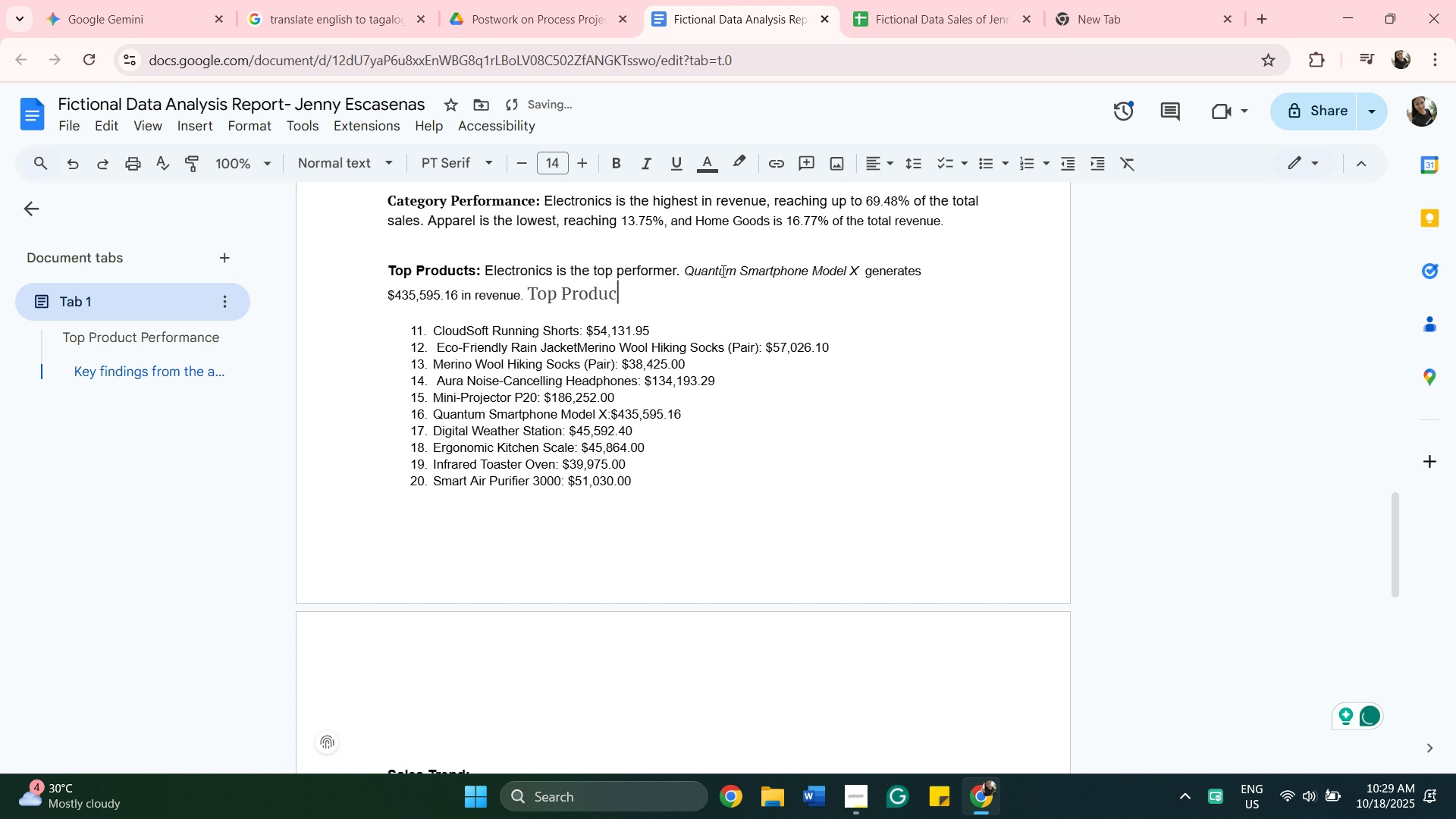 
key(Backspace)
 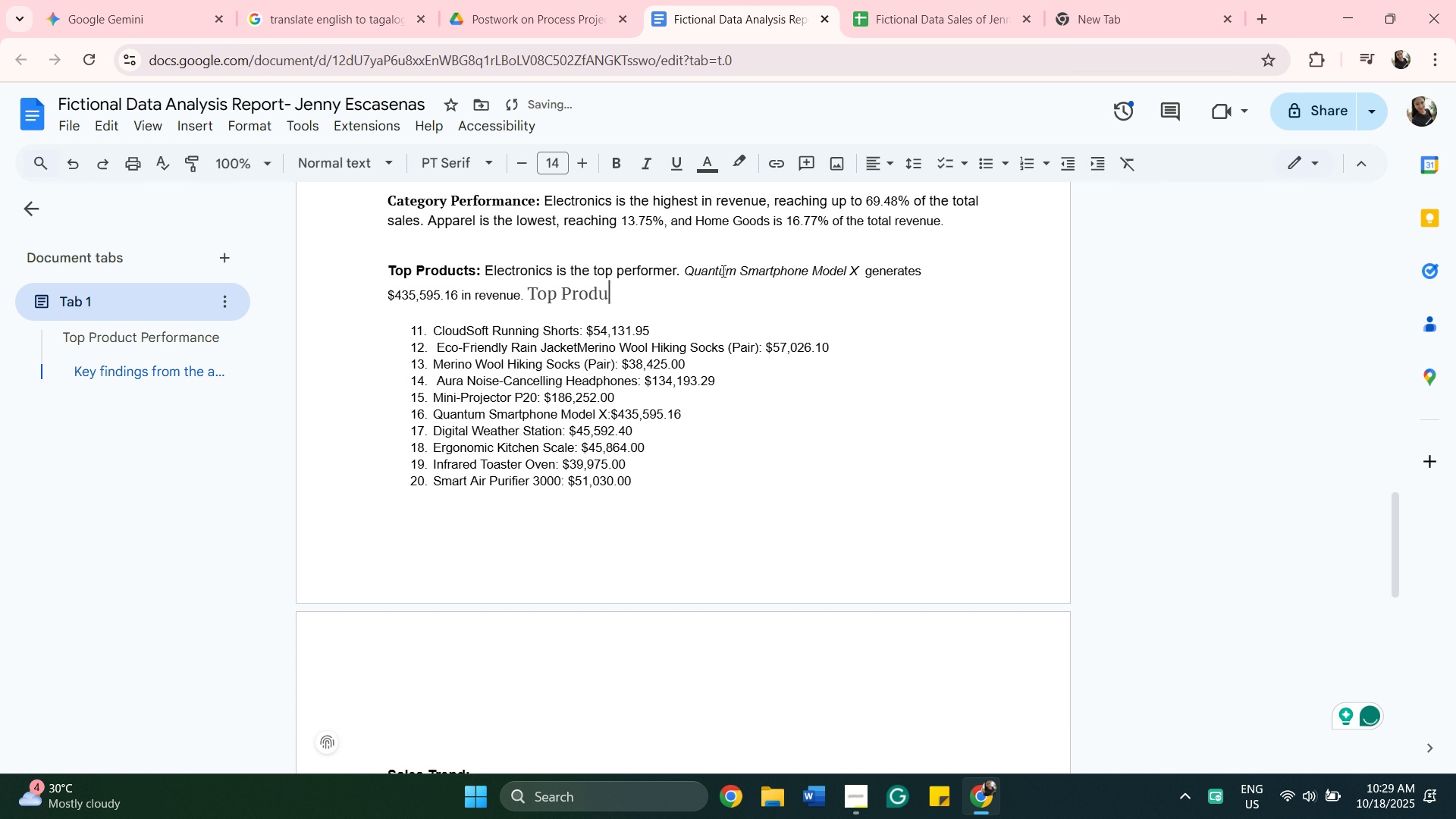 
key(Backspace)
 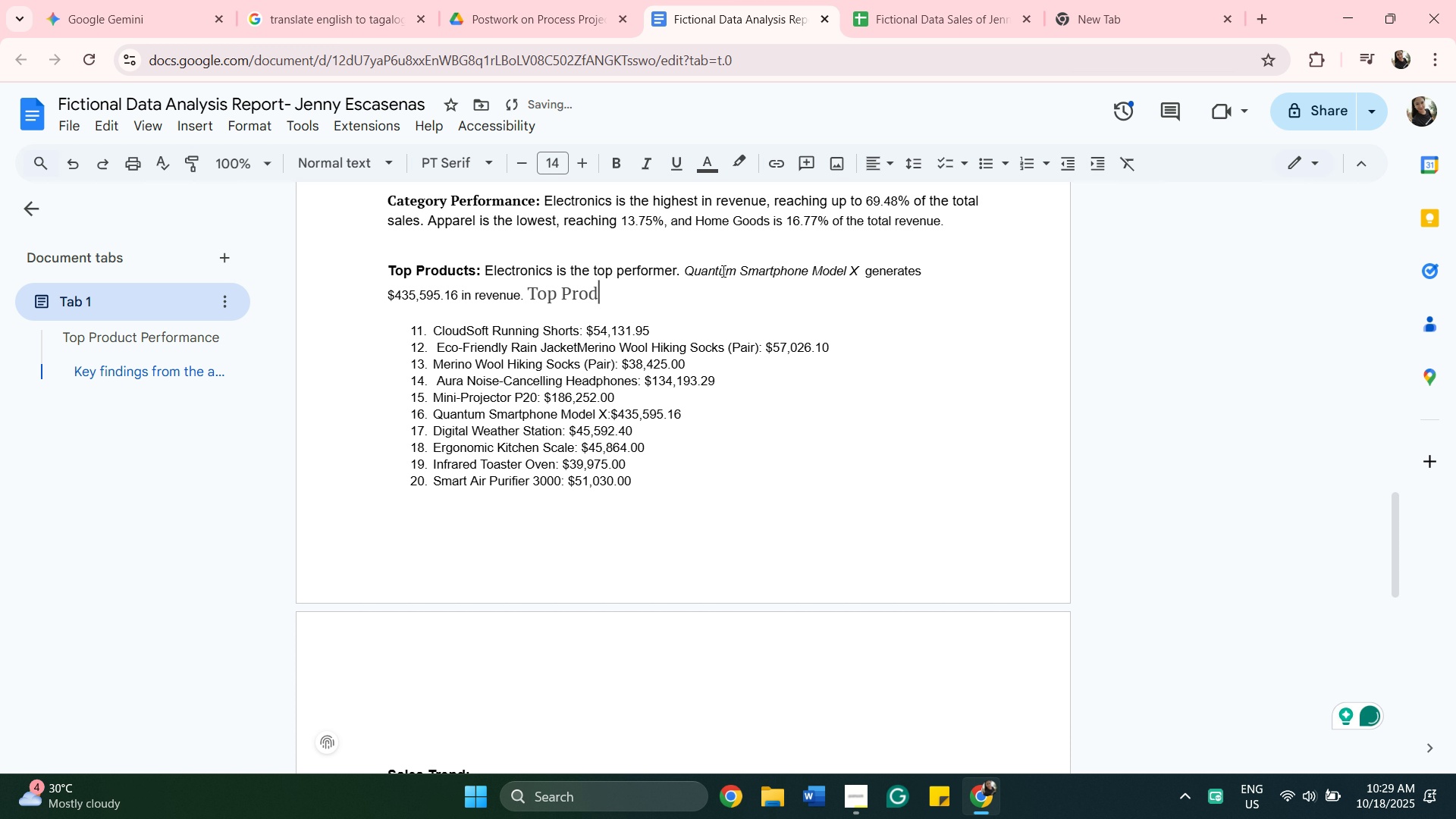 
key(Backspace)
 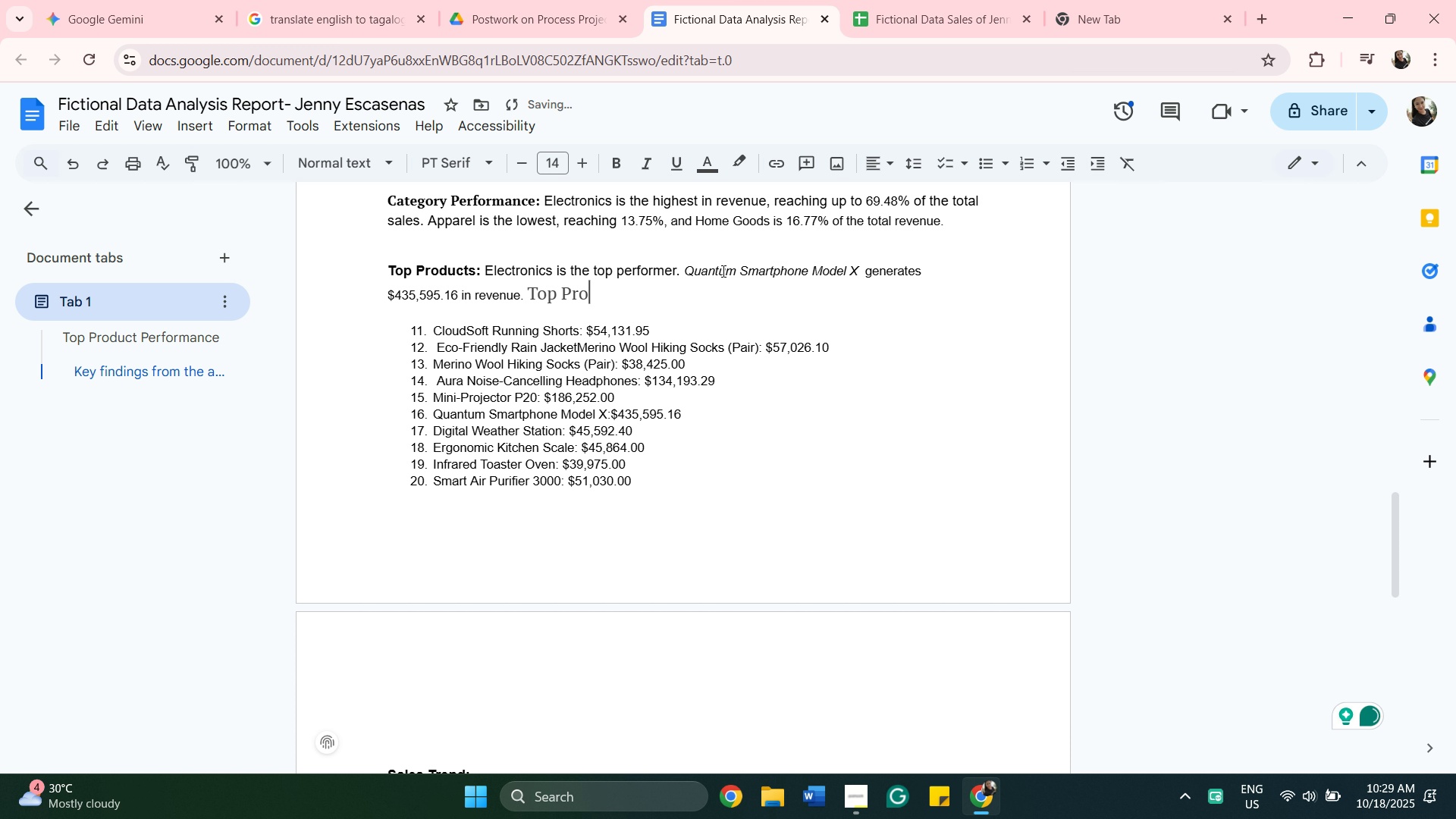 
key(Backspace)
 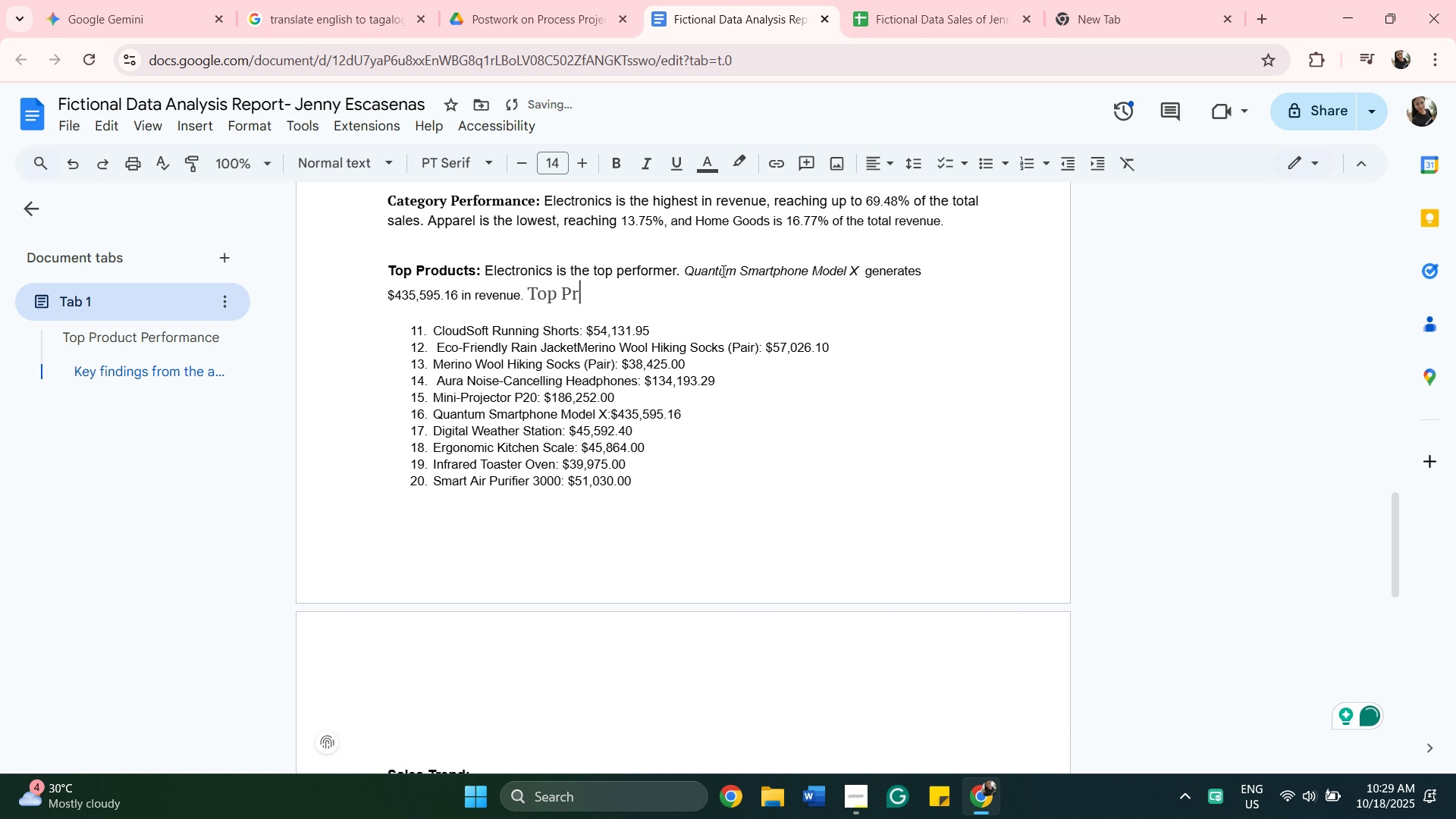 
key(Backspace)
 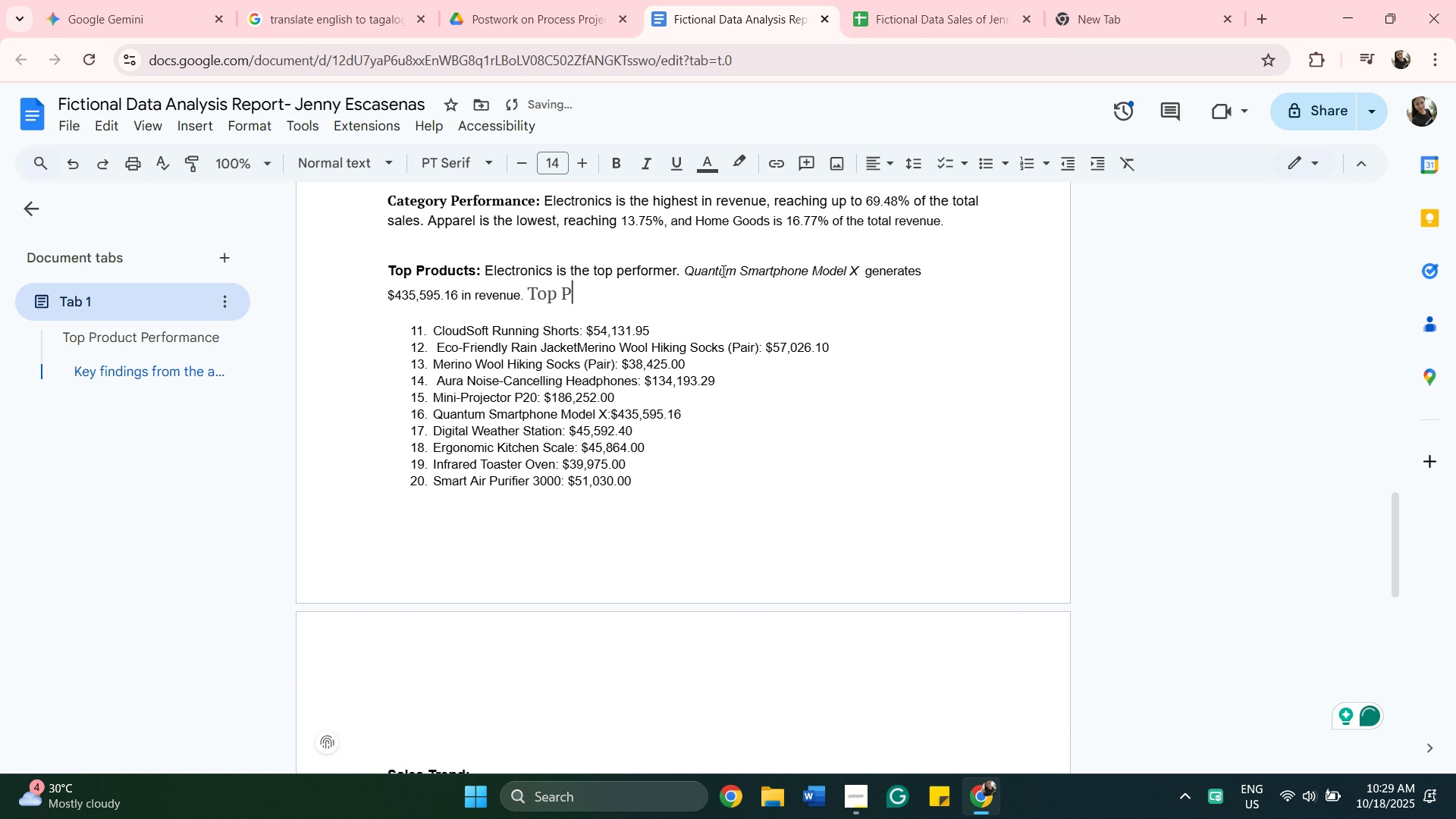 
key(Backspace)
 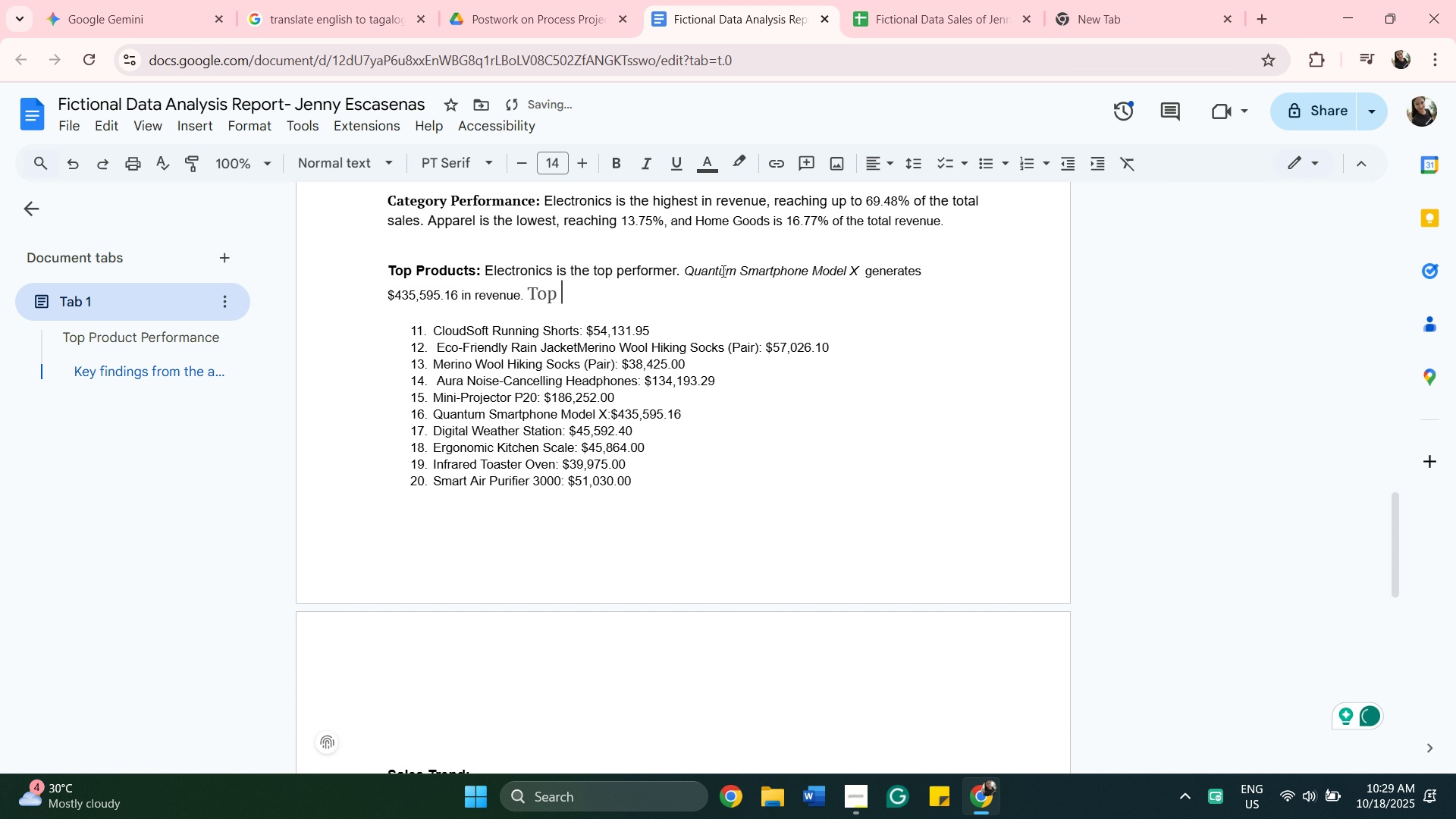 
key(Backspace)
 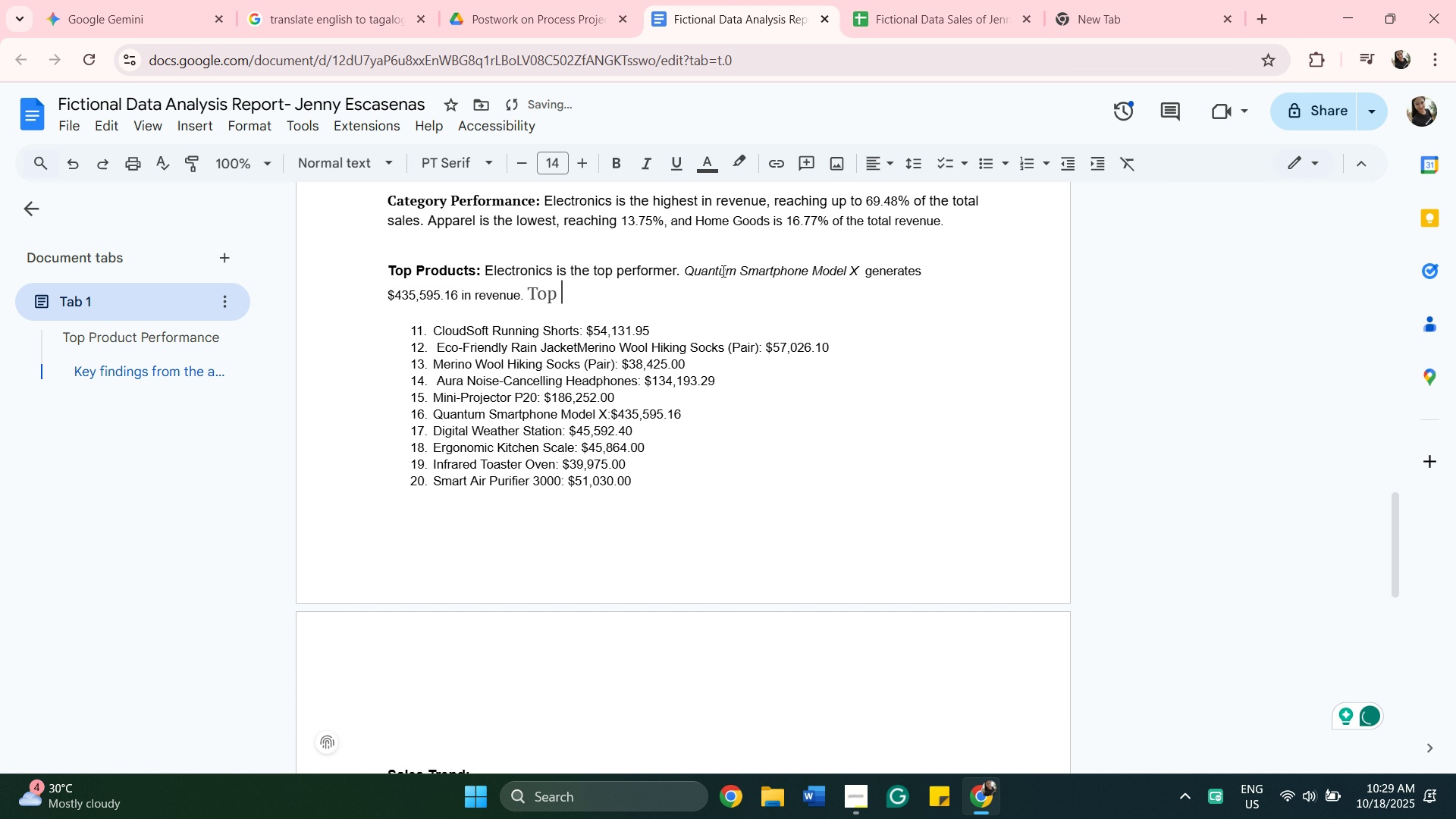 
key(Backspace)
 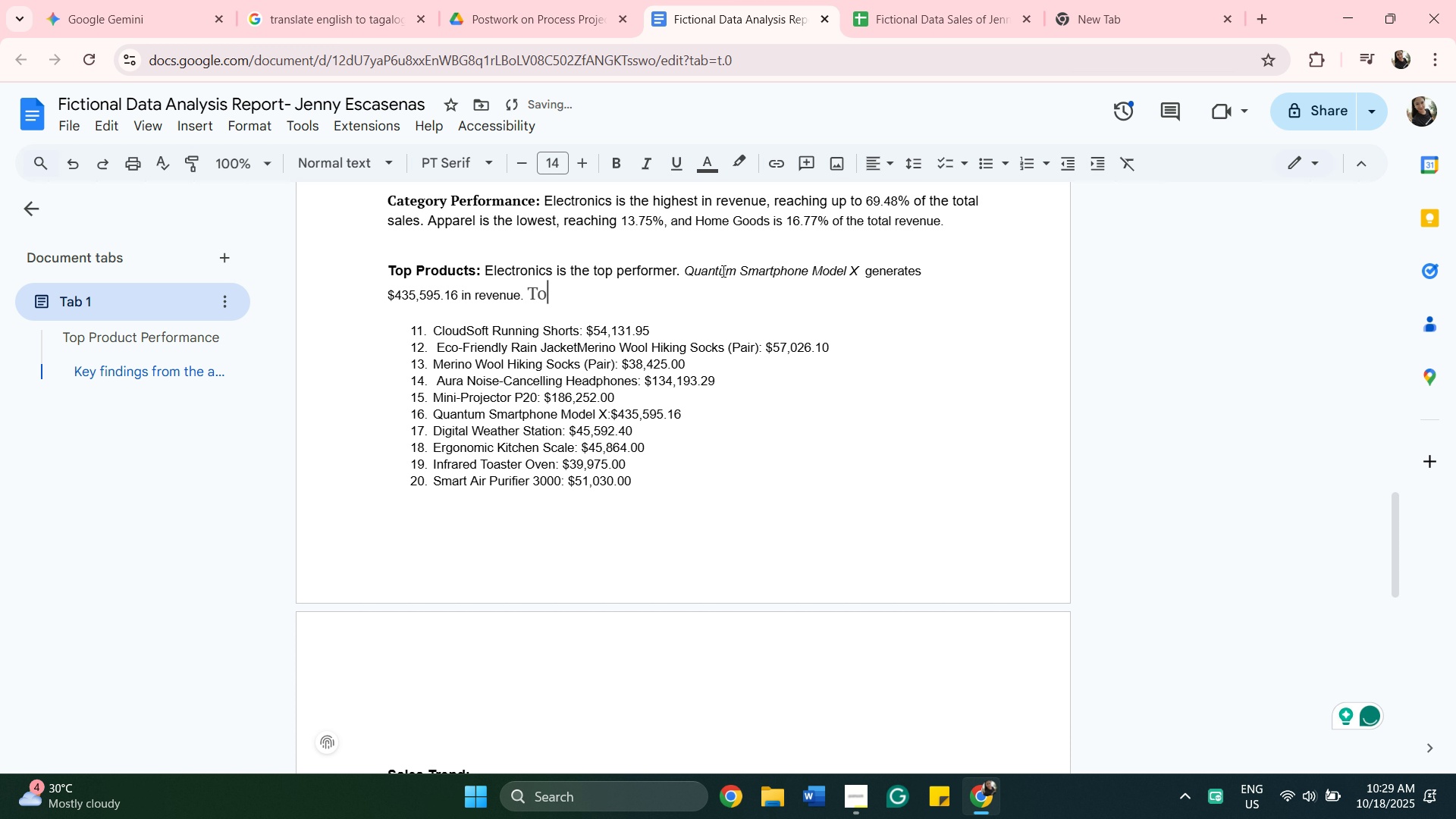 
key(Backspace)
 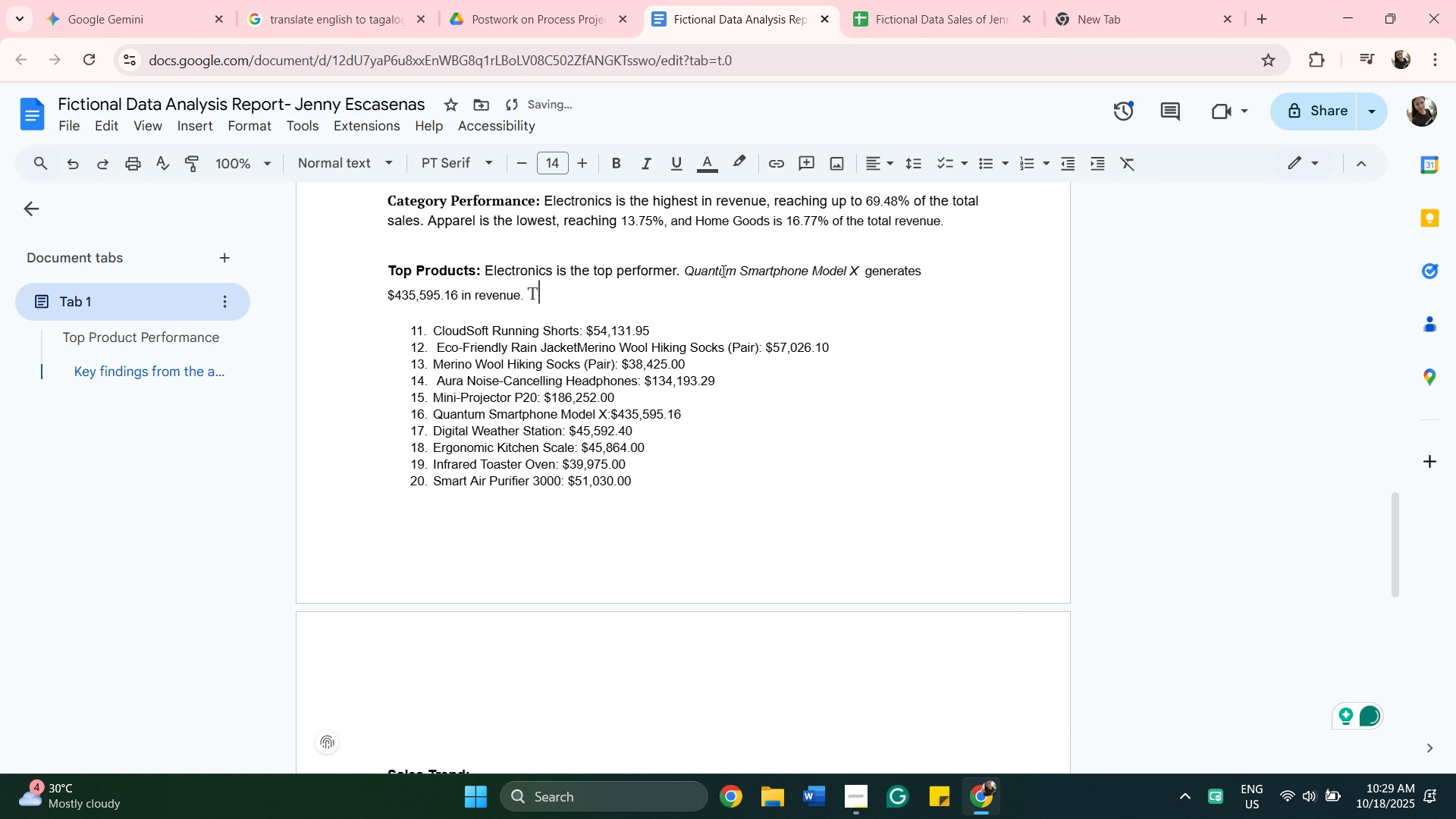 
key(Backspace)
 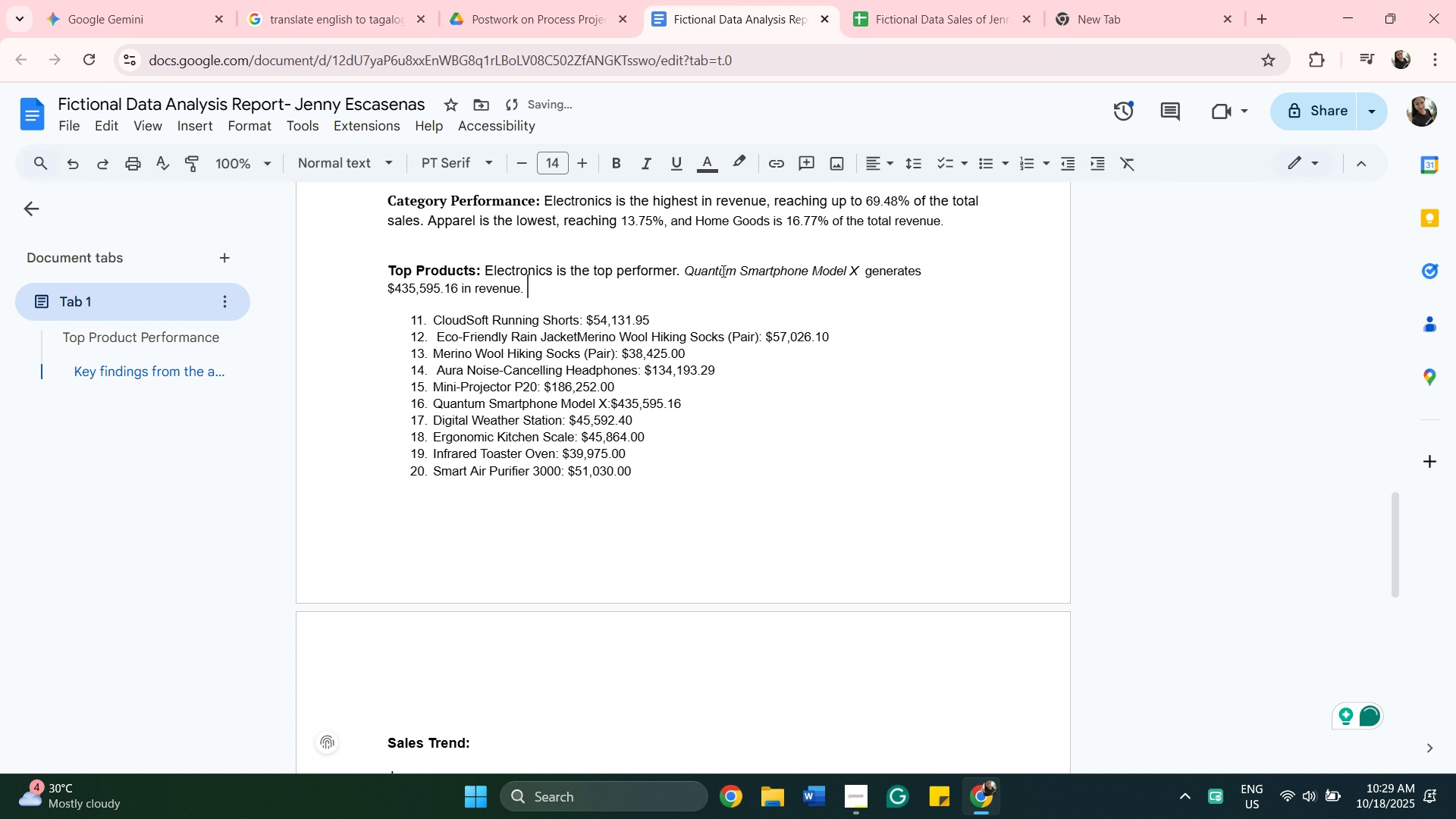 
key(Backspace)
 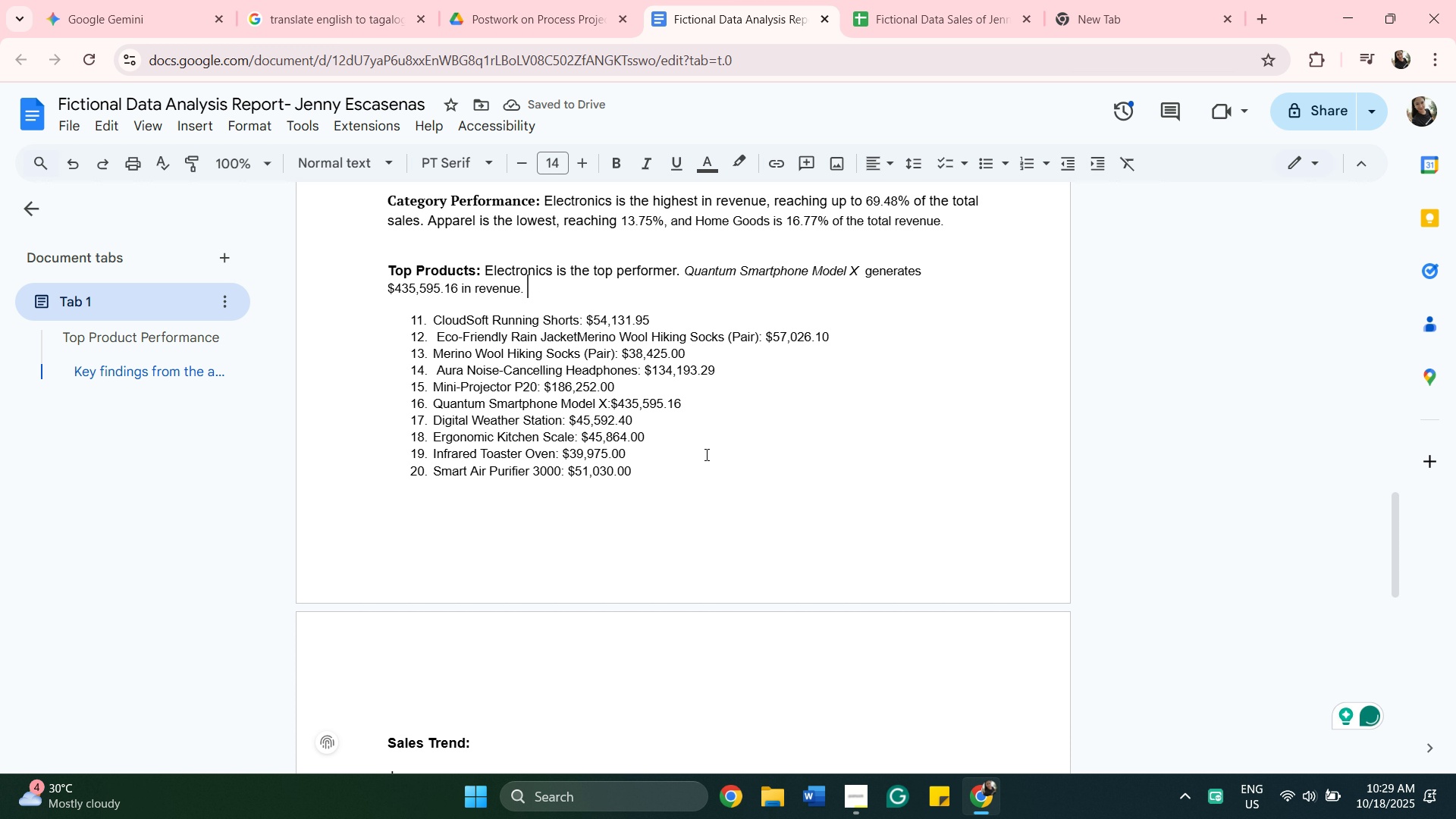 
wait(5.78)
 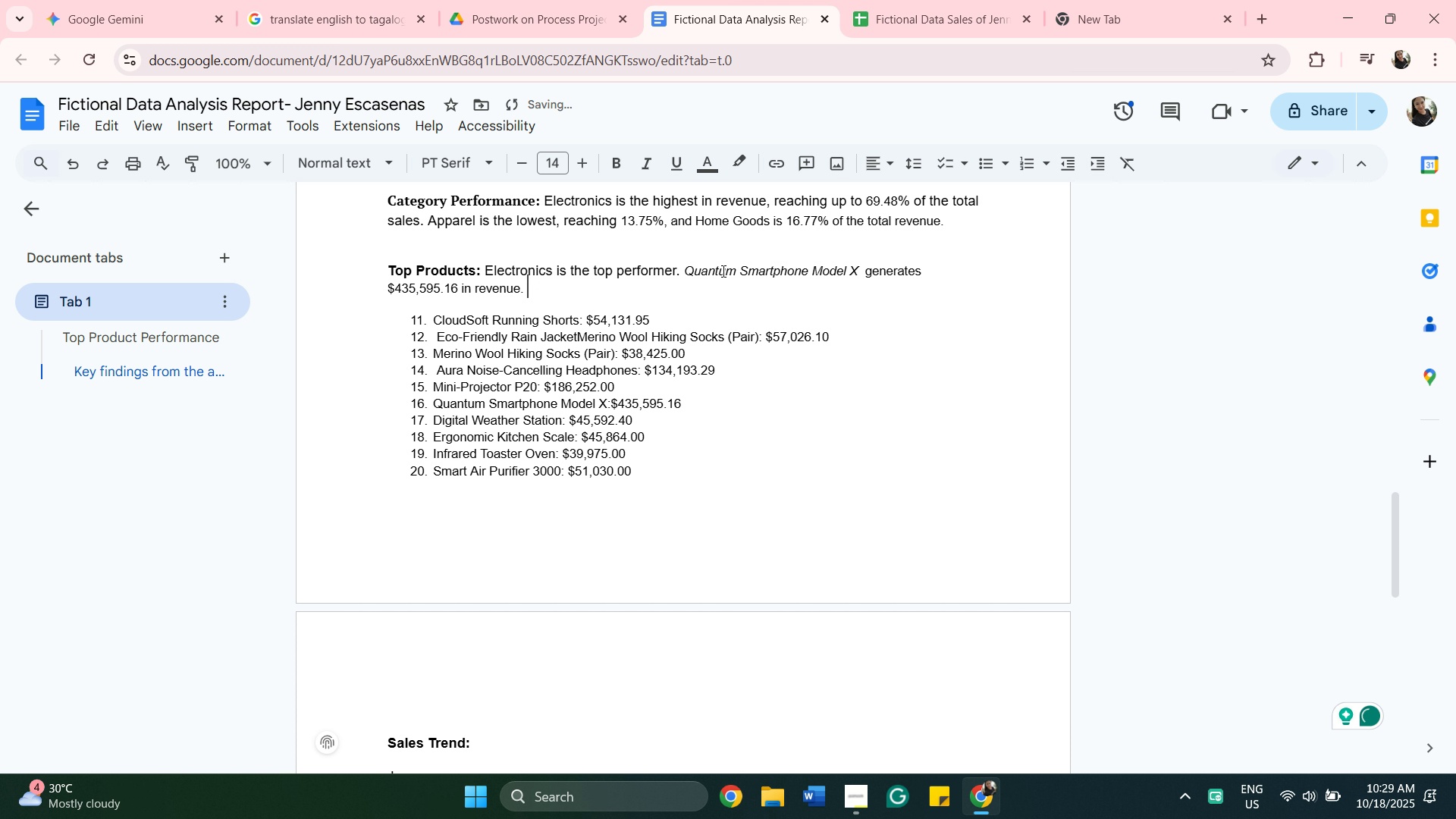 
scroll: coordinate [708, 444], scroll_direction: up, amount: 9.0
 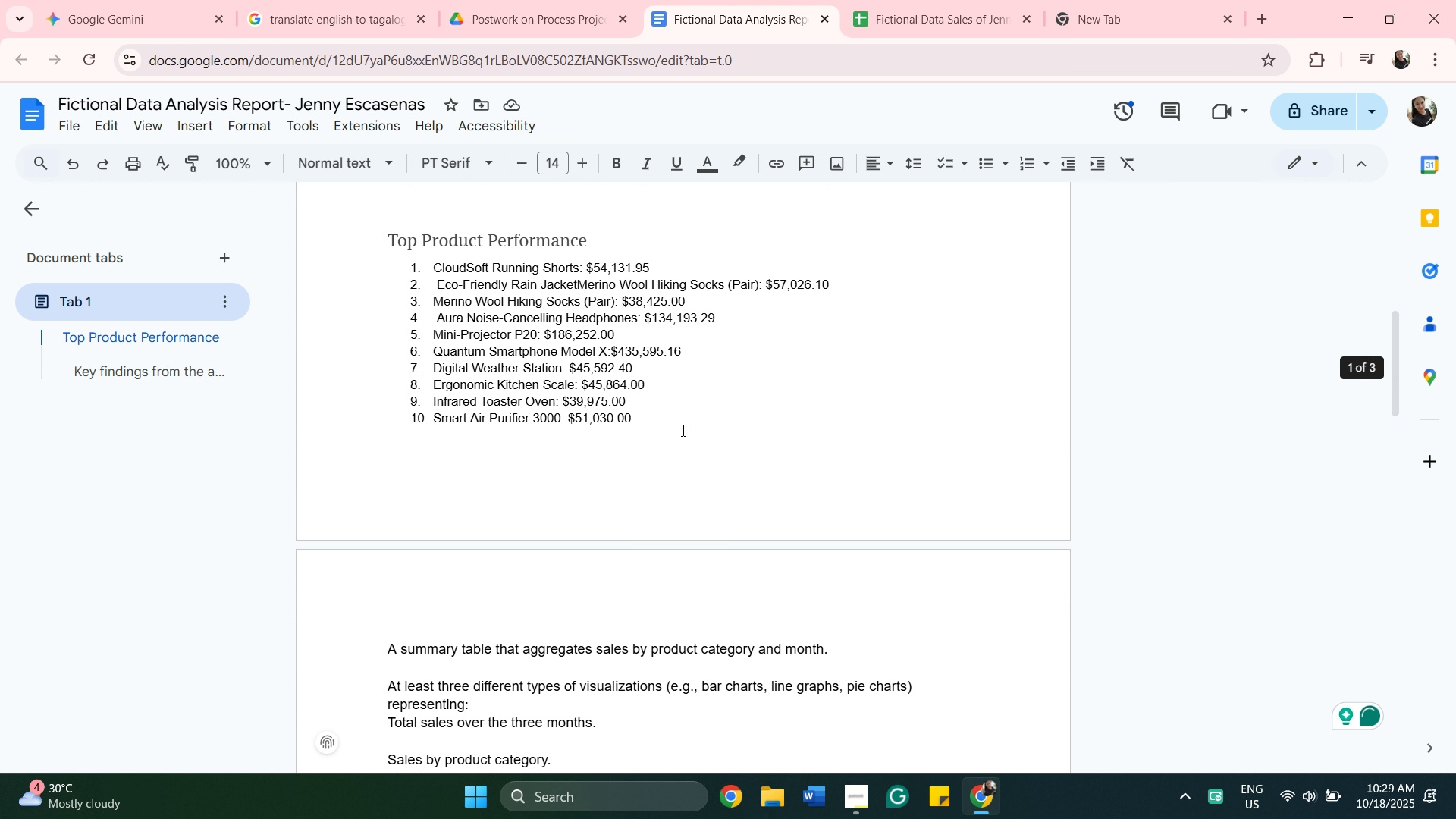 
left_click_drag(start_coordinate=[671, 422], to_coordinate=[315, 223])
 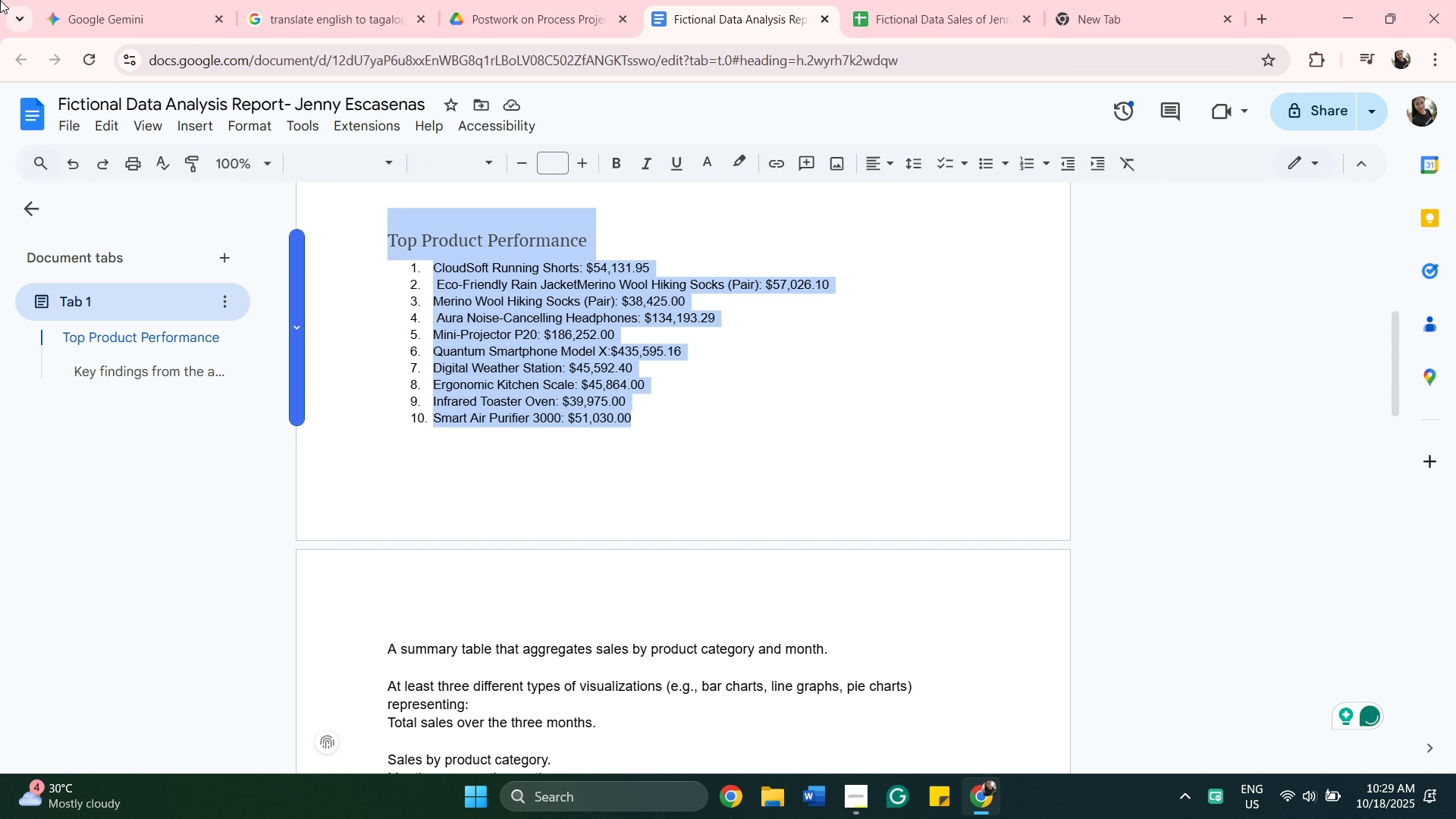 
key(Backspace)
 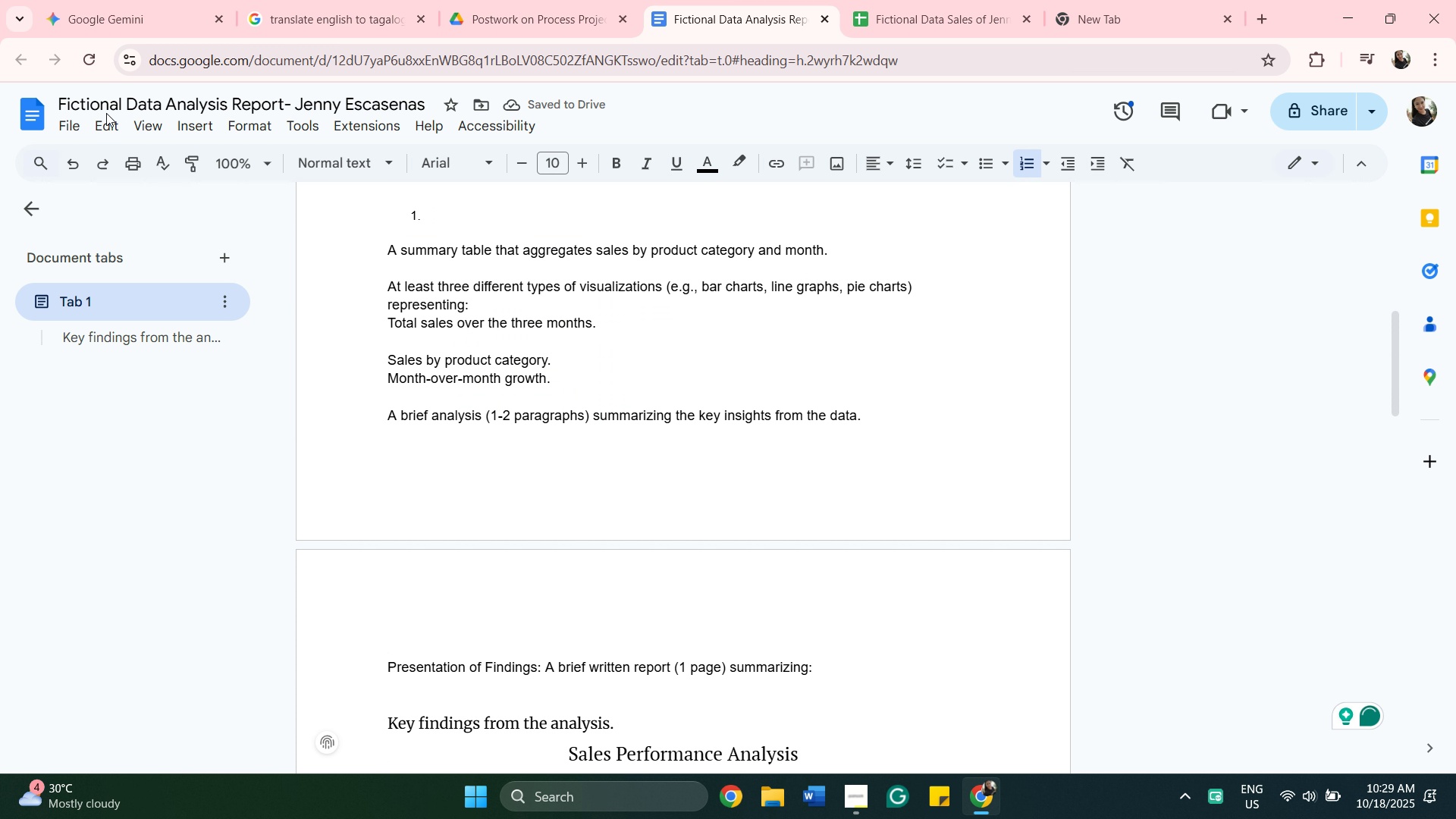 
key(Backspace)
 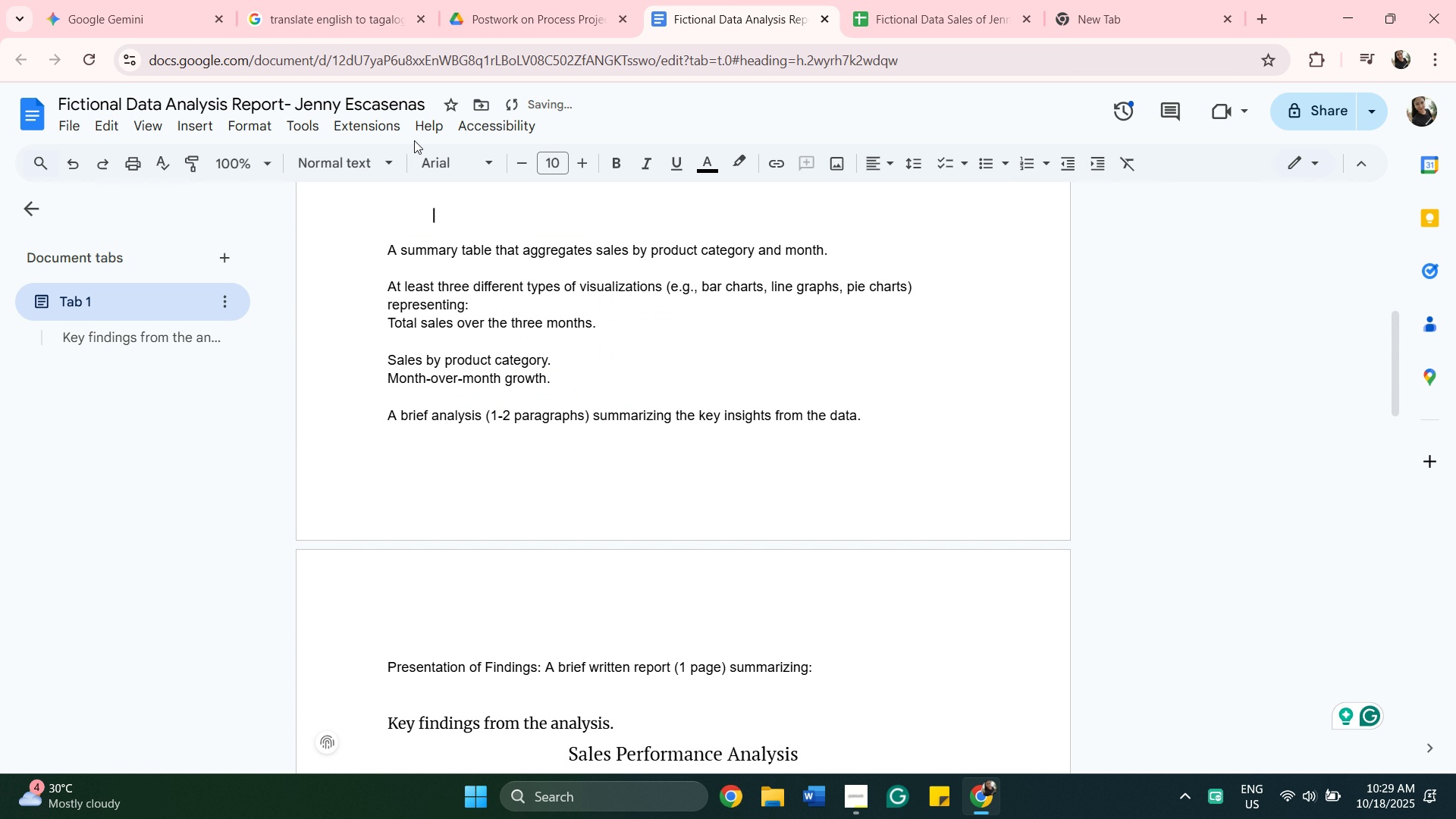 
key(Backspace)
 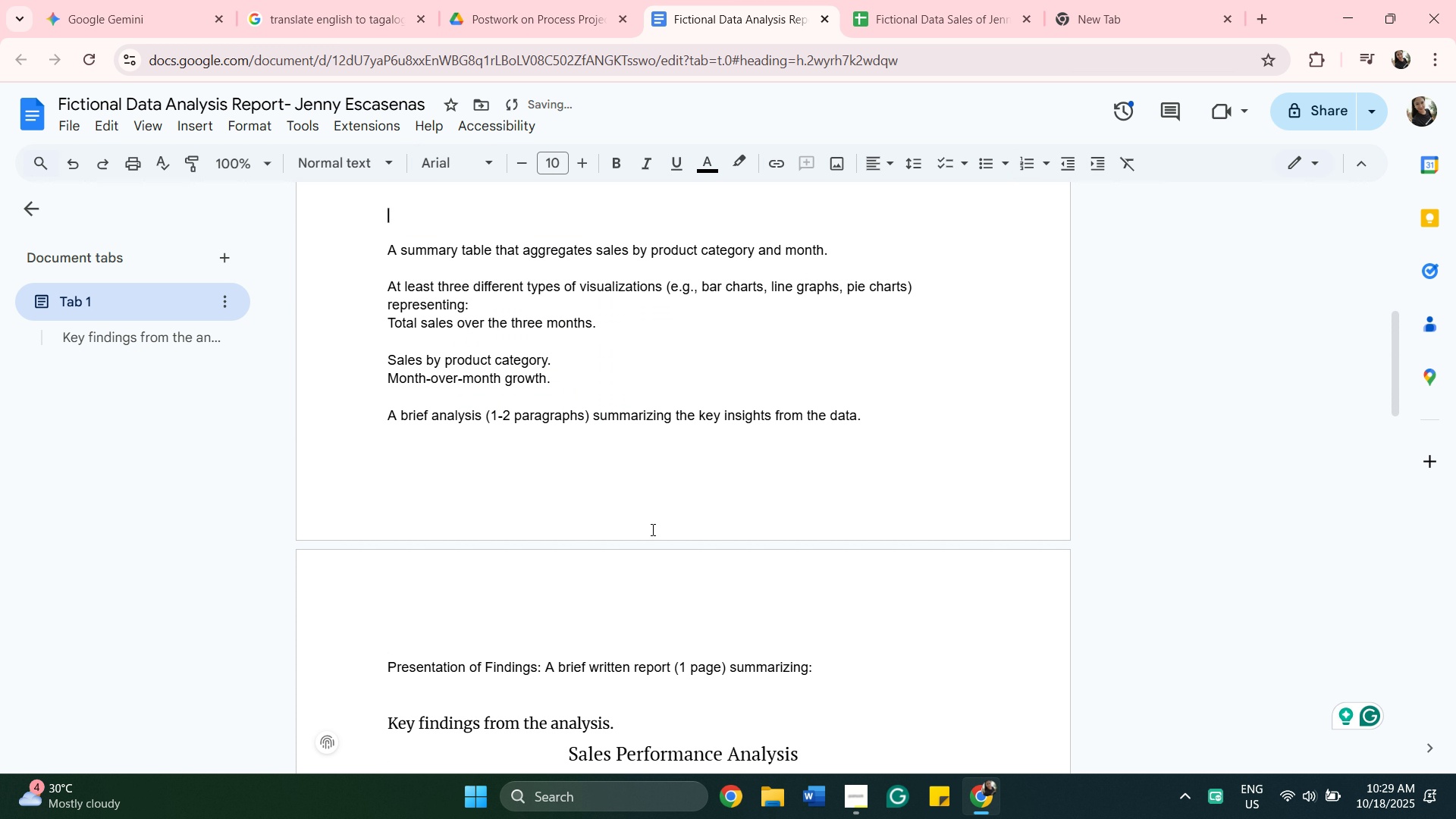 
scroll: coordinate [651, 541], scroll_direction: down, amount: 7.0
 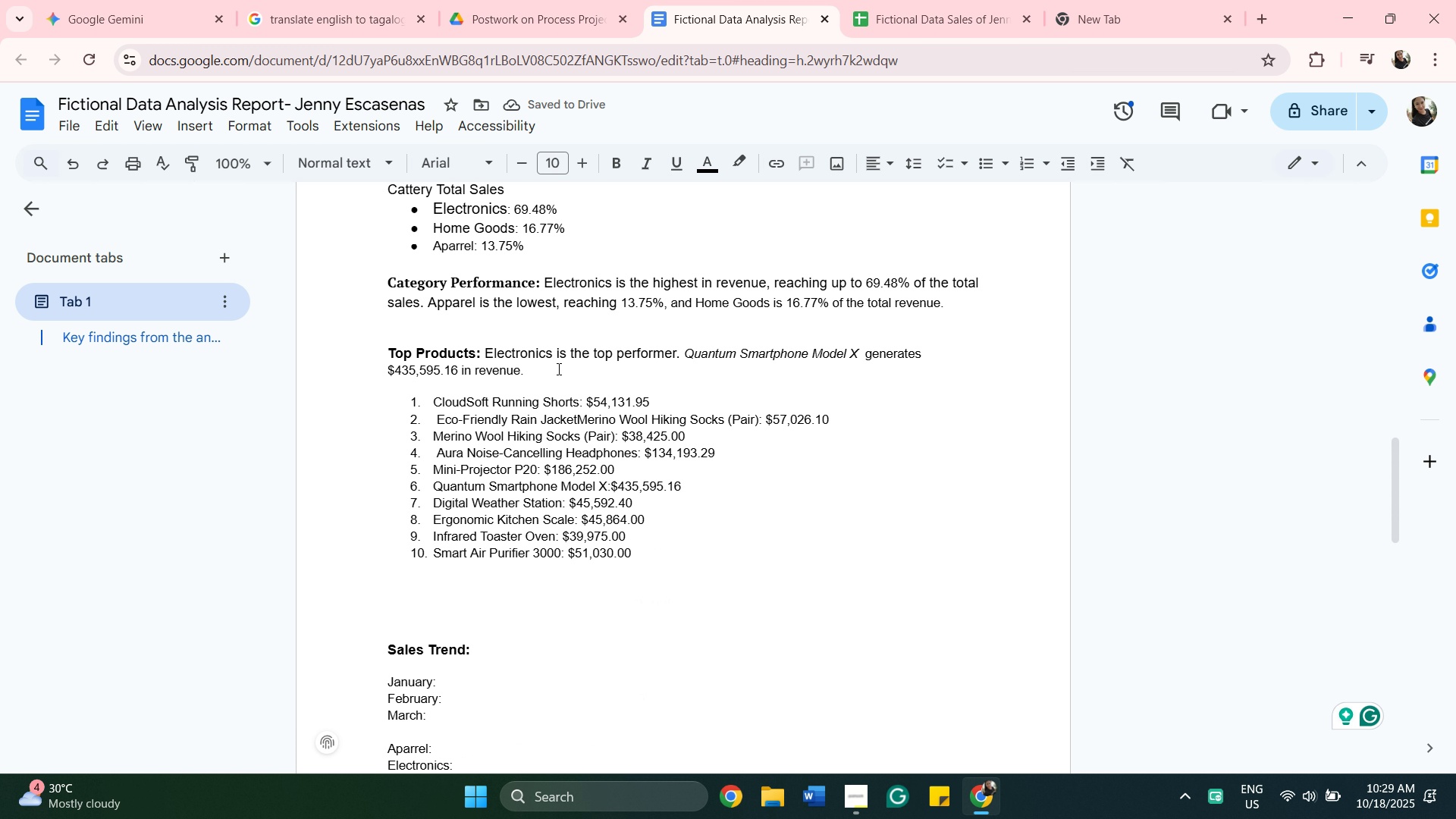 
left_click([558, 376])
 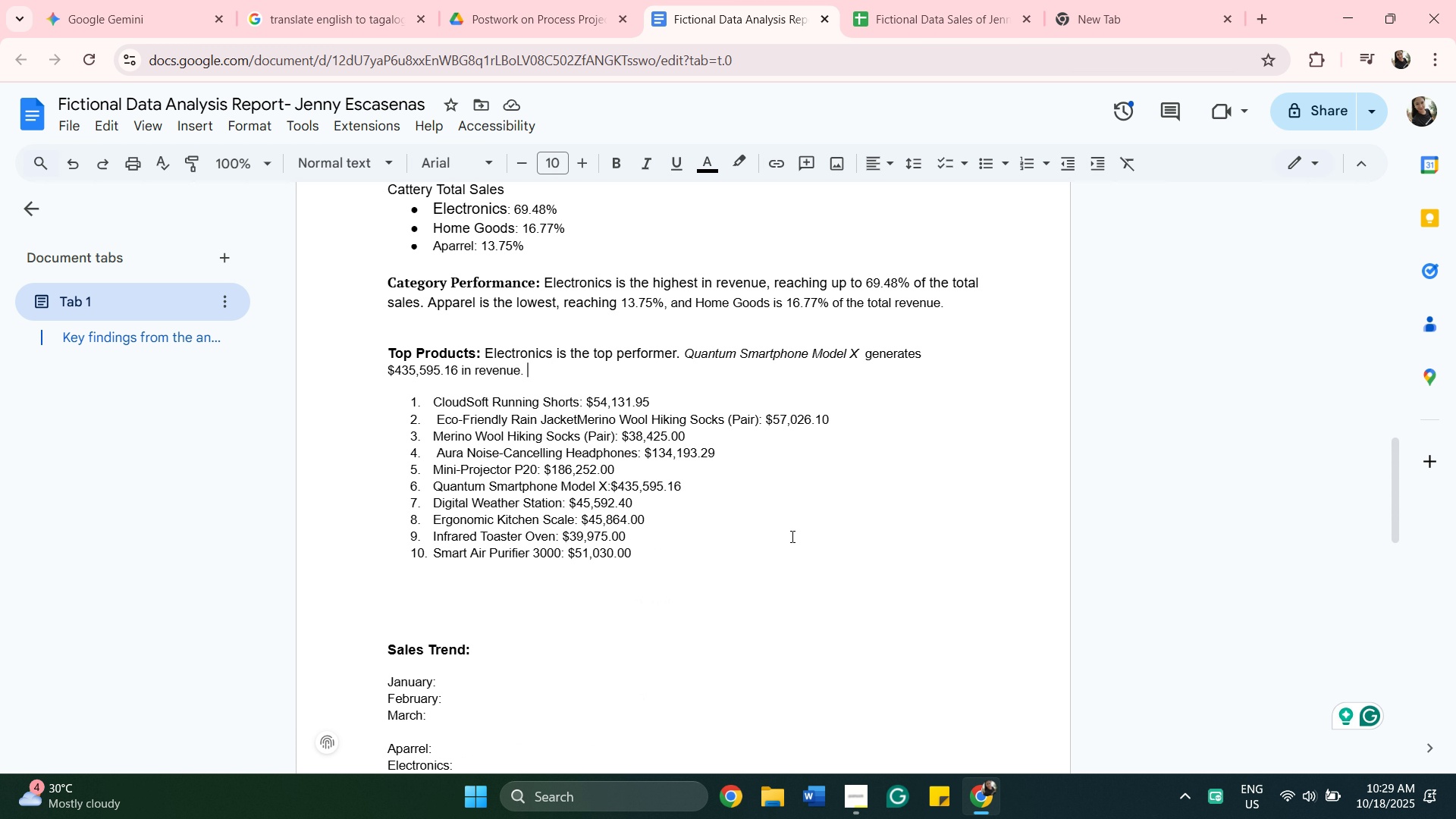 
left_click([791, 536])
 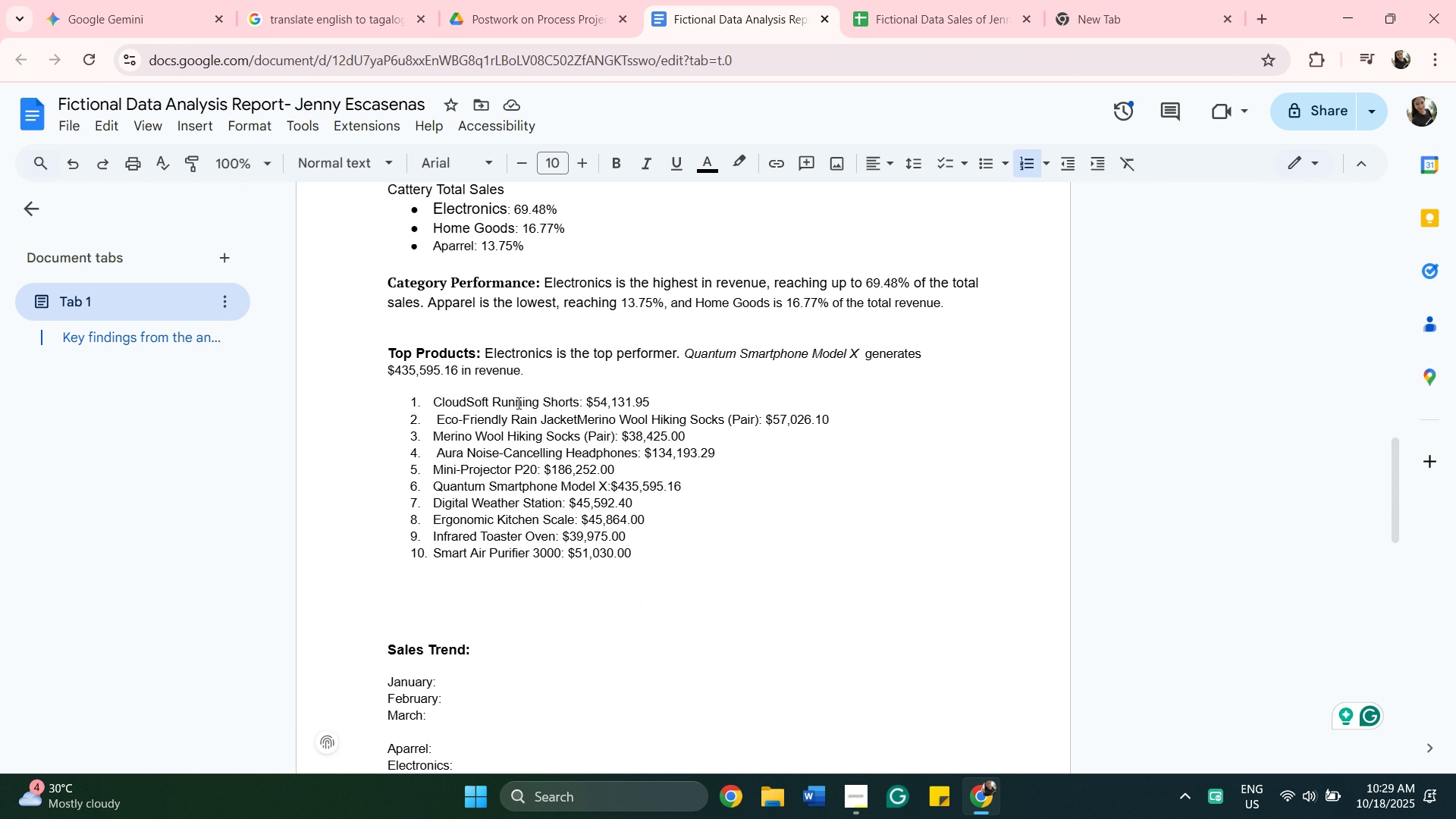 
wait(7.29)
 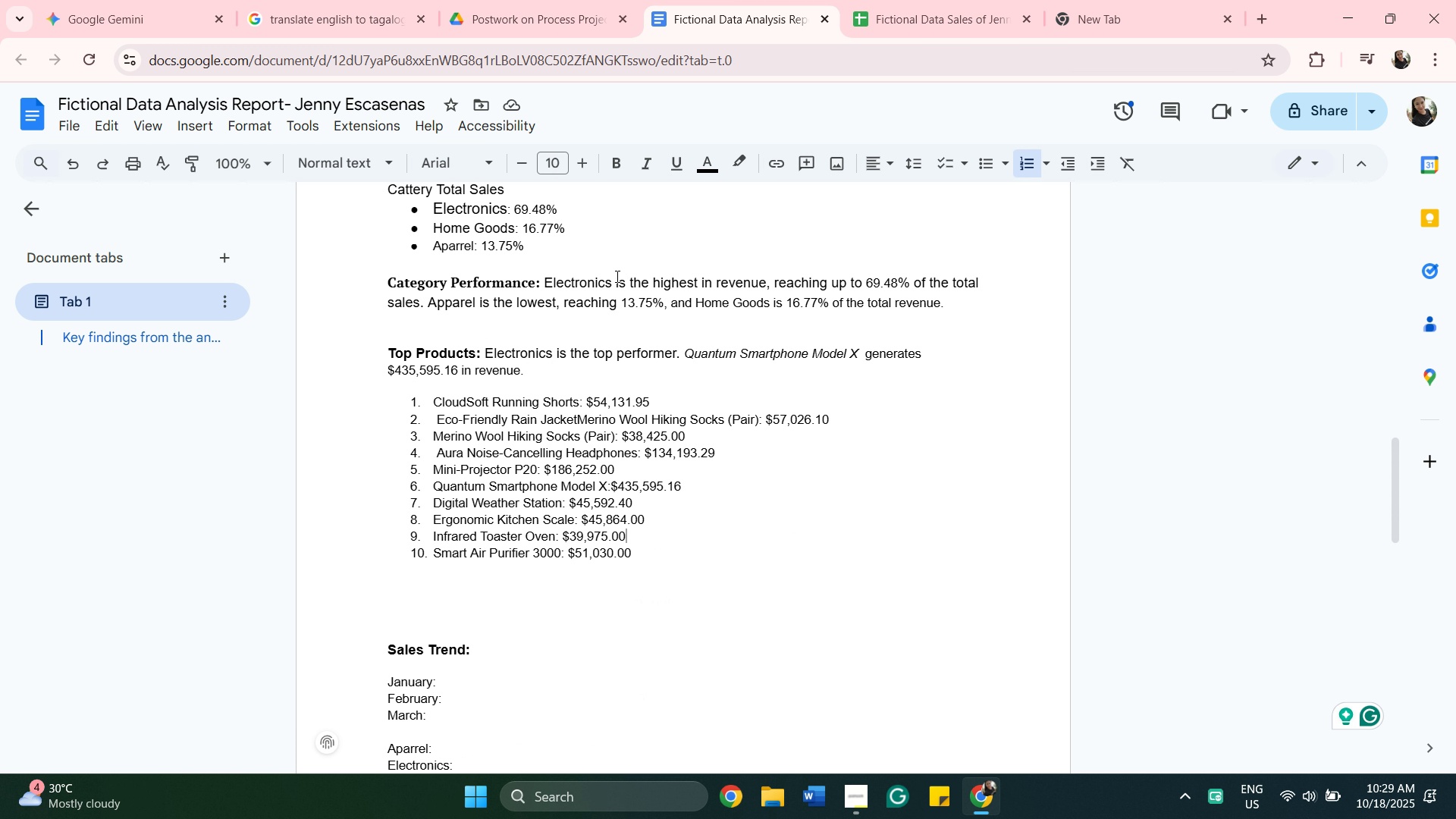 
scroll: coordinate [527, 422], scroll_direction: down, amount: 1.0
 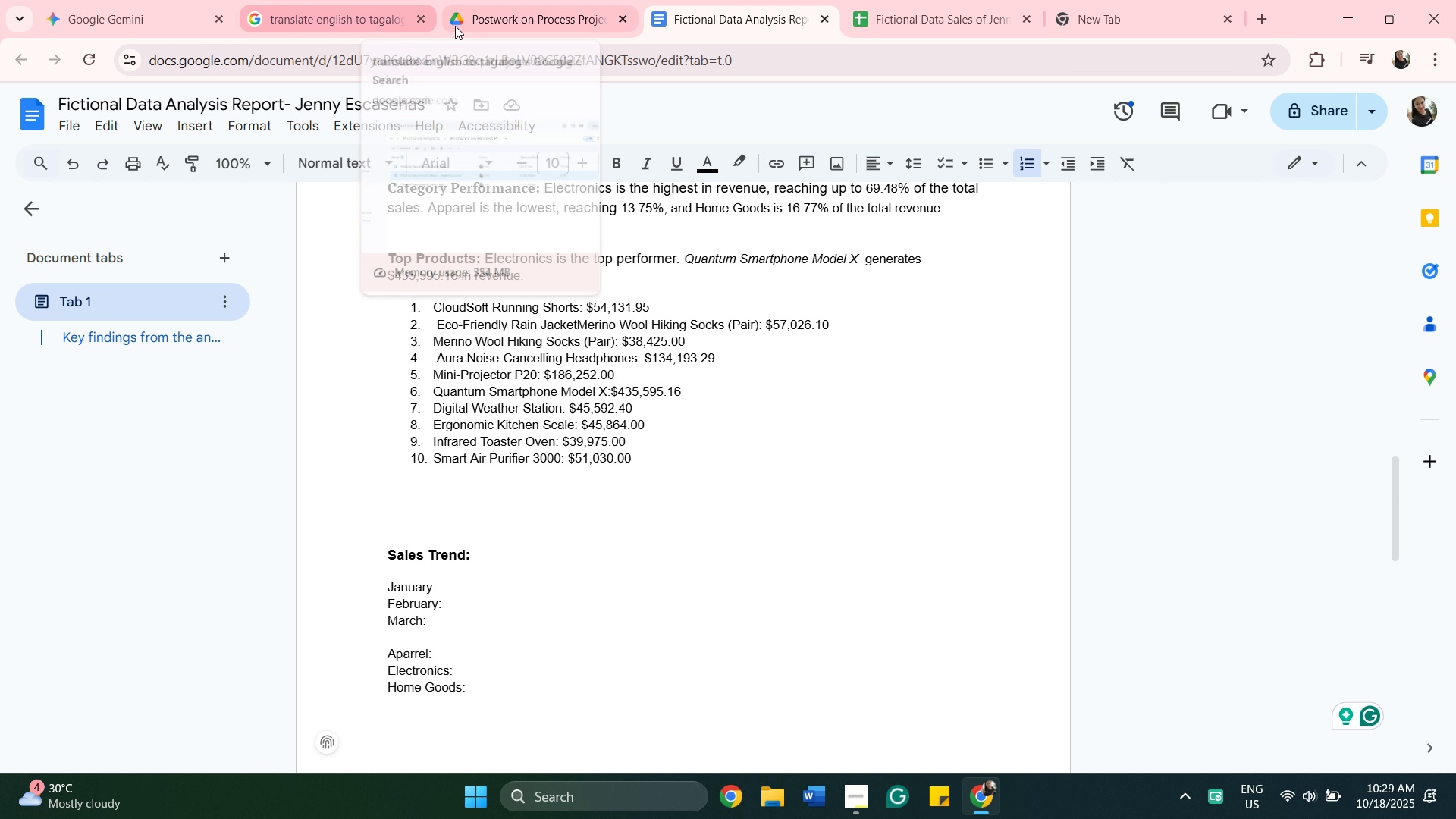 
mouse_move([547, 44])
 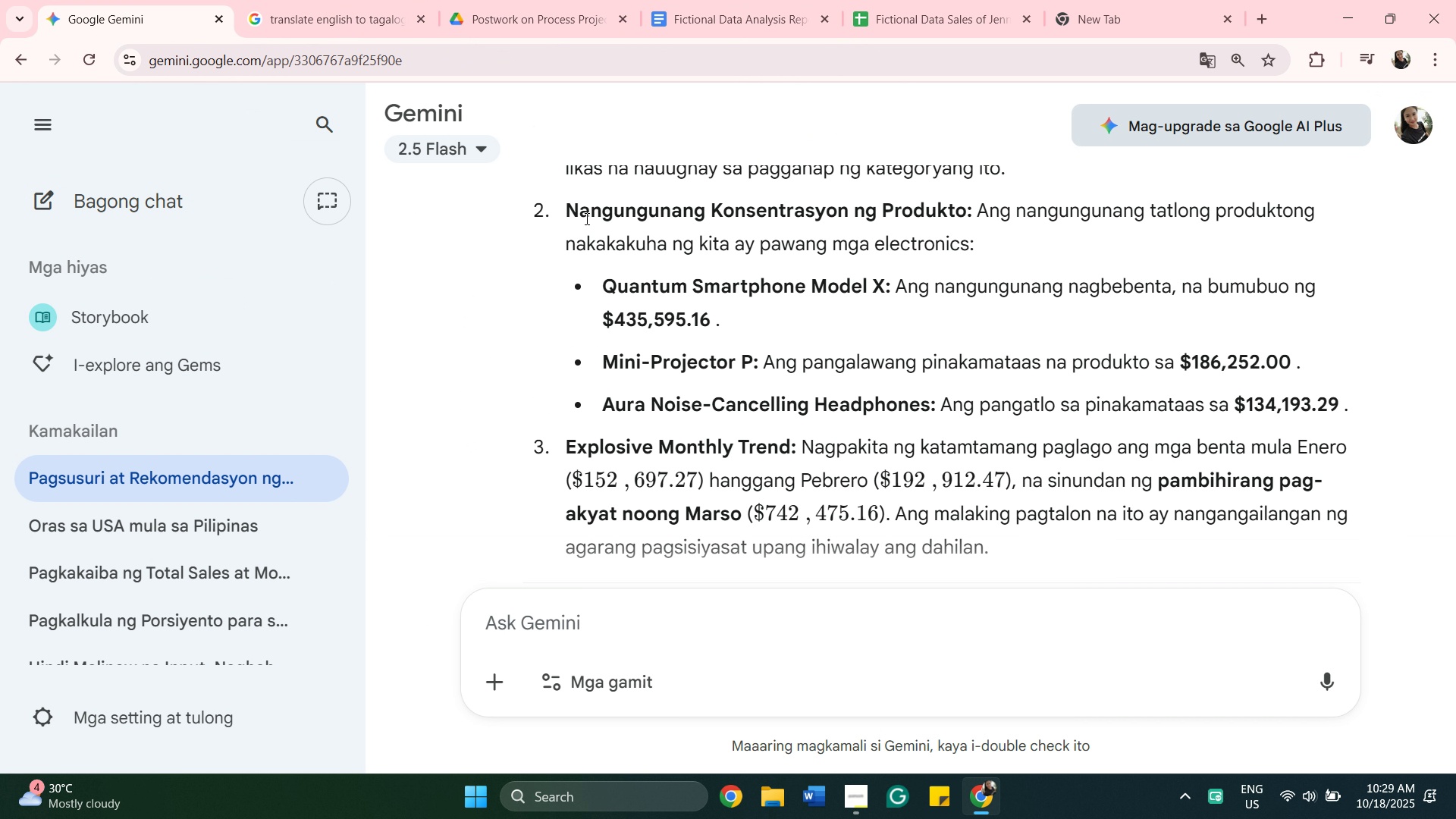 
scroll: coordinate [654, 297], scroll_direction: down, amount: 1.0
 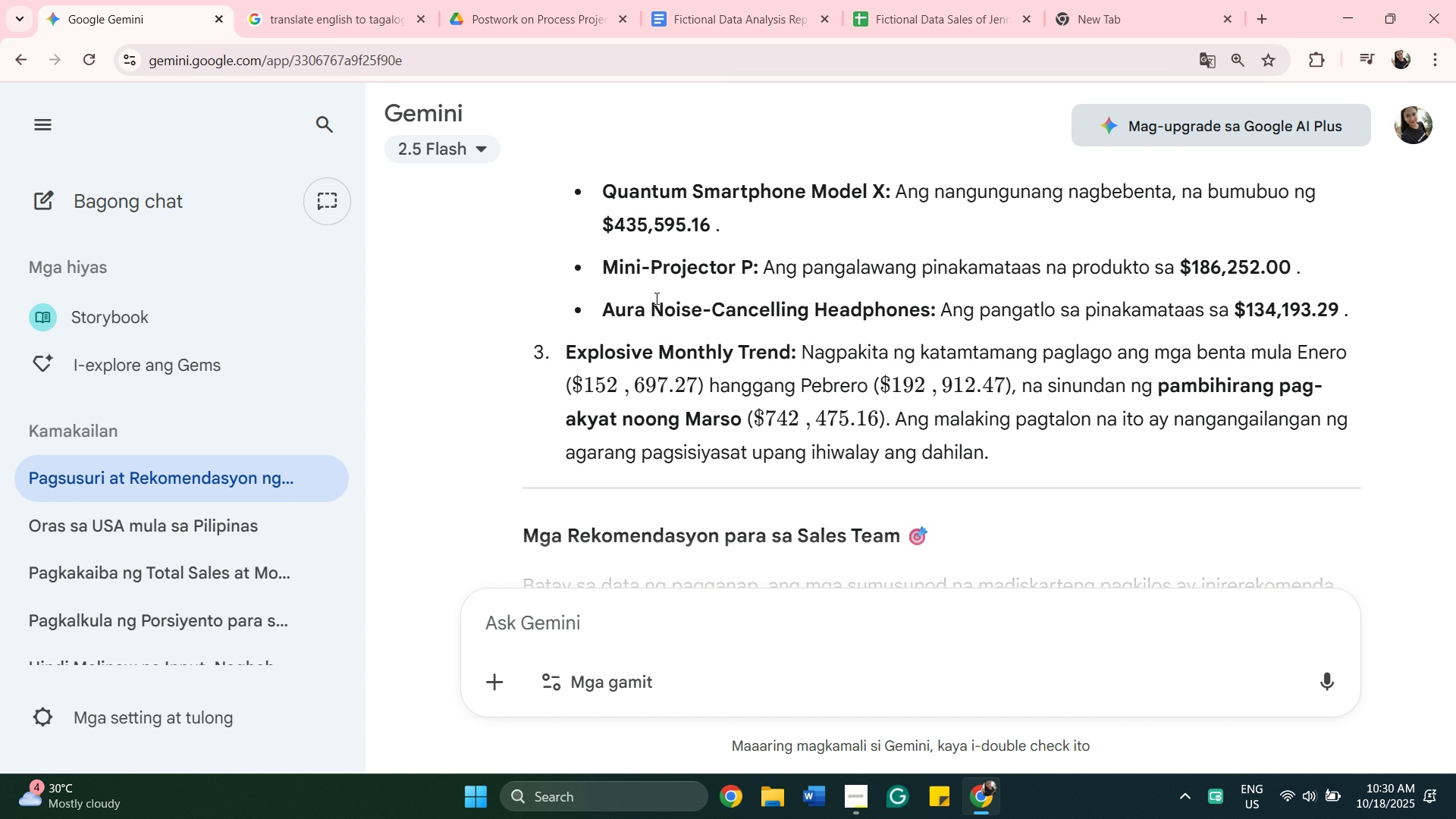 
scroll: coordinate [795, 402], scroll_direction: up, amount: 1.0
 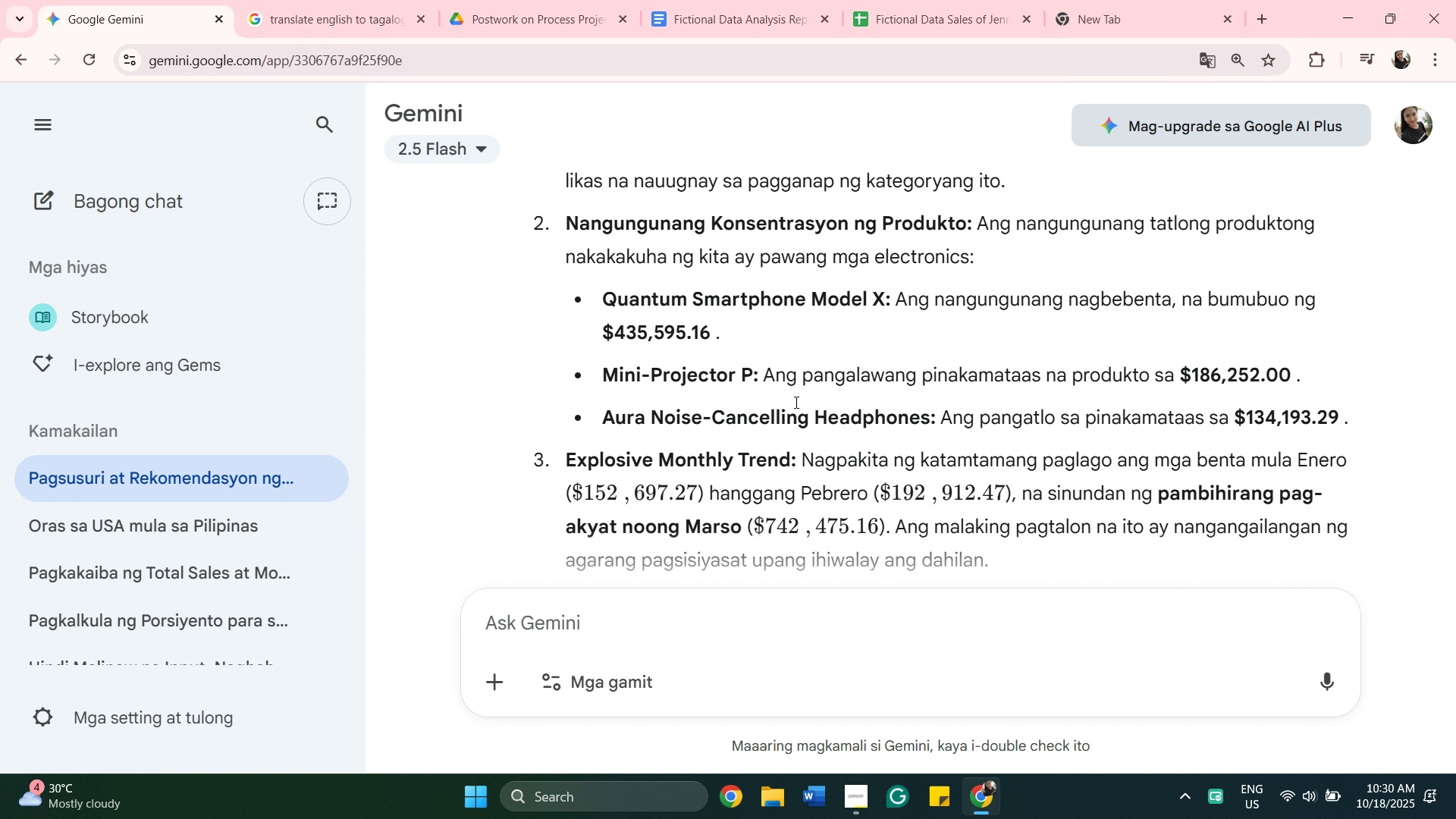 
wait(5.42)
 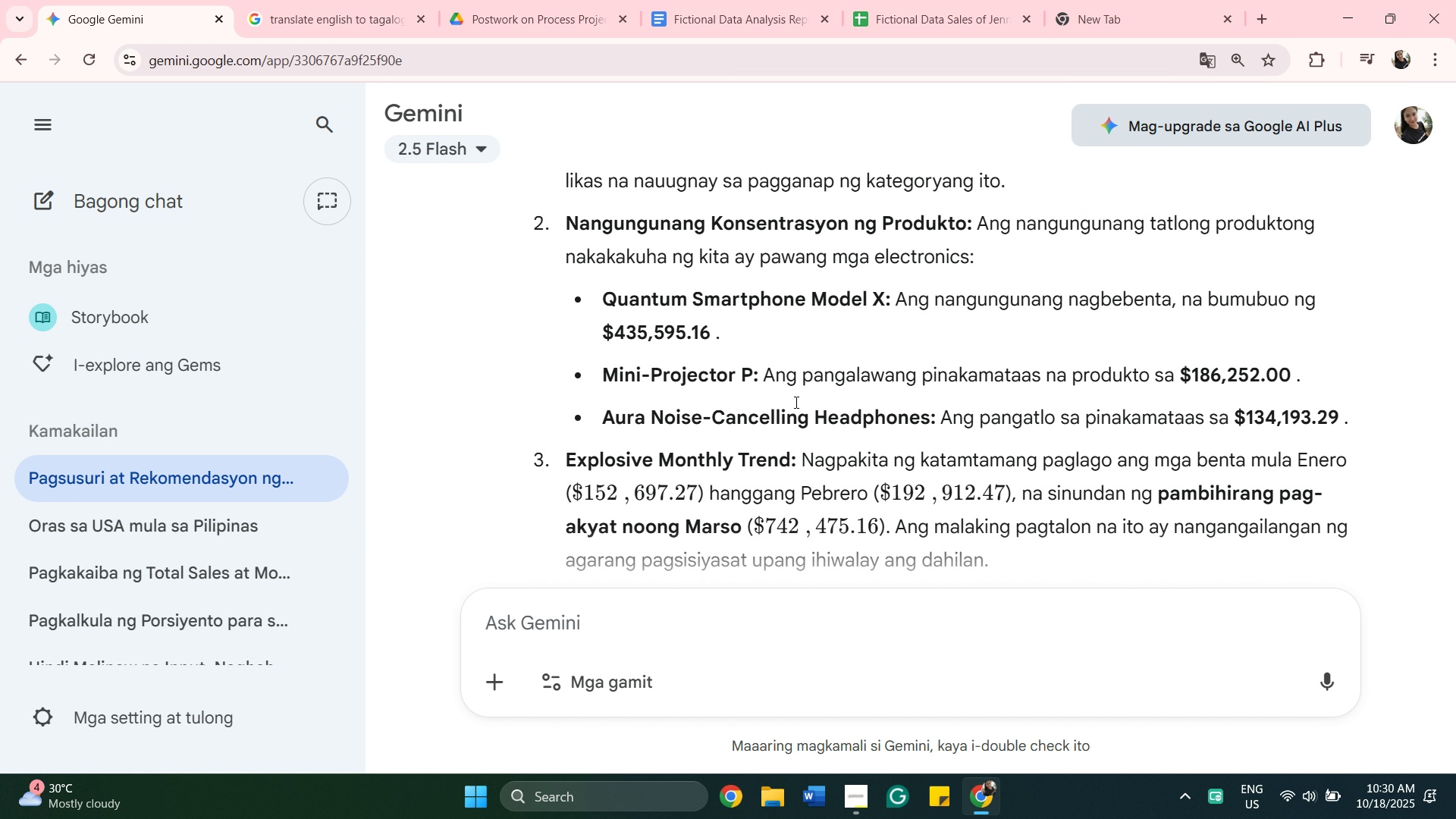 
scroll: coordinate [795, 402], scroll_direction: up, amount: 2.0
 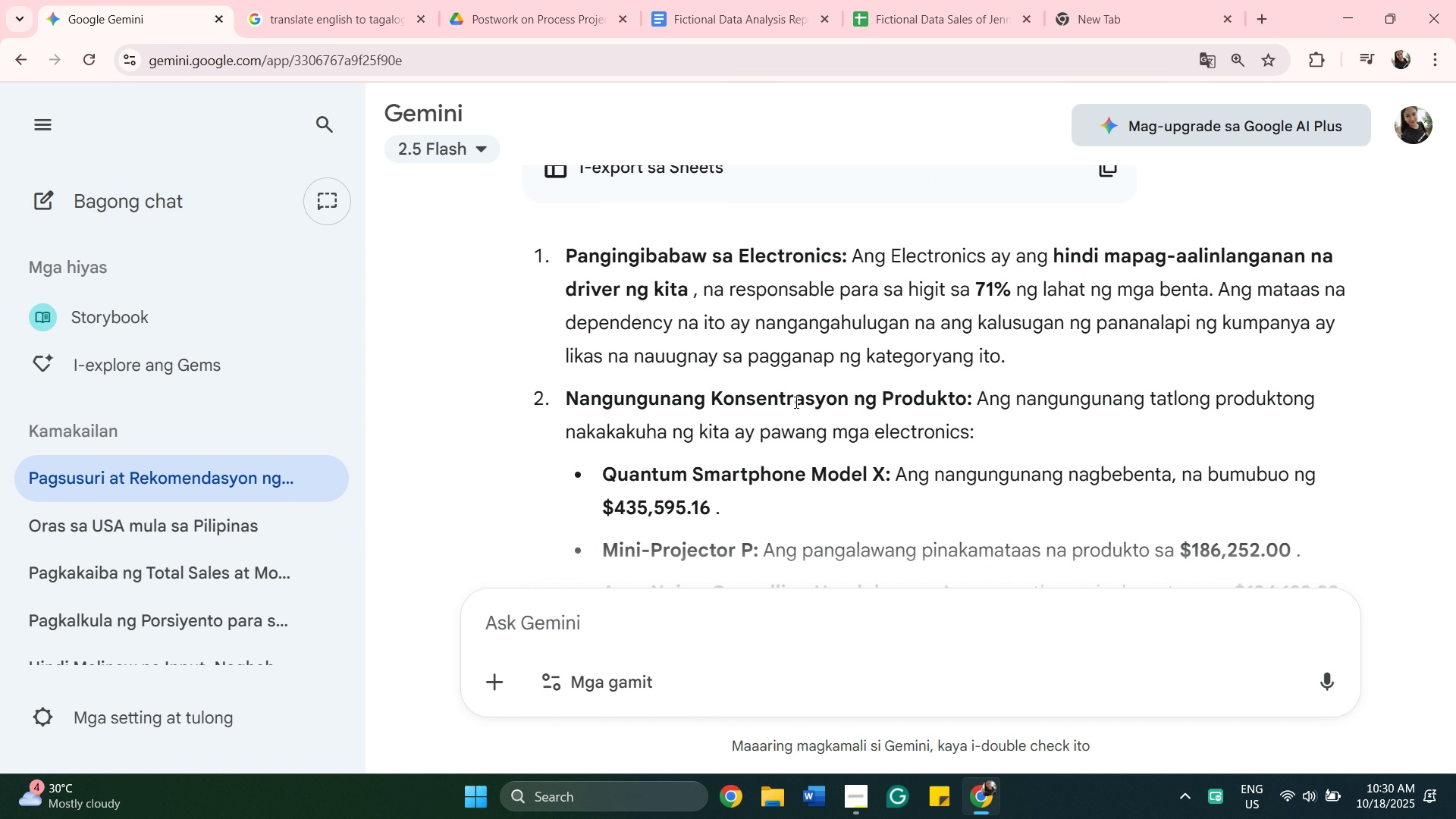 
scroll: coordinate [795, 402], scroll_direction: down, amount: 3.0
 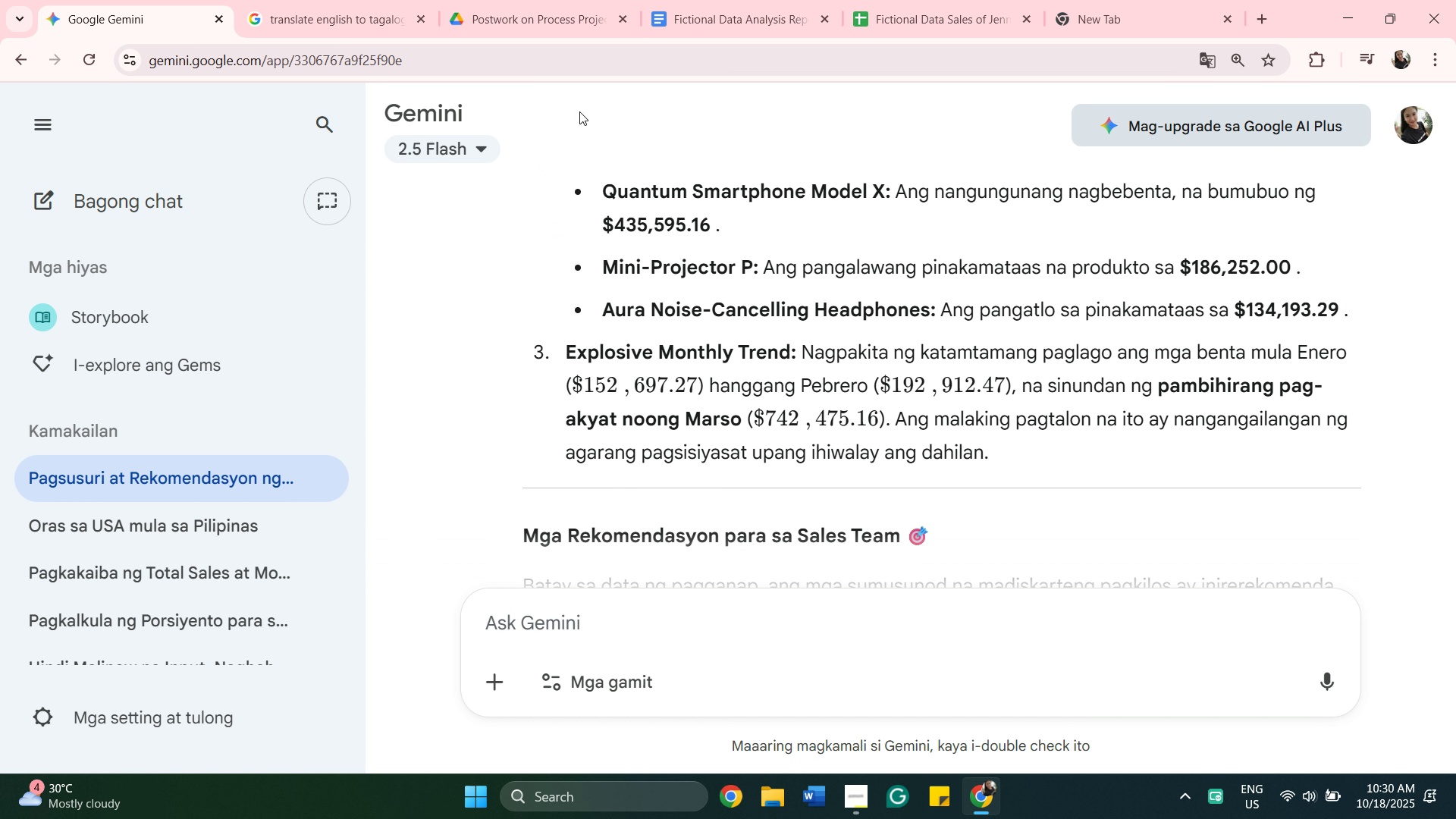 
wait(42.85)
 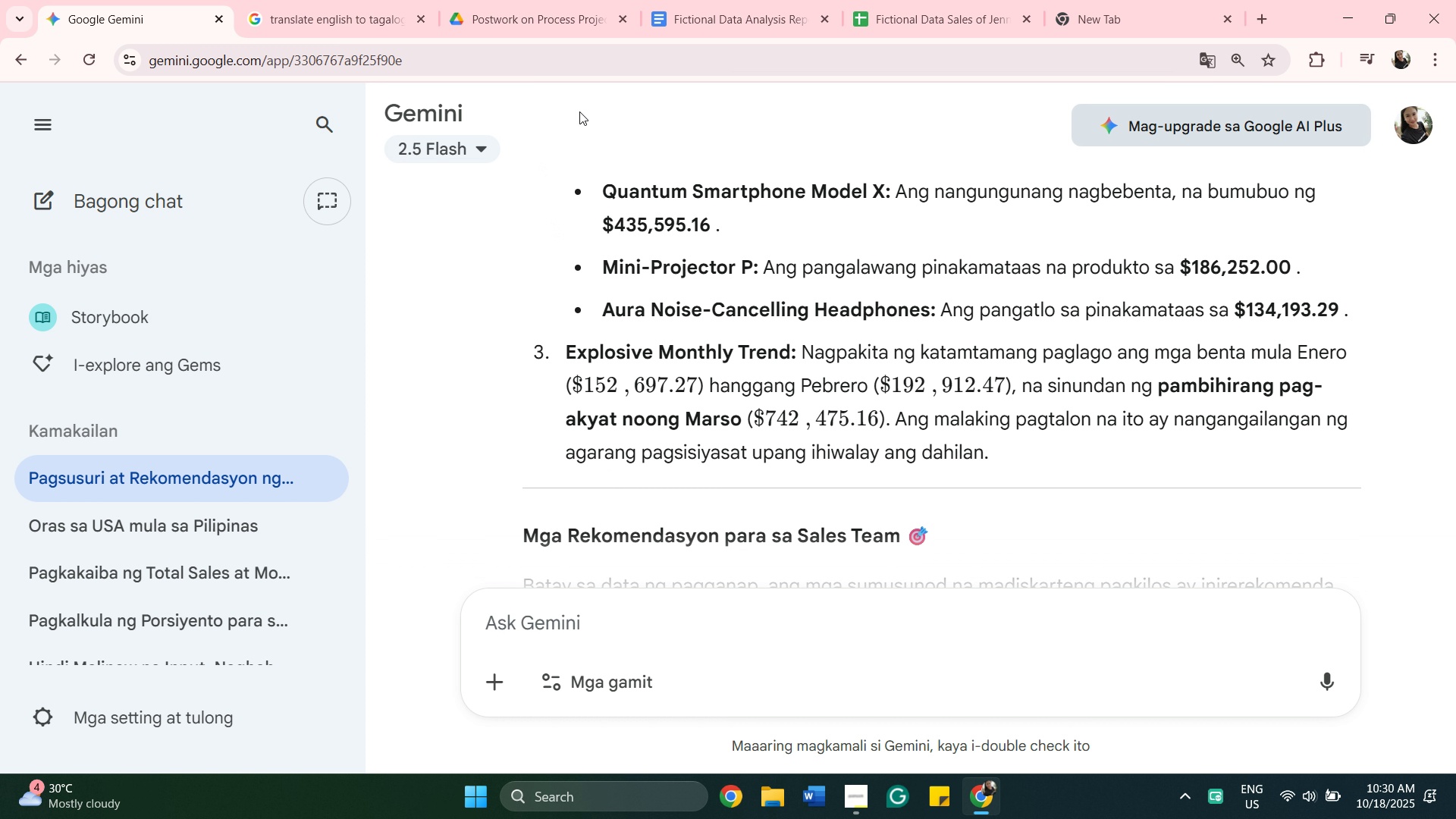 
left_click([755, 31])
 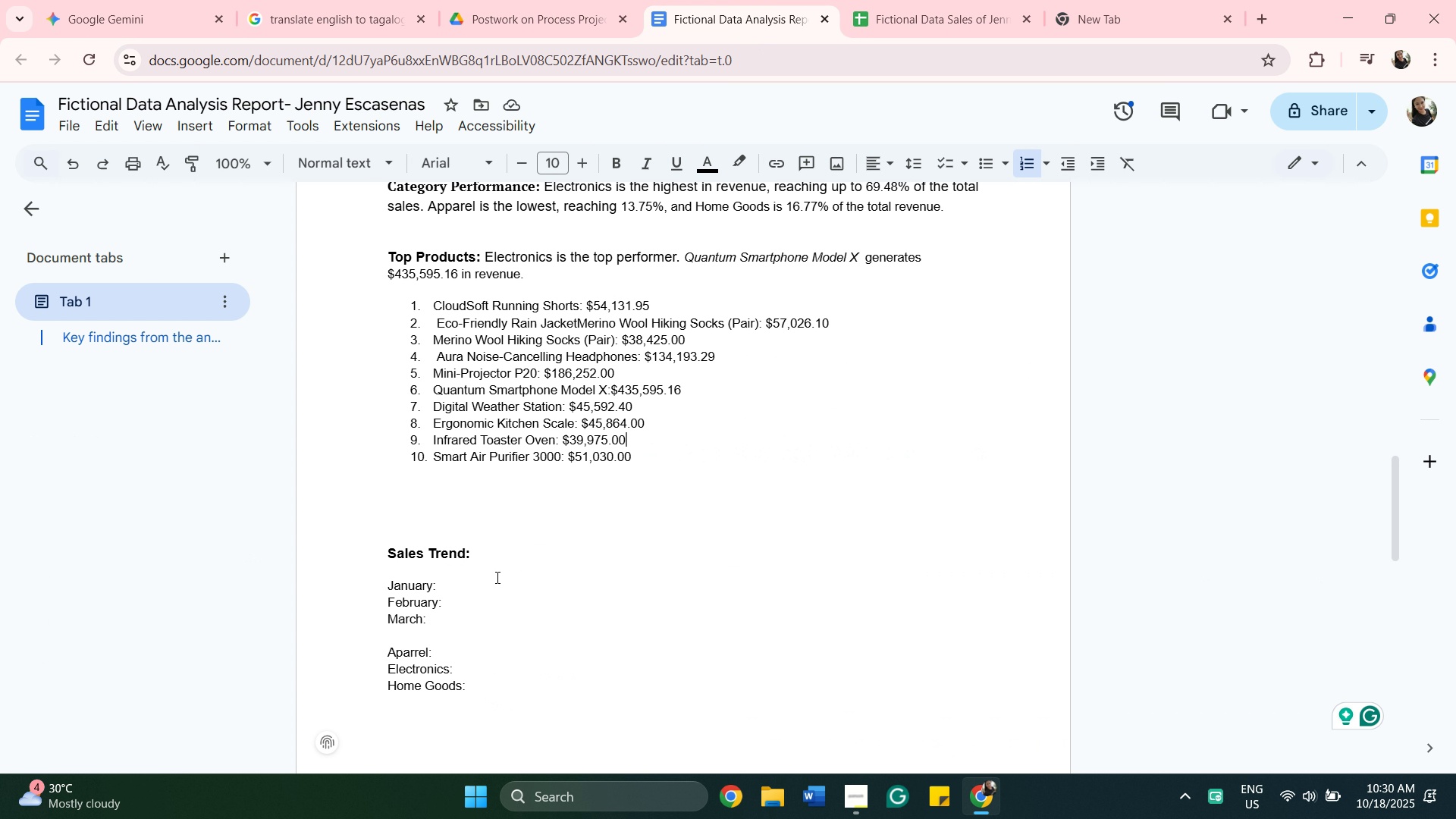 
scroll: coordinate [496, 577], scroll_direction: down, amount: 1.0
 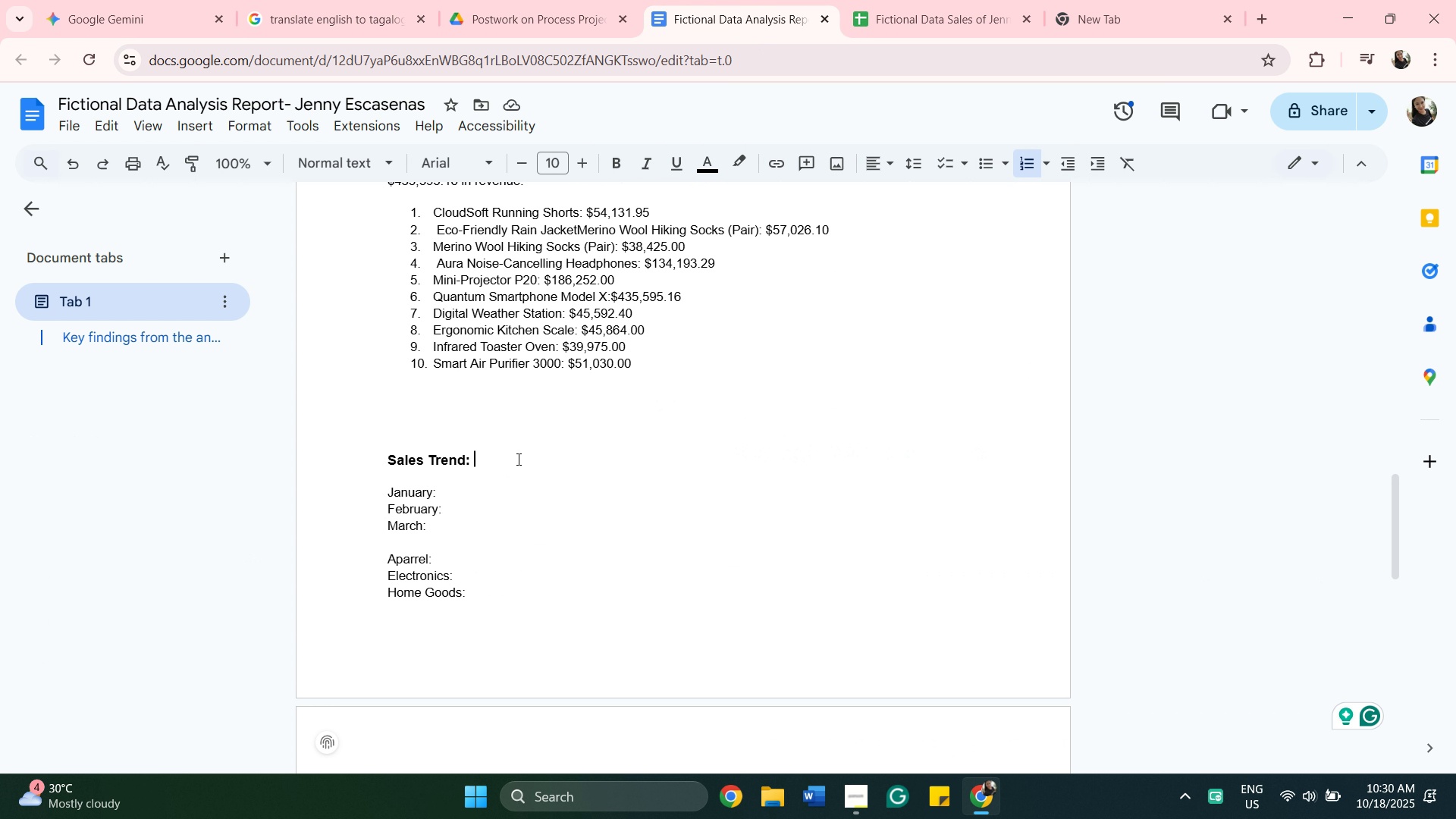 
left_click([517, 459])
 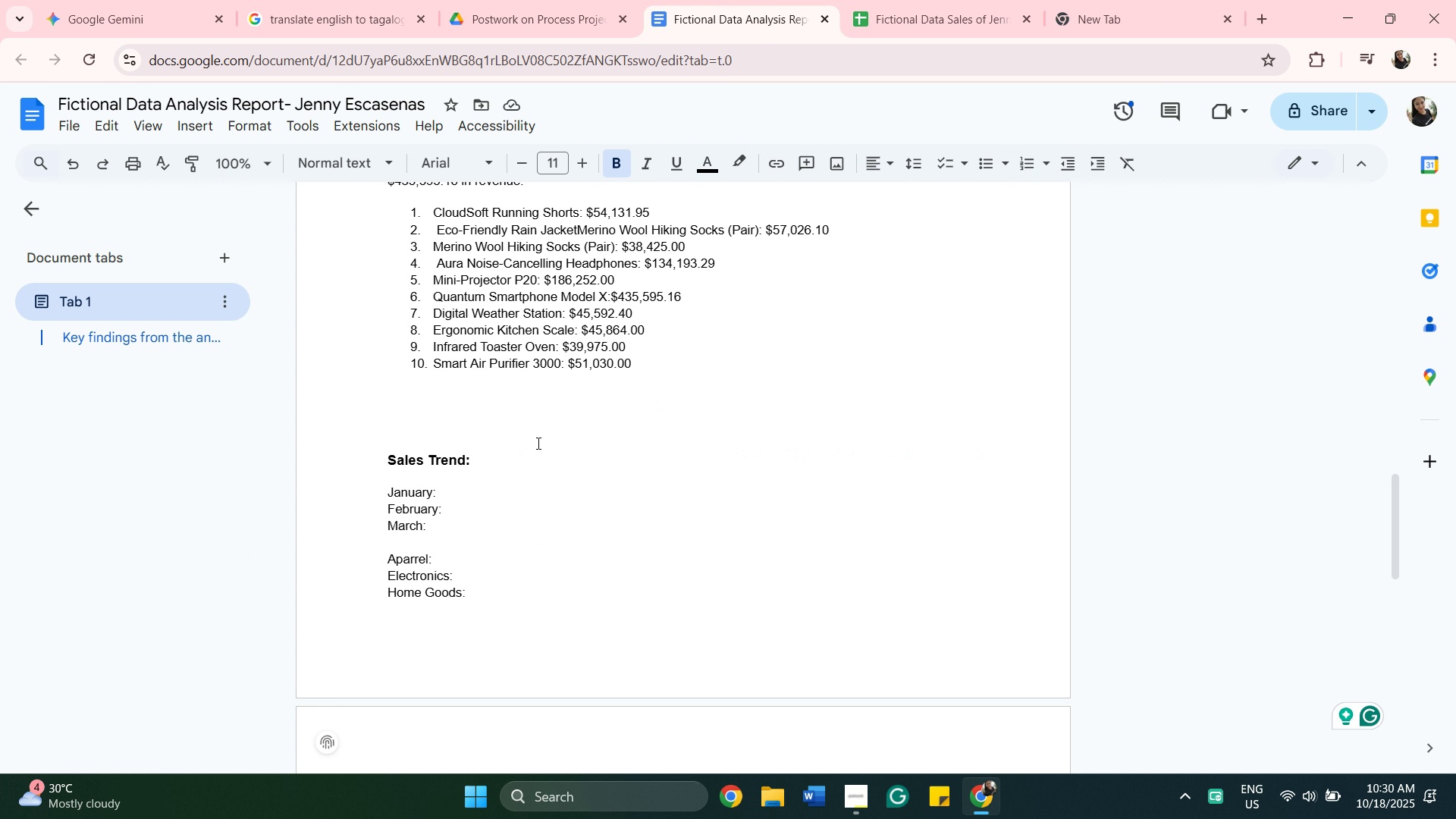 
type(Sales)
 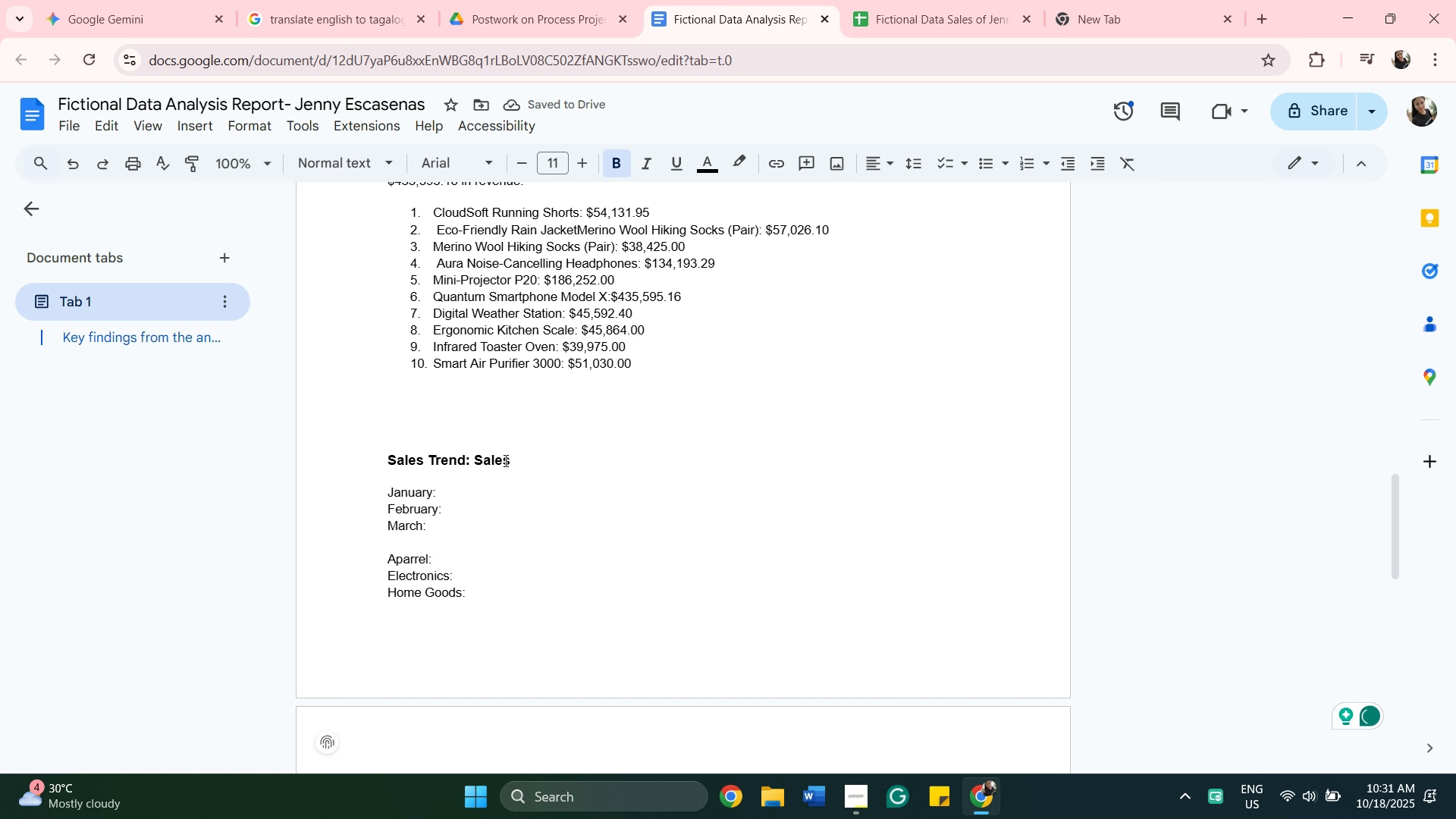 
left_click_drag(start_coordinate=[513, 463], to_coordinate=[479, 453])
 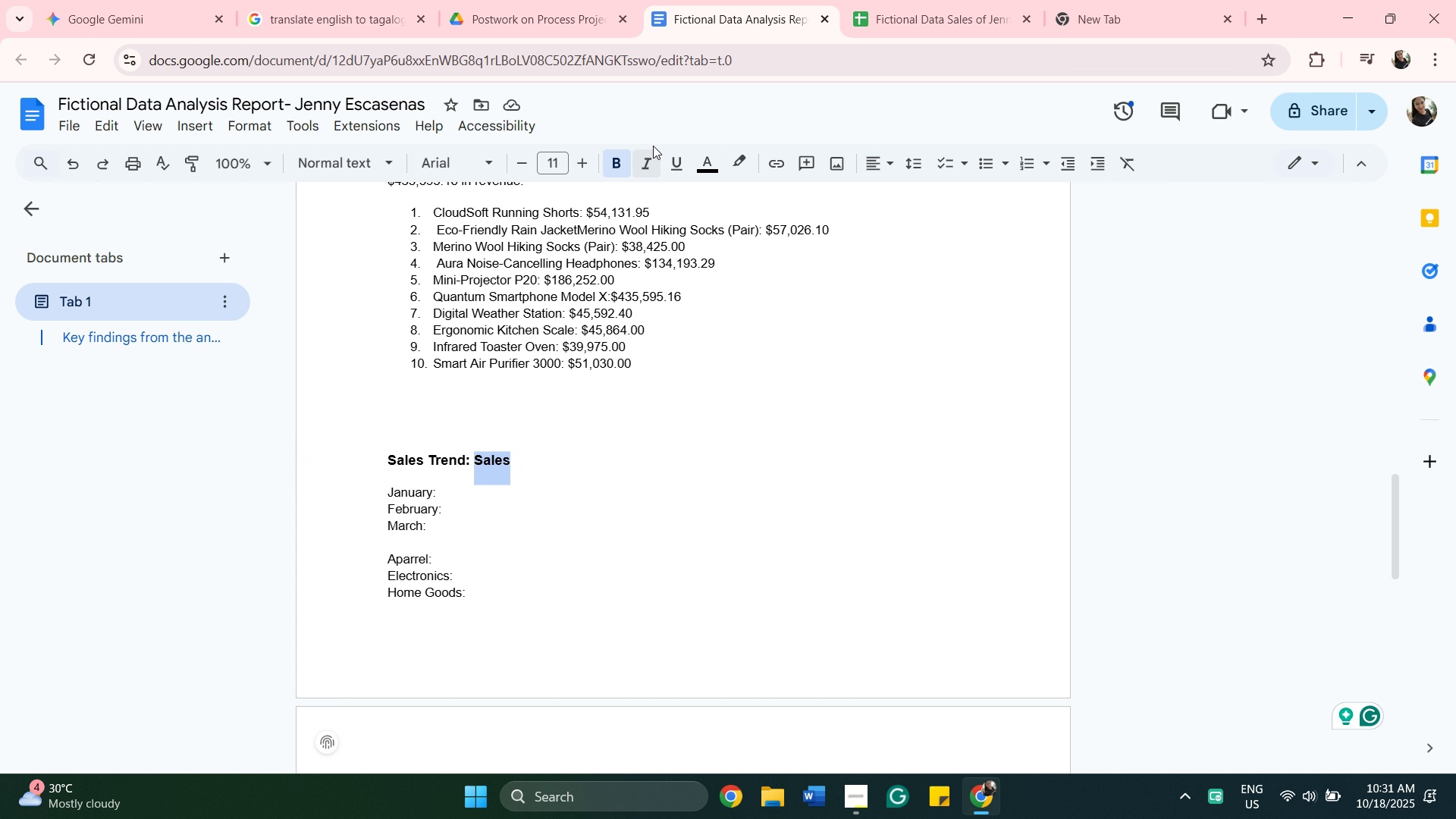 
left_click([624, 155])
 